 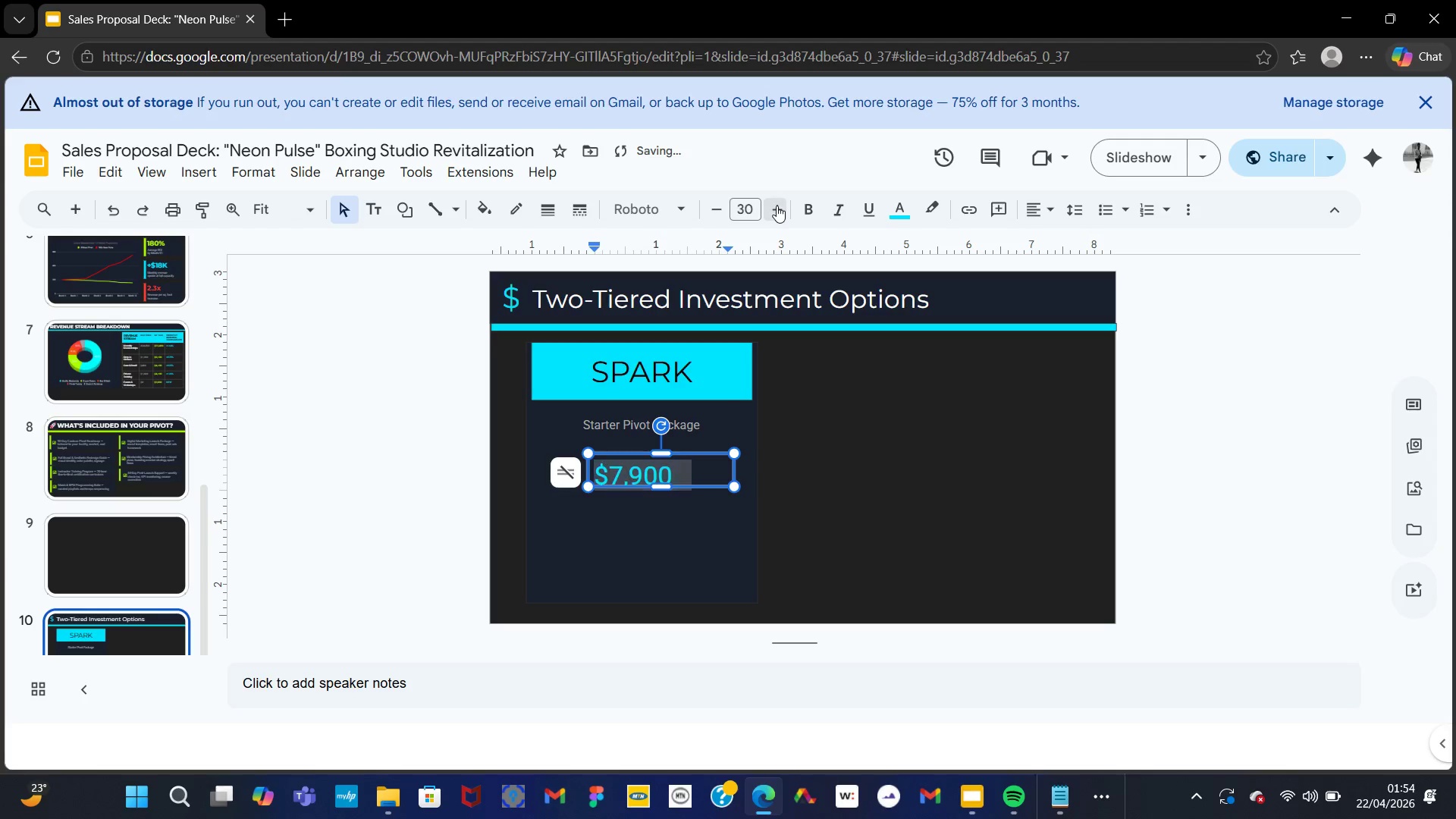 
triple_click([777, 206])
 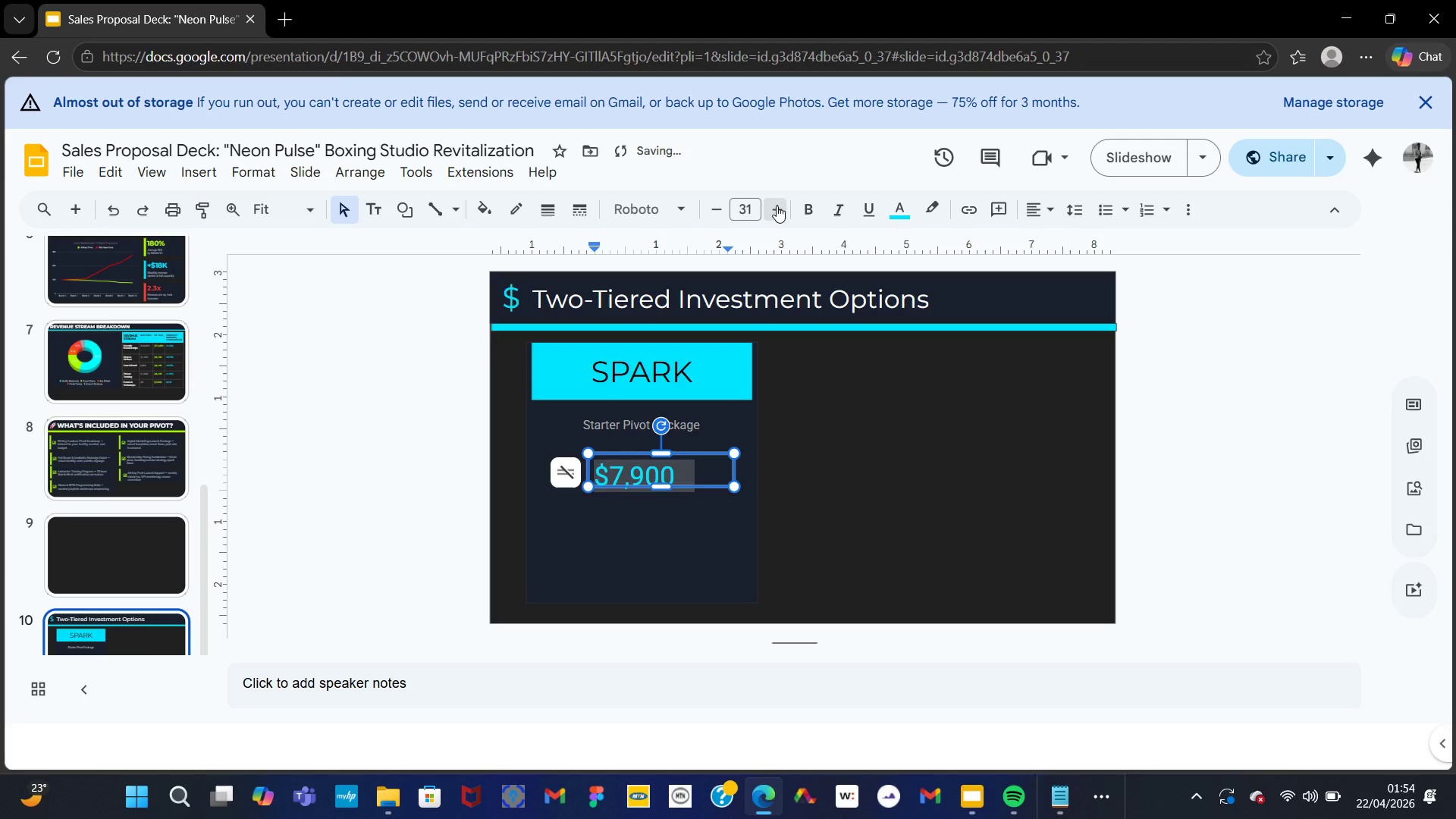 
triple_click([777, 206])
 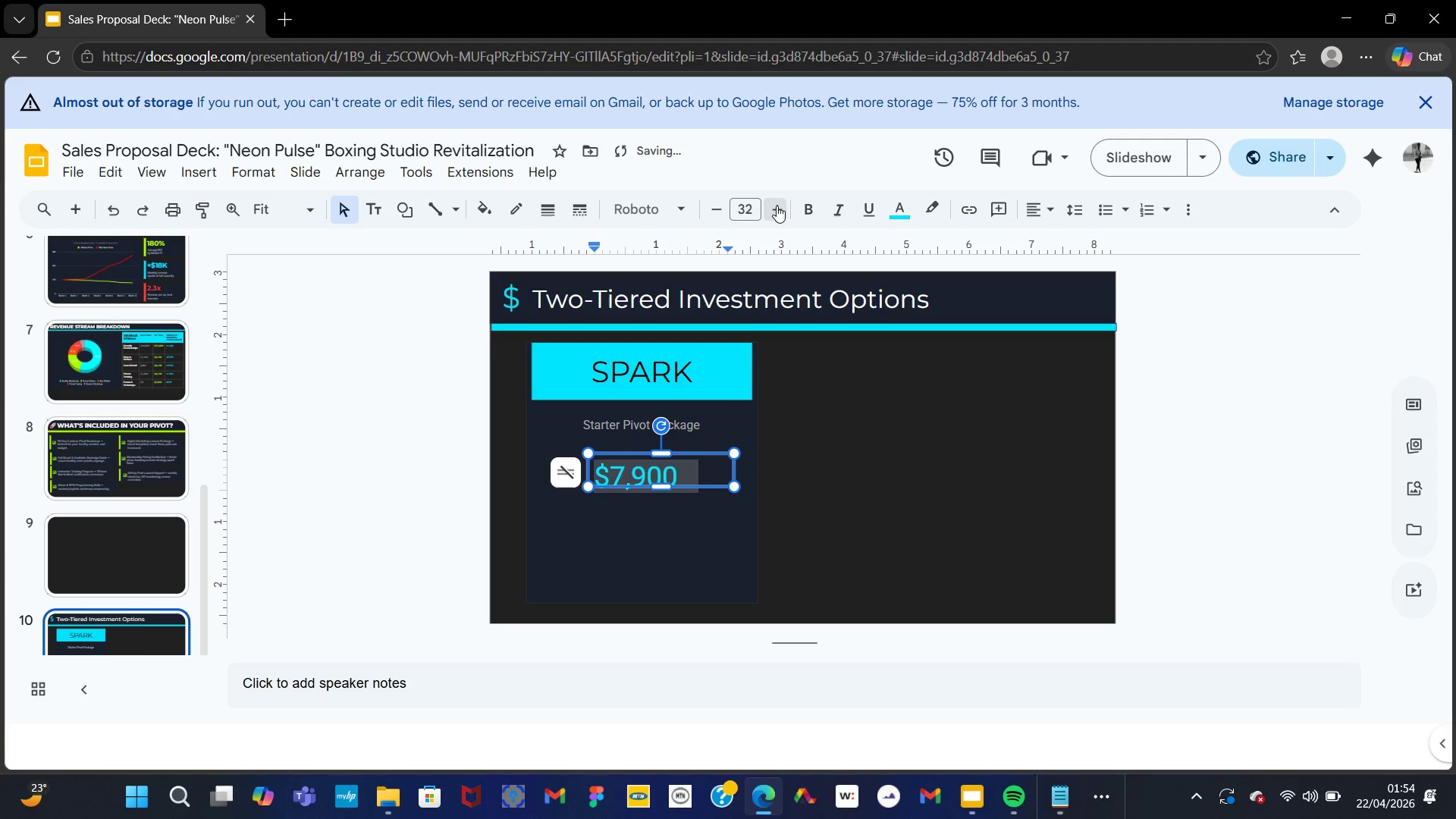 
triple_click([777, 206])
 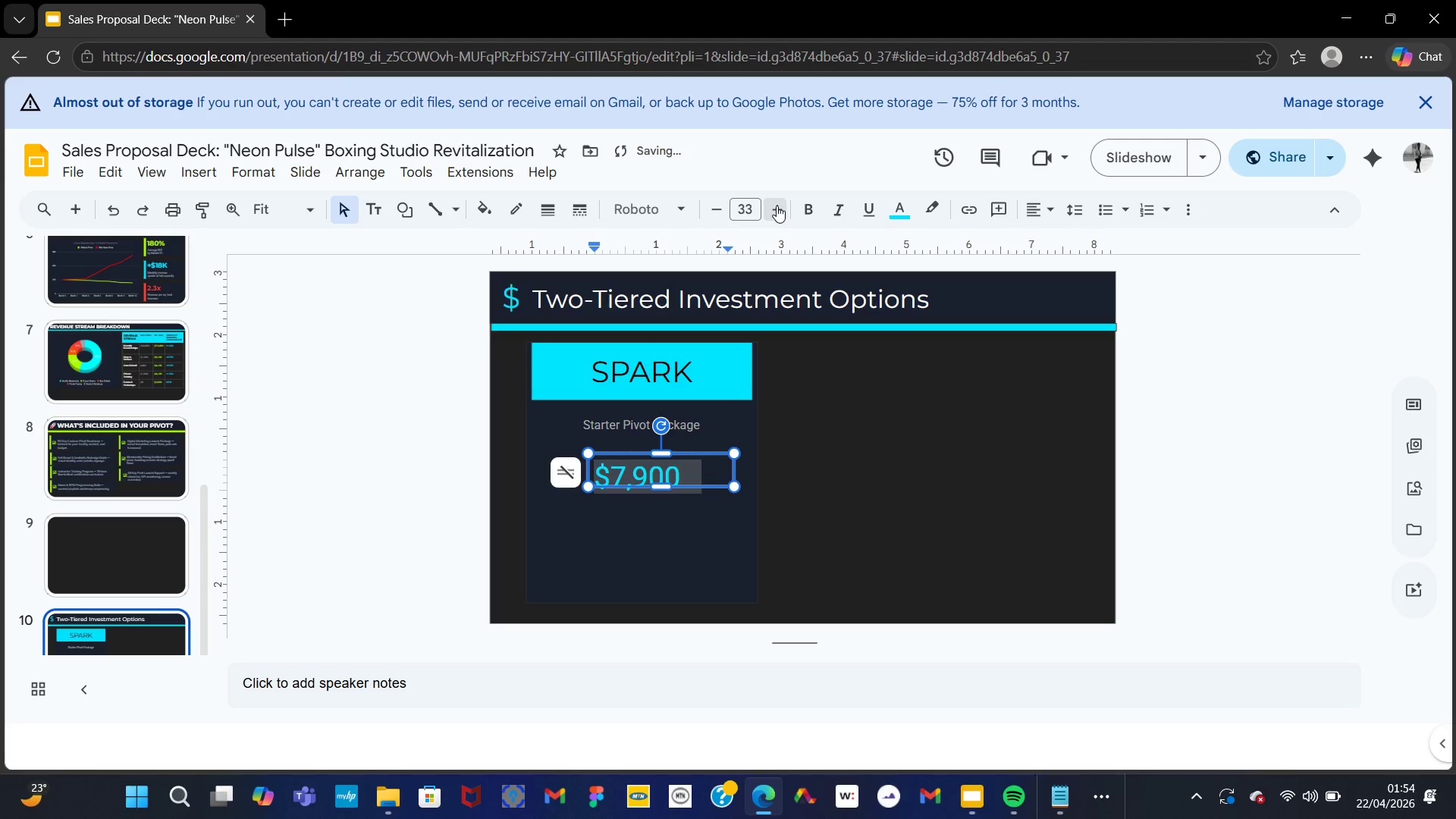 
triple_click([777, 206])
 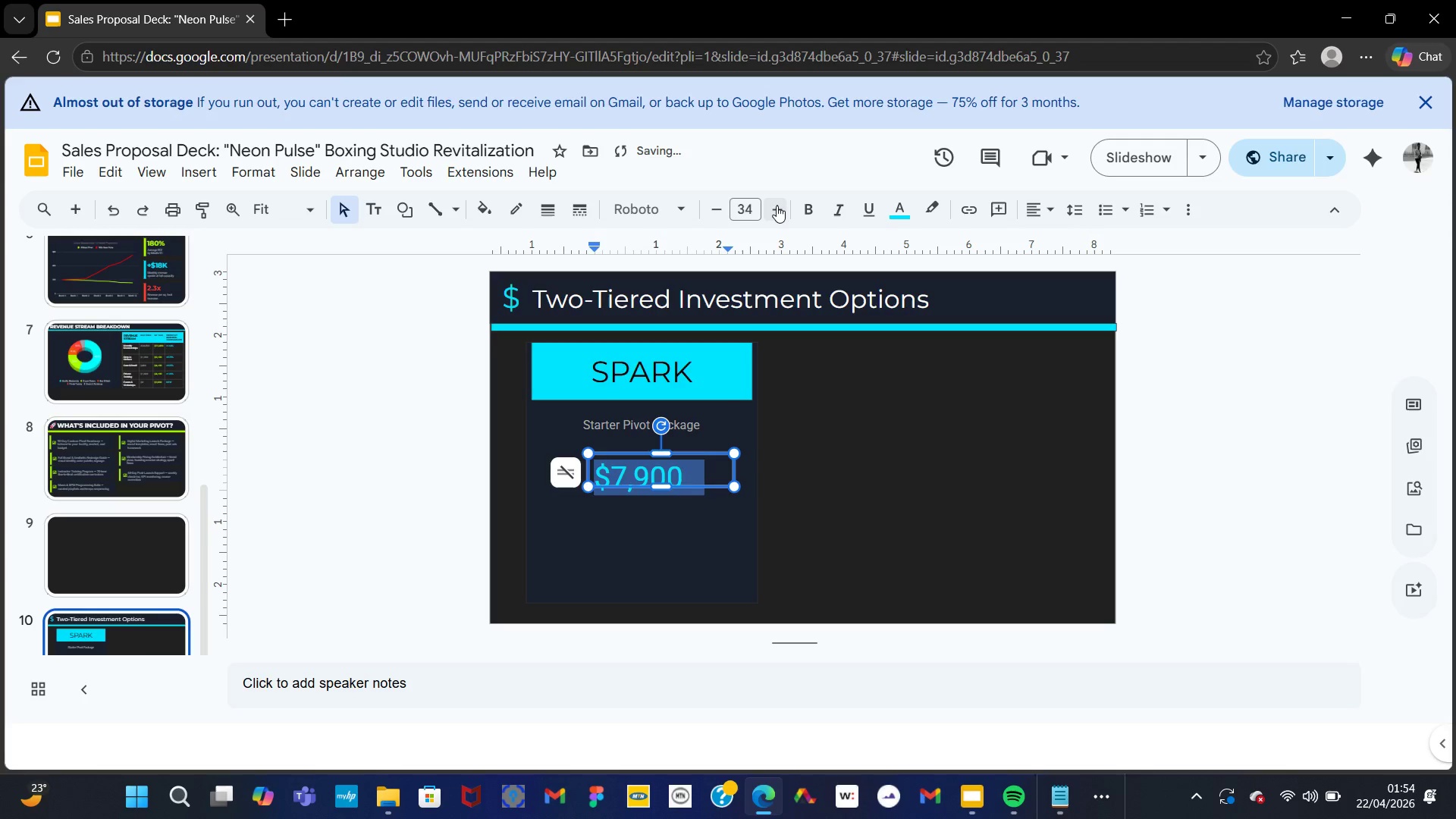 
triple_click([777, 206])
 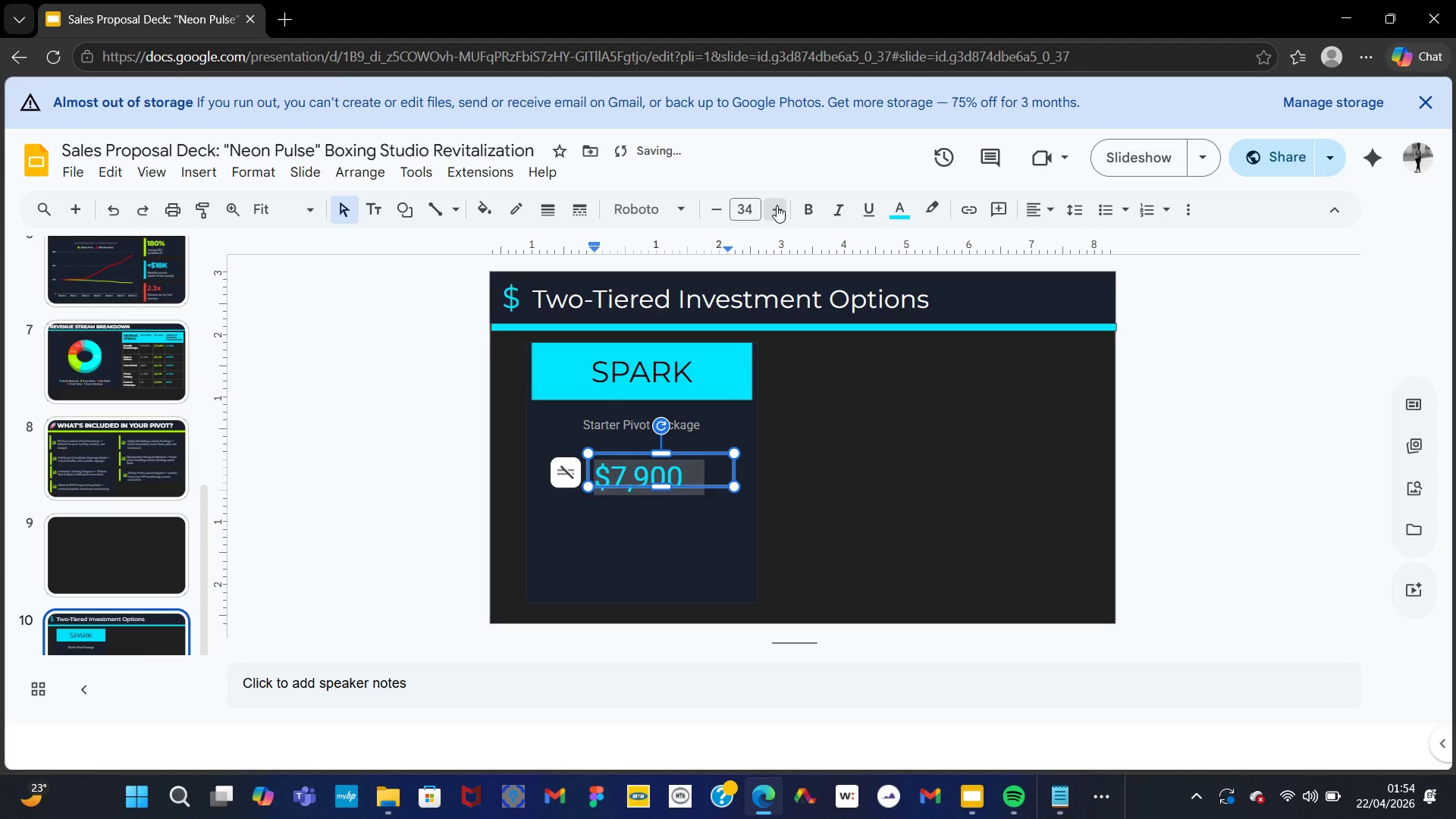 
triple_click([777, 206])
 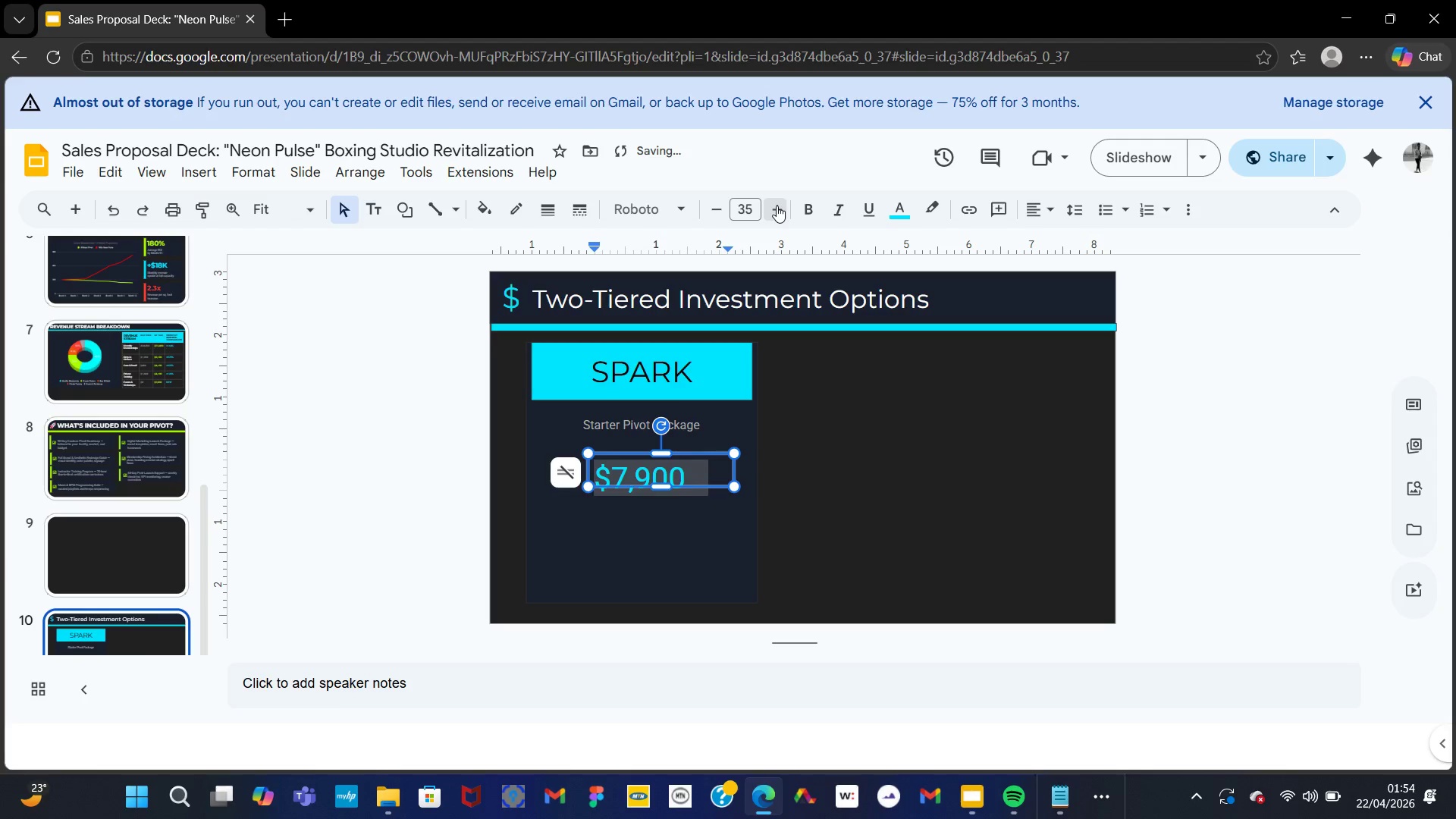 
triple_click([777, 206])
 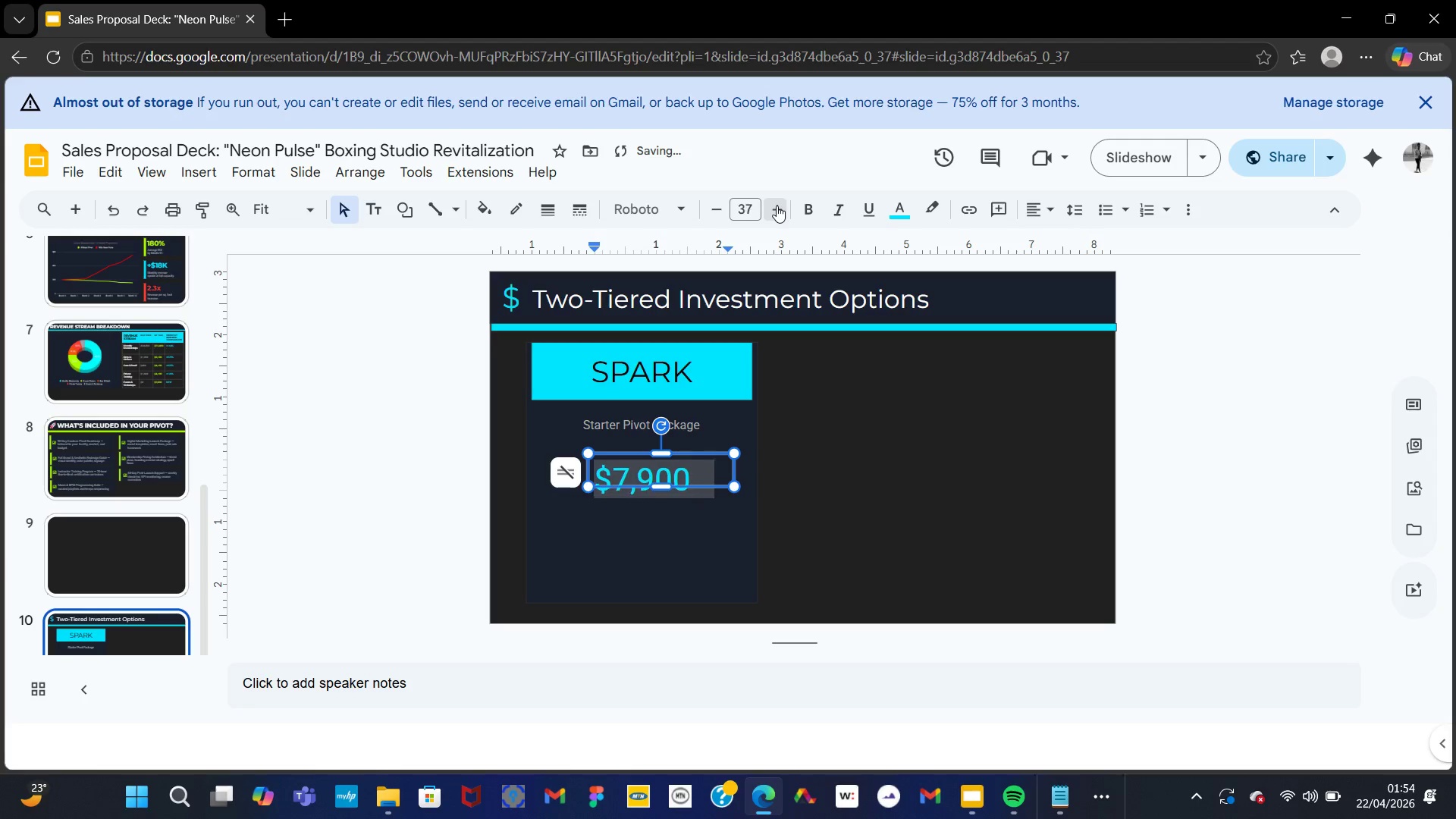 
triple_click([777, 206])
 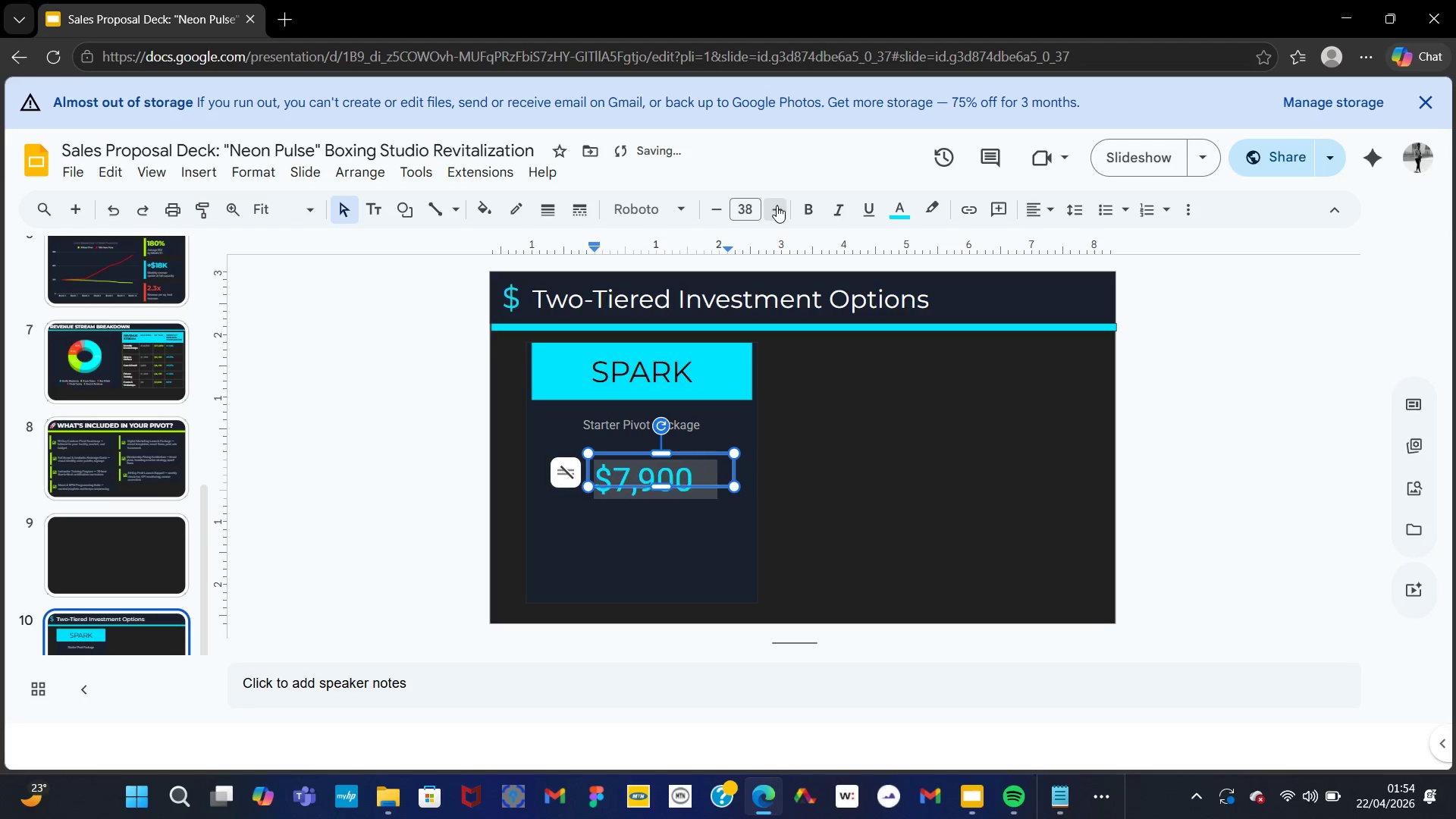 
triple_click([777, 206])
 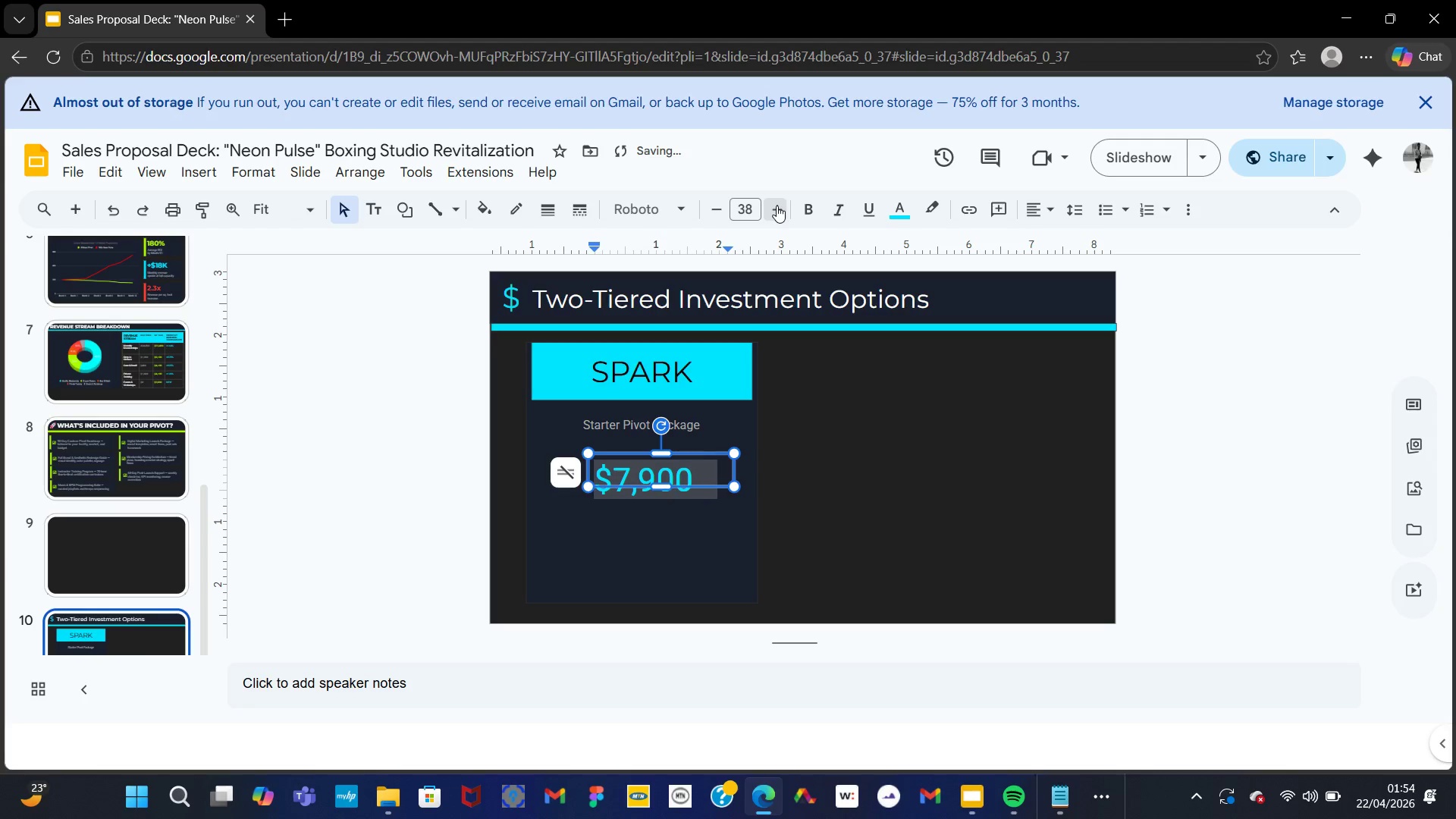 
triple_click([777, 206])
 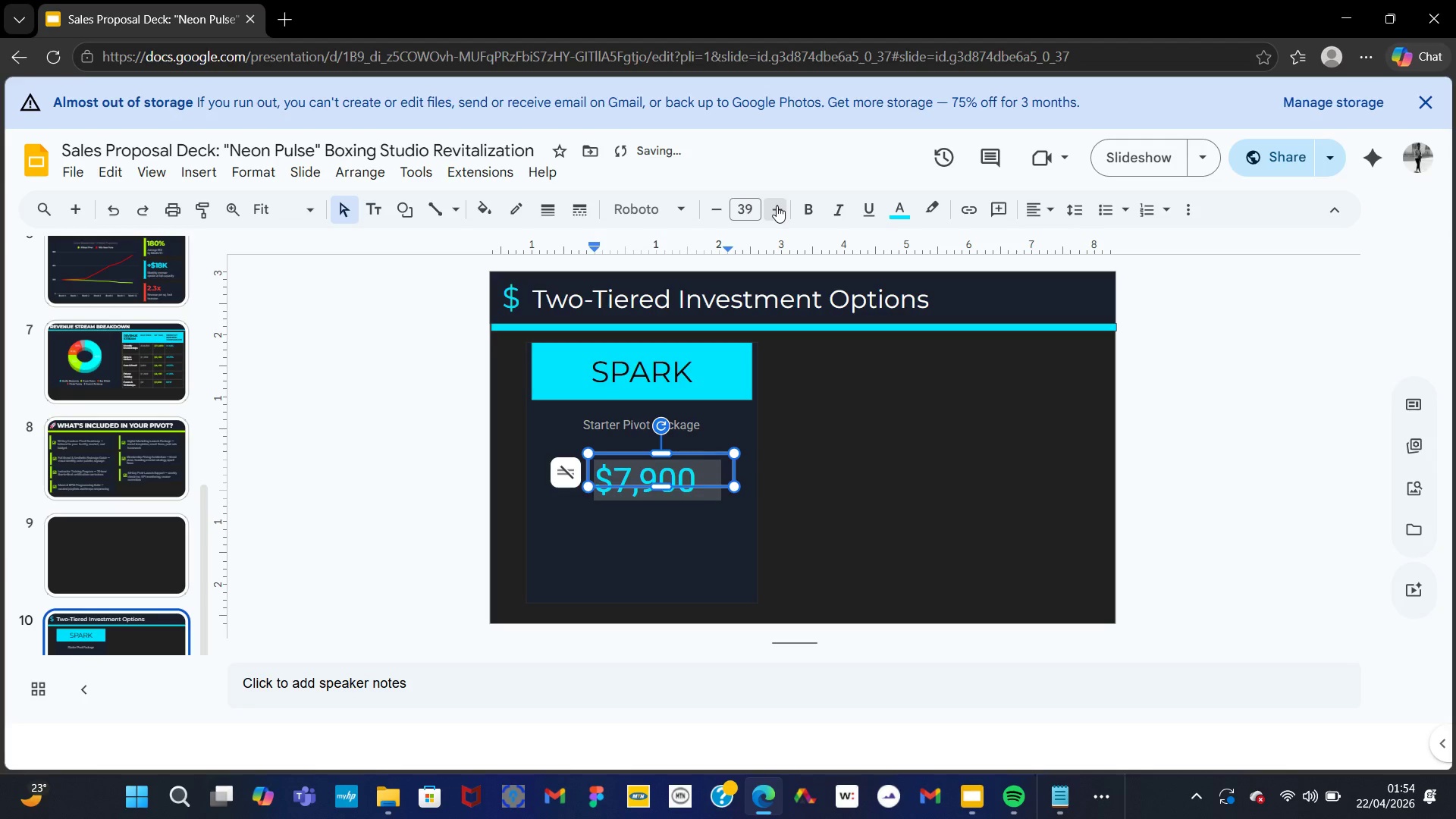 
triple_click([777, 206])
 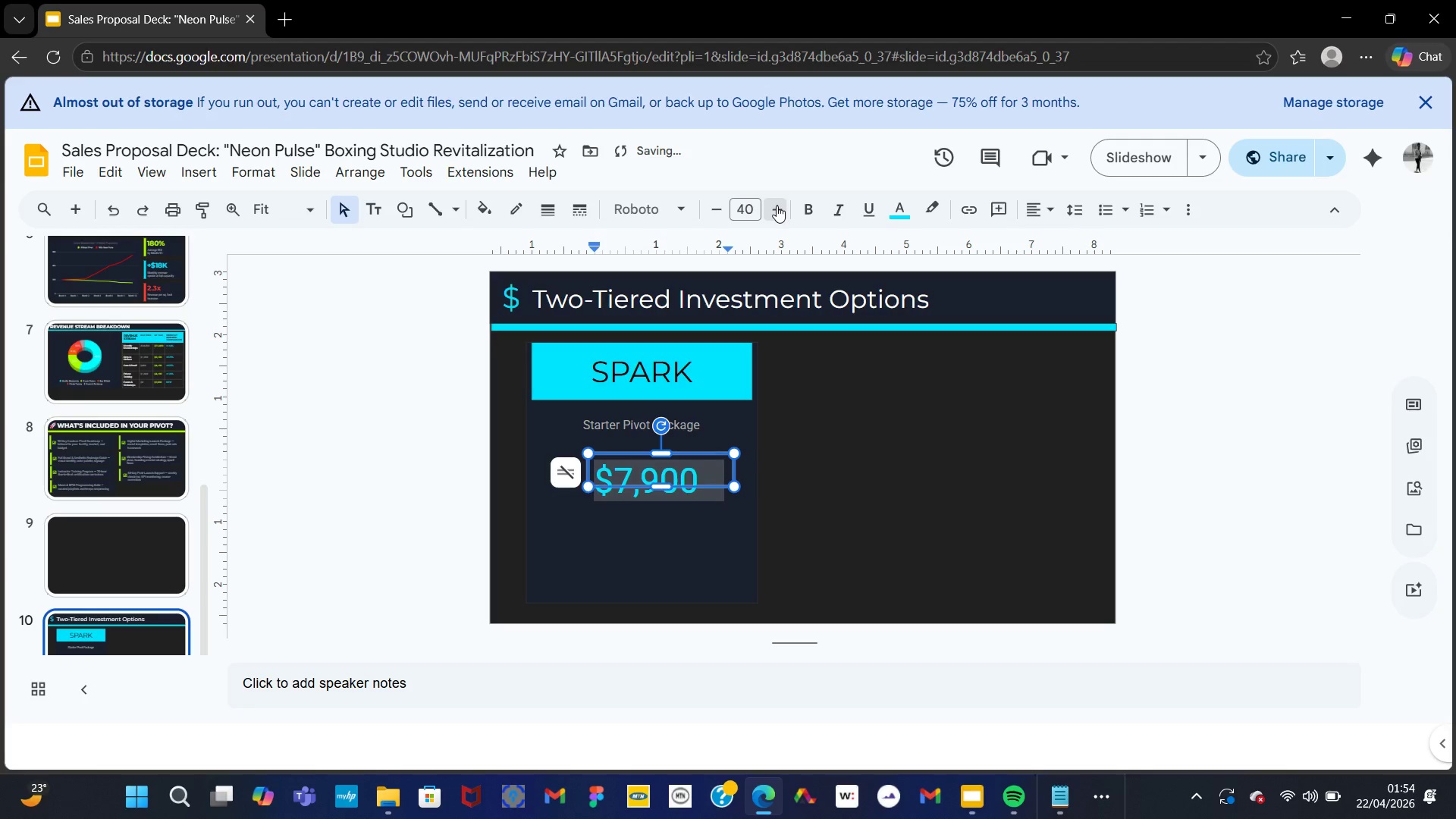 
triple_click([777, 206])
 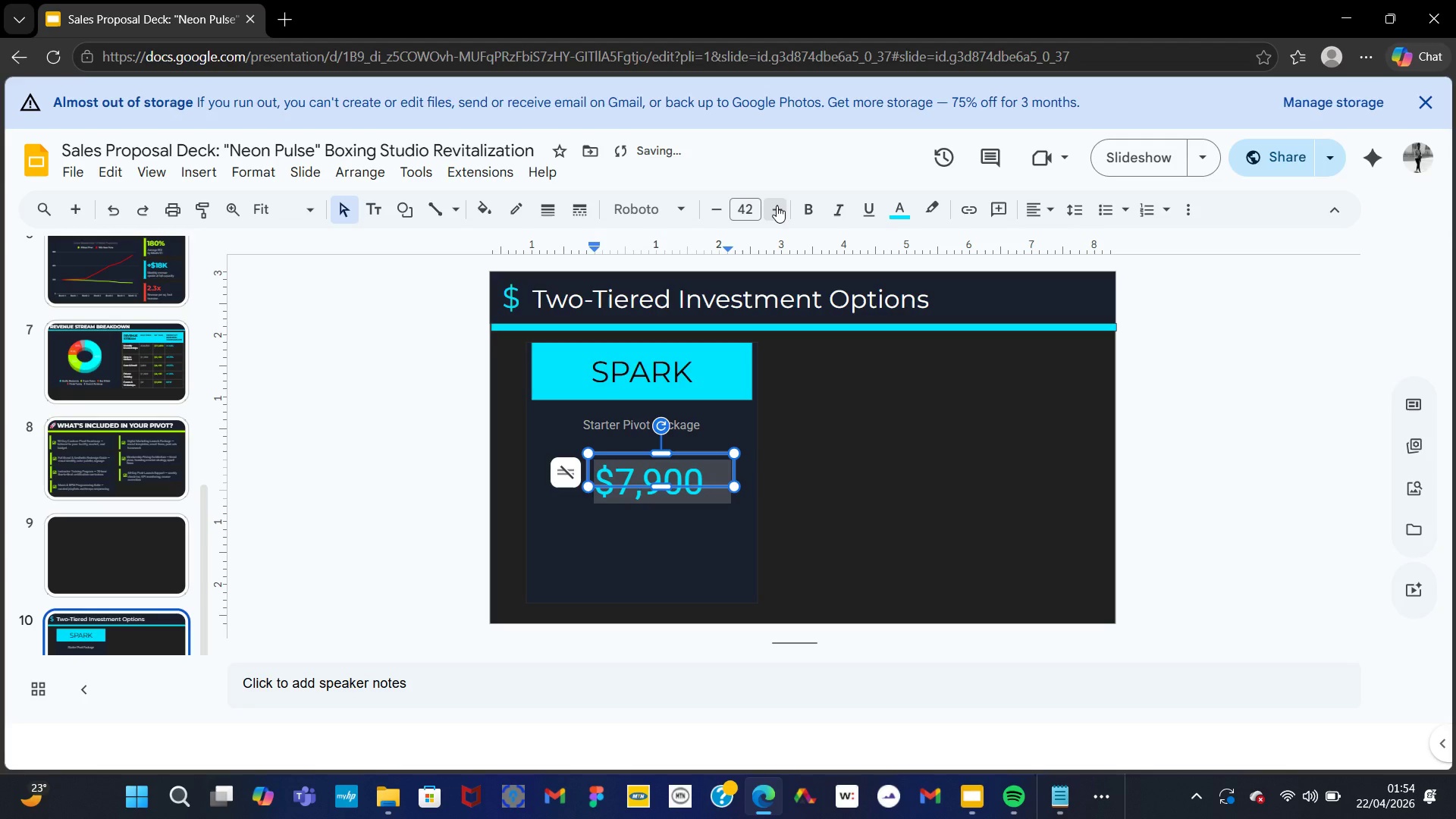 
triple_click([777, 206])
 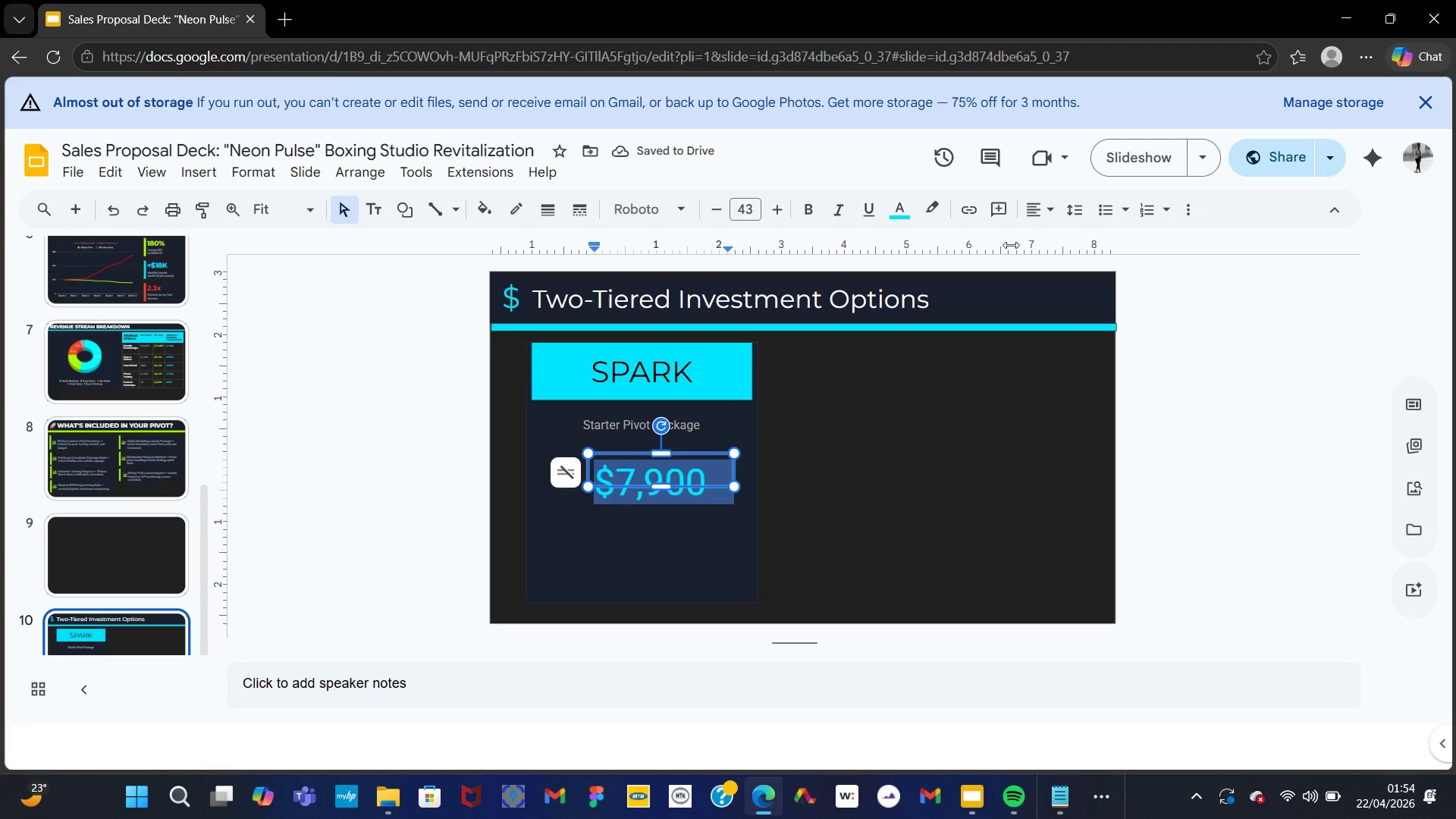 
left_click([508, 493])
 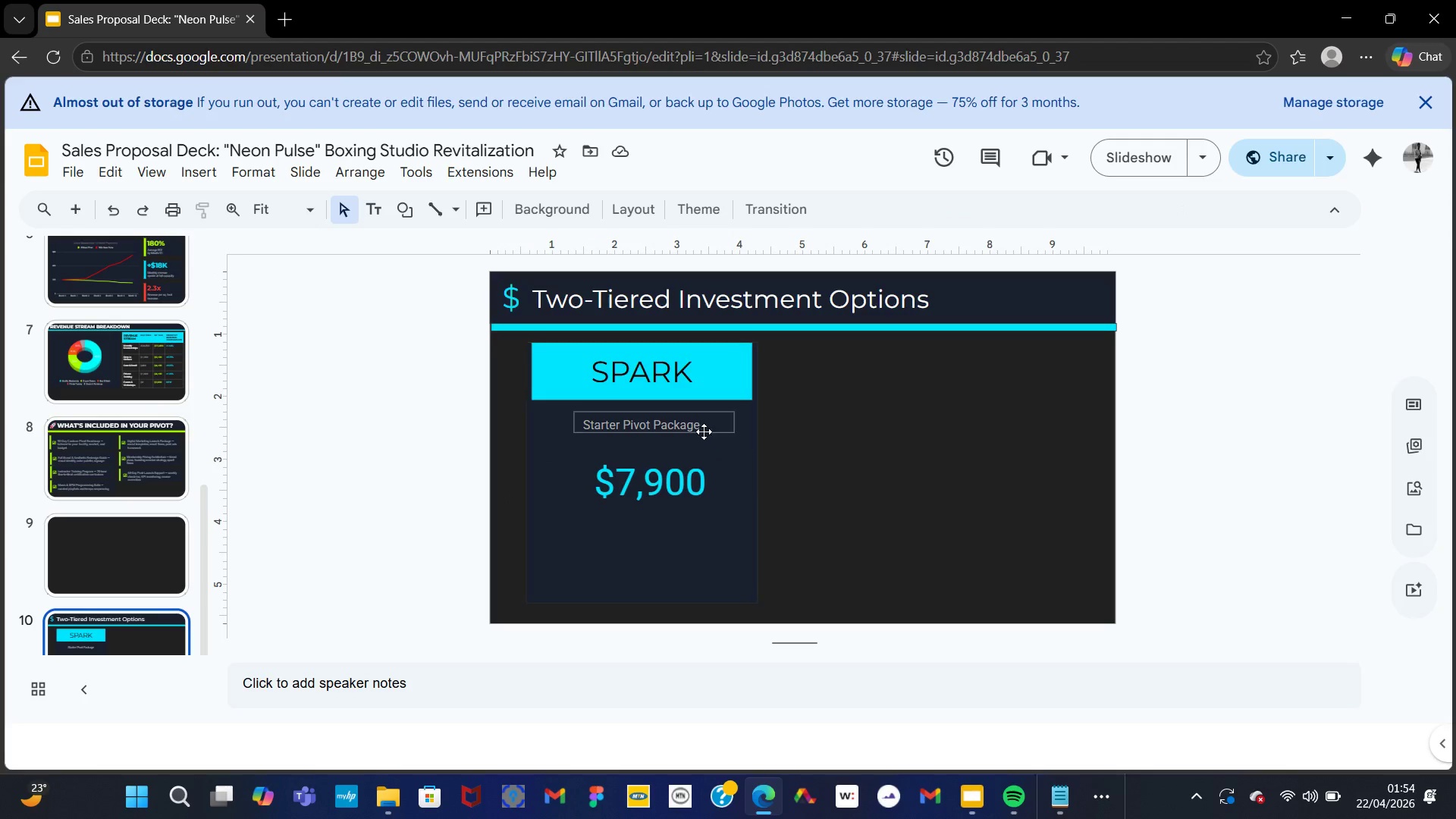 
left_click([669, 490])
 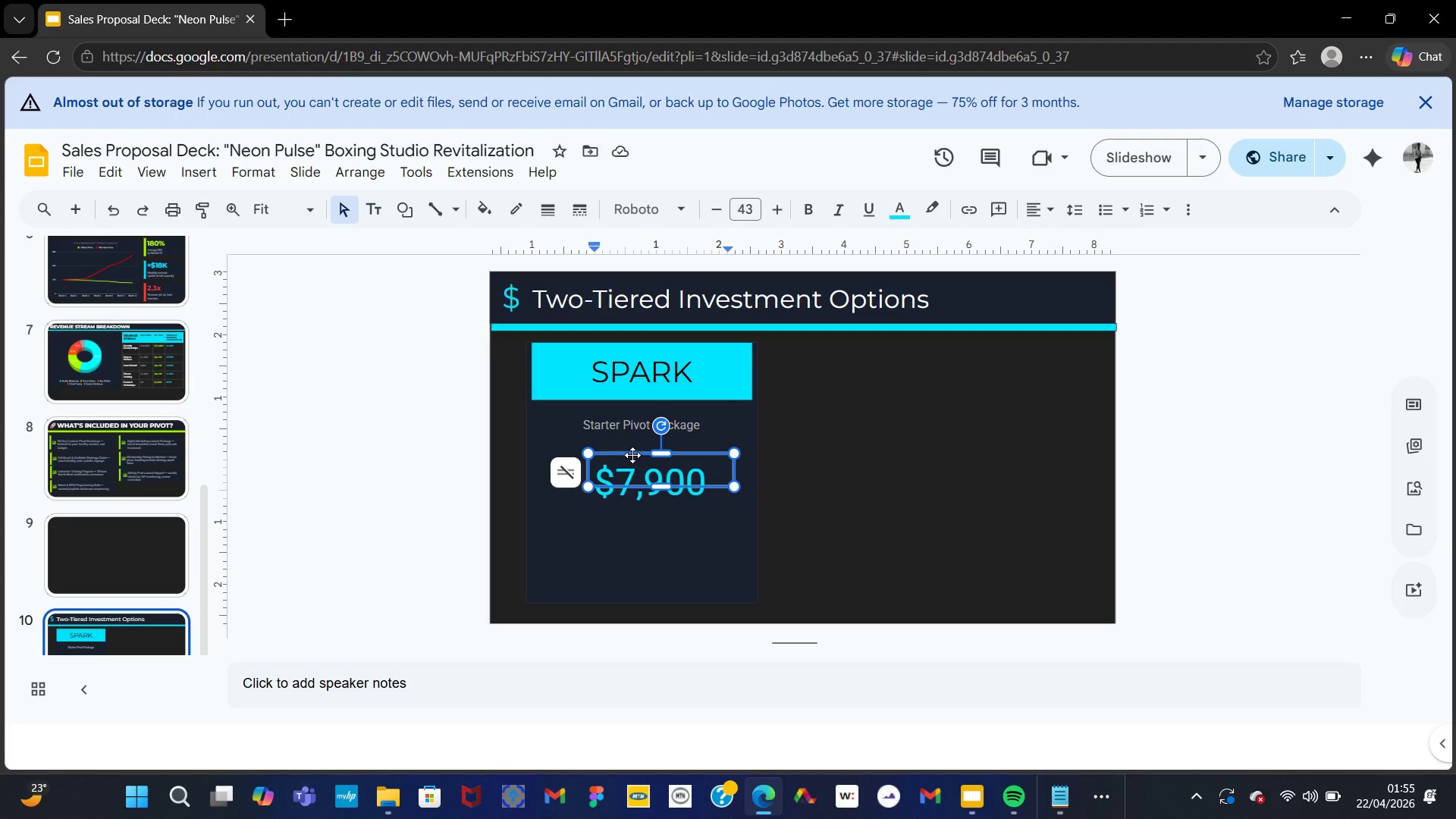 
left_click_drag(start_coordinate=[632, 455], to_coordinate=[617, 439])
 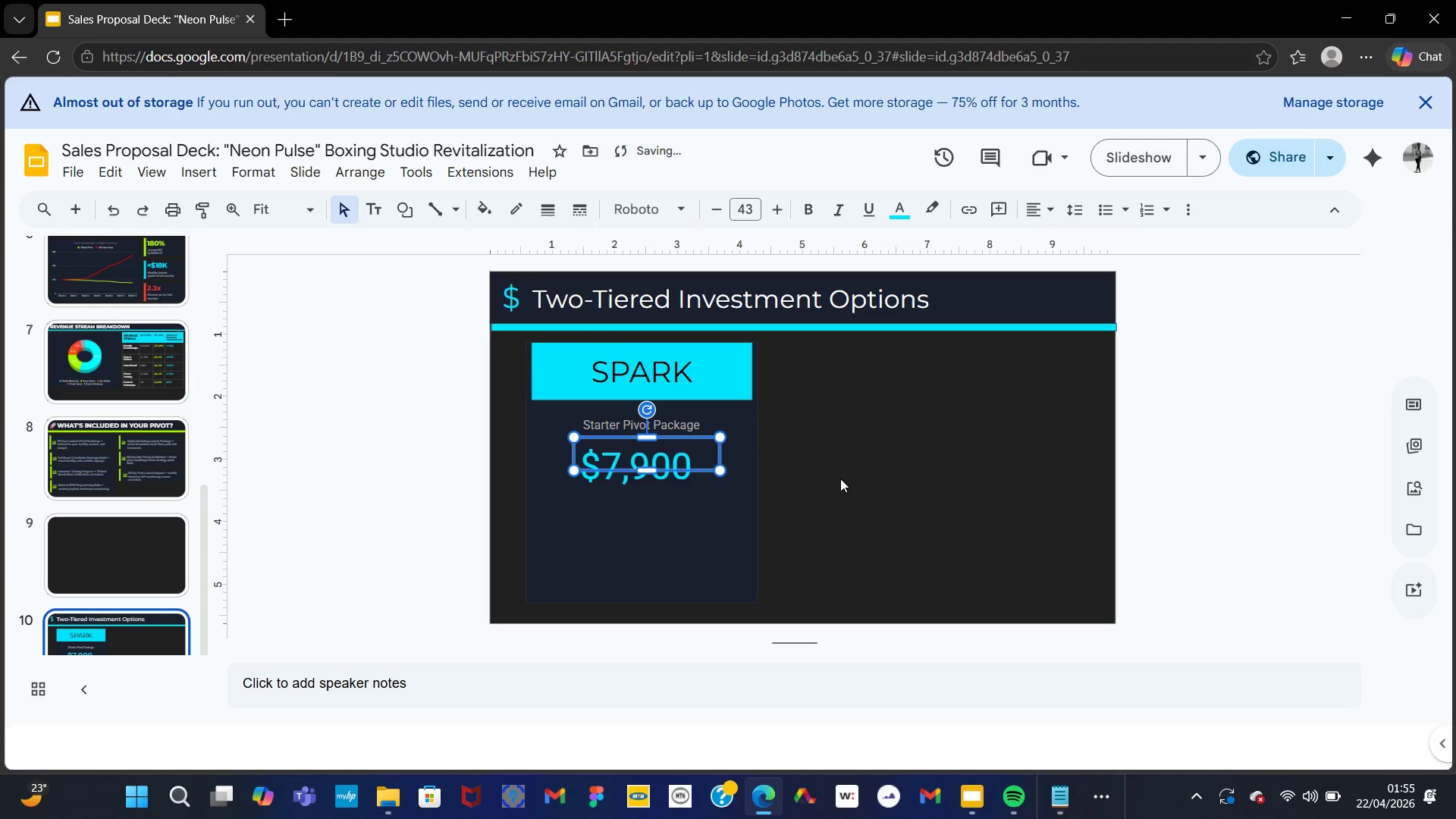 
left_click([840, 479])
 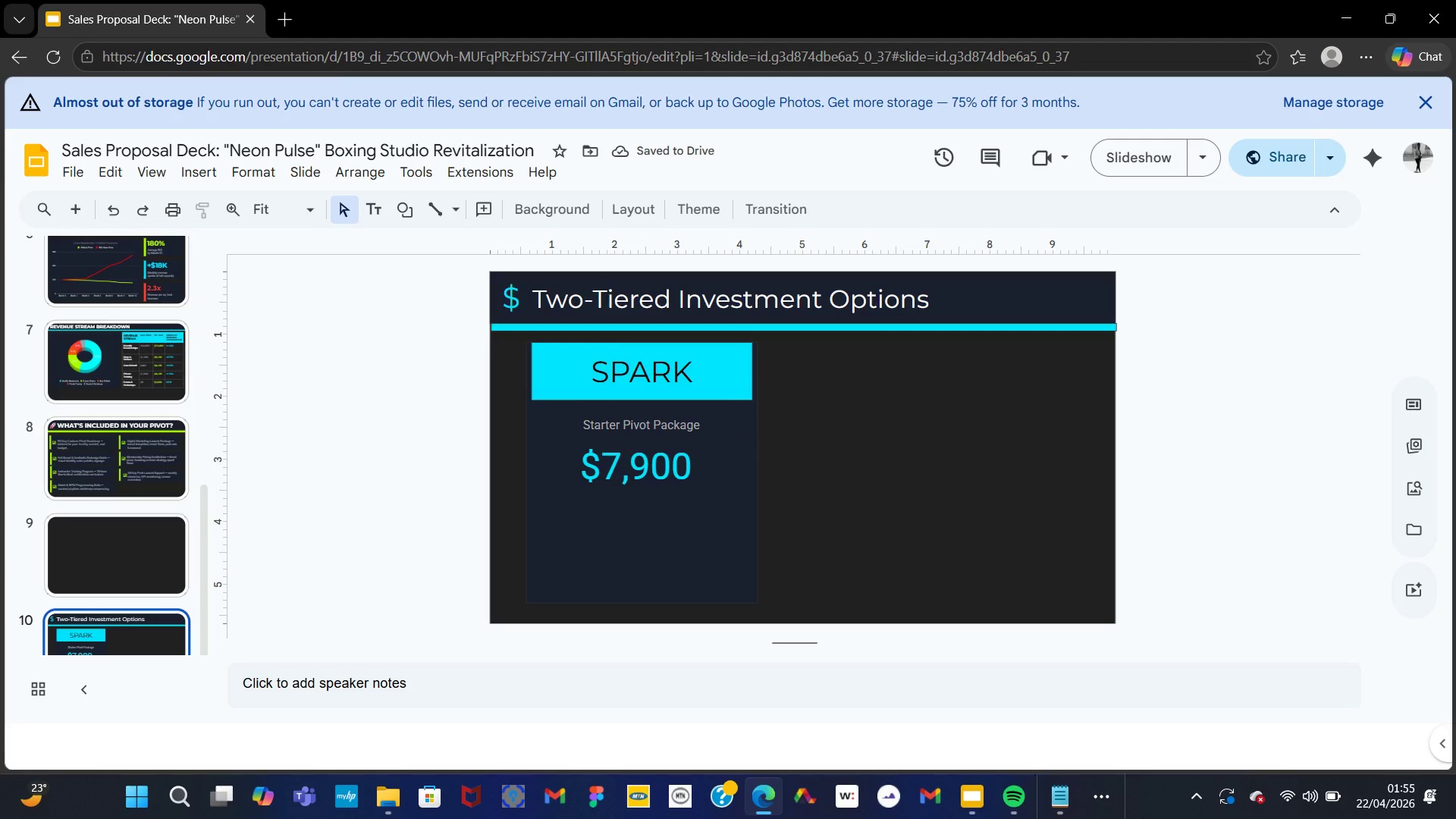 
left_click([1075, 802])
 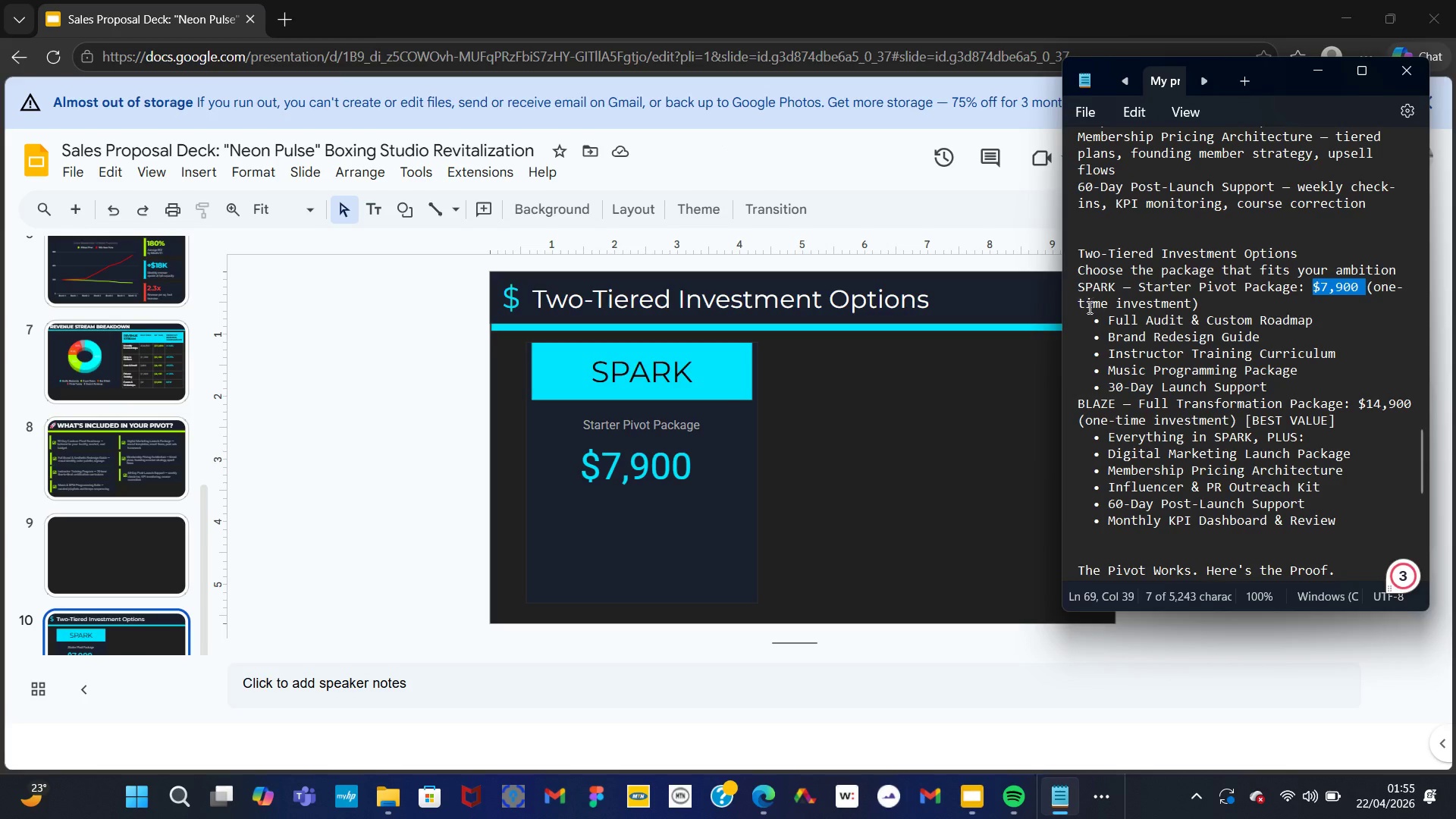 
left_click_drag(start_coordinate=[1095, 315], to_coordinate=[1266, 383])
 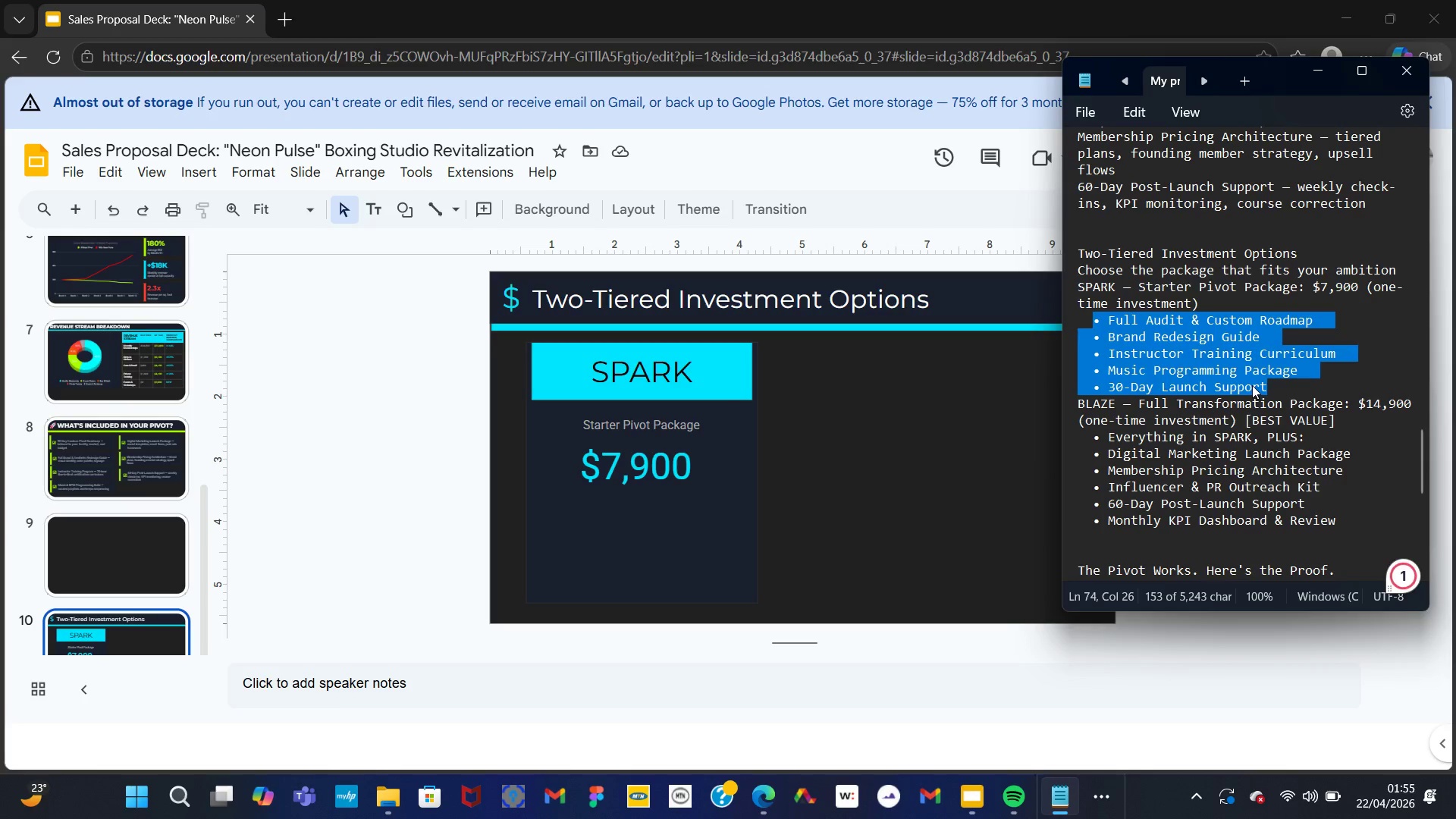 
right_click([1252, 385])
 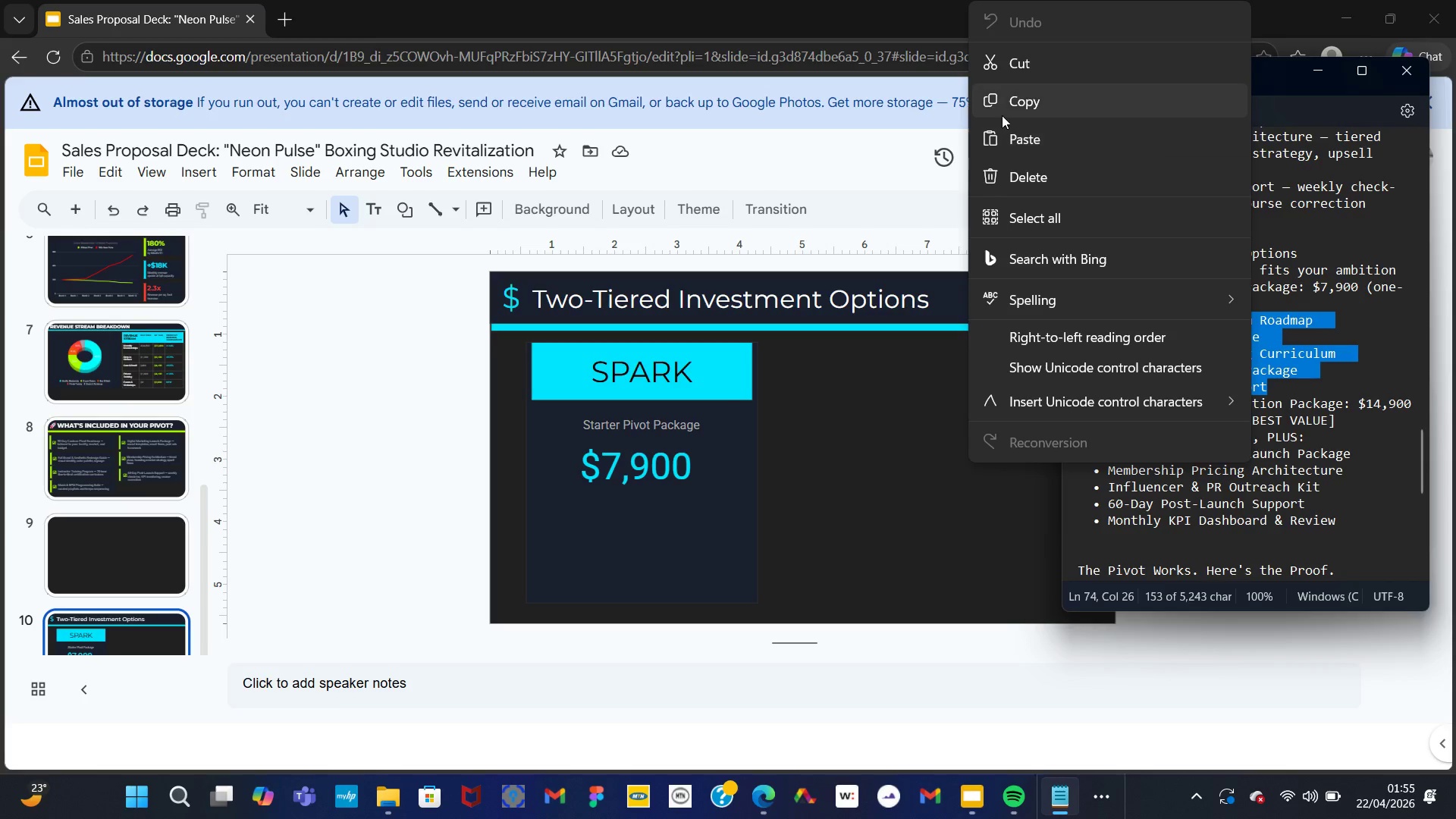 
left_click([999, 107])
 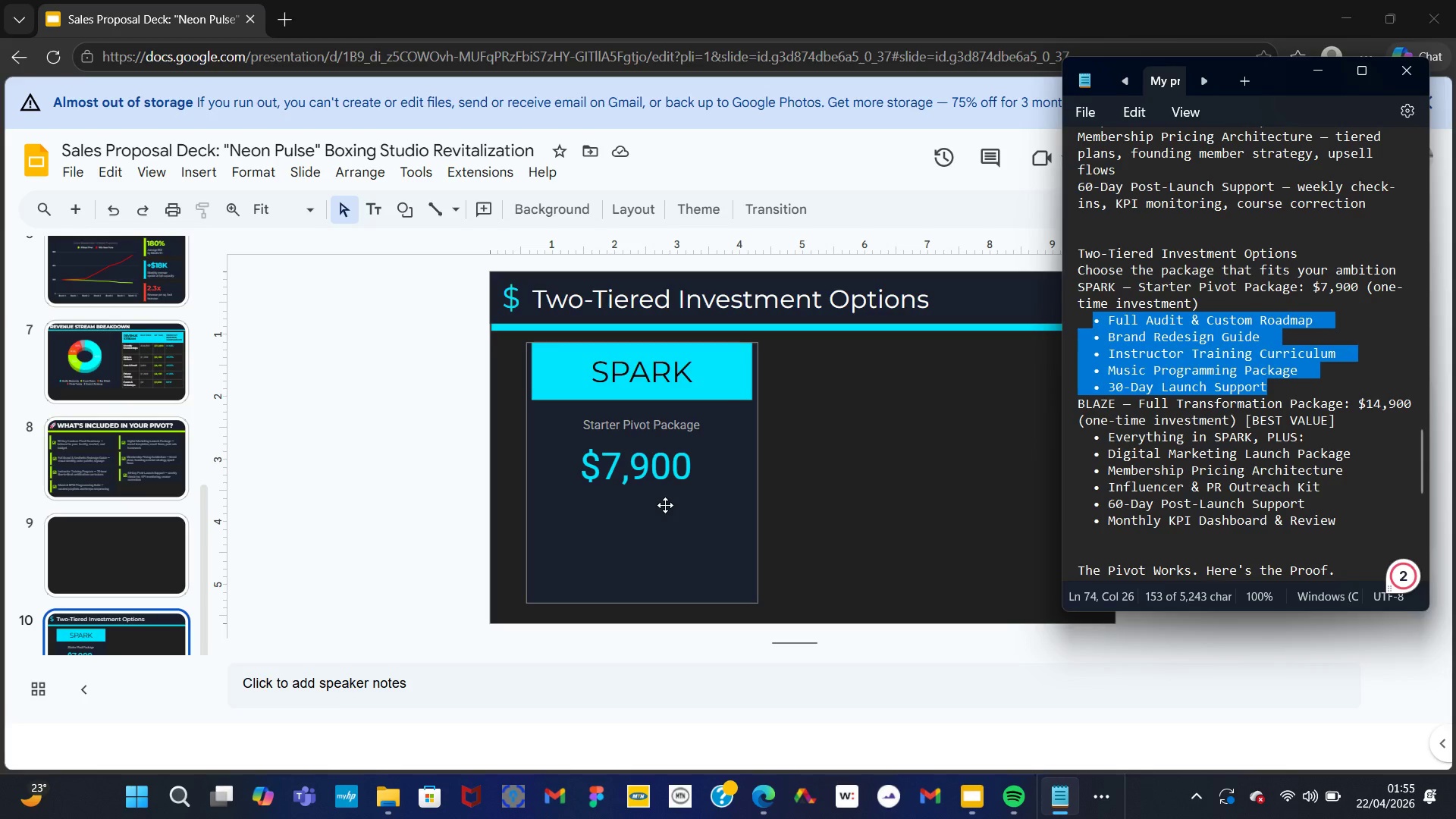 
left_click([655, 516])
 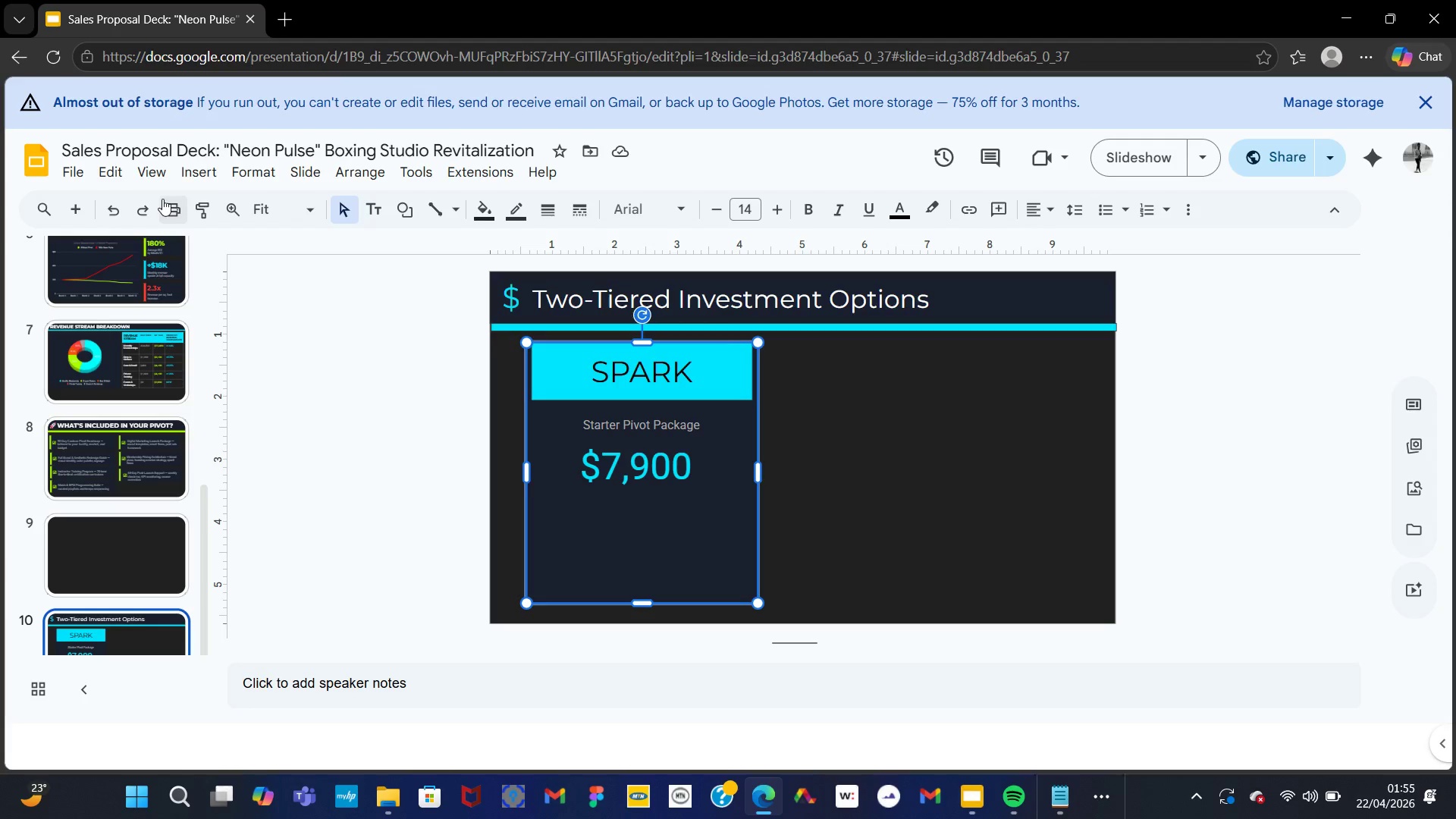 
left_click([187, 169])
 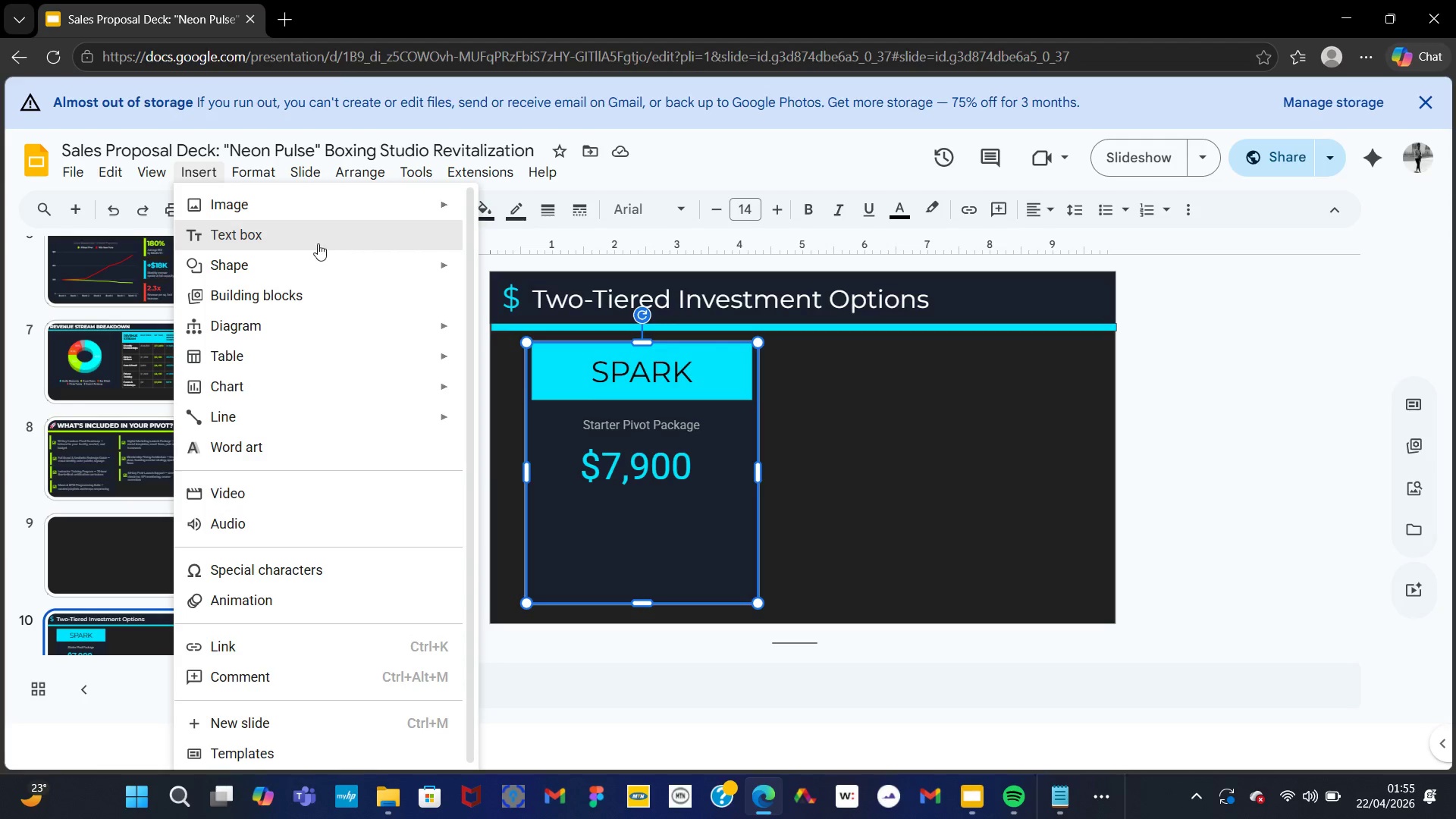 
left_click([317, 243])
 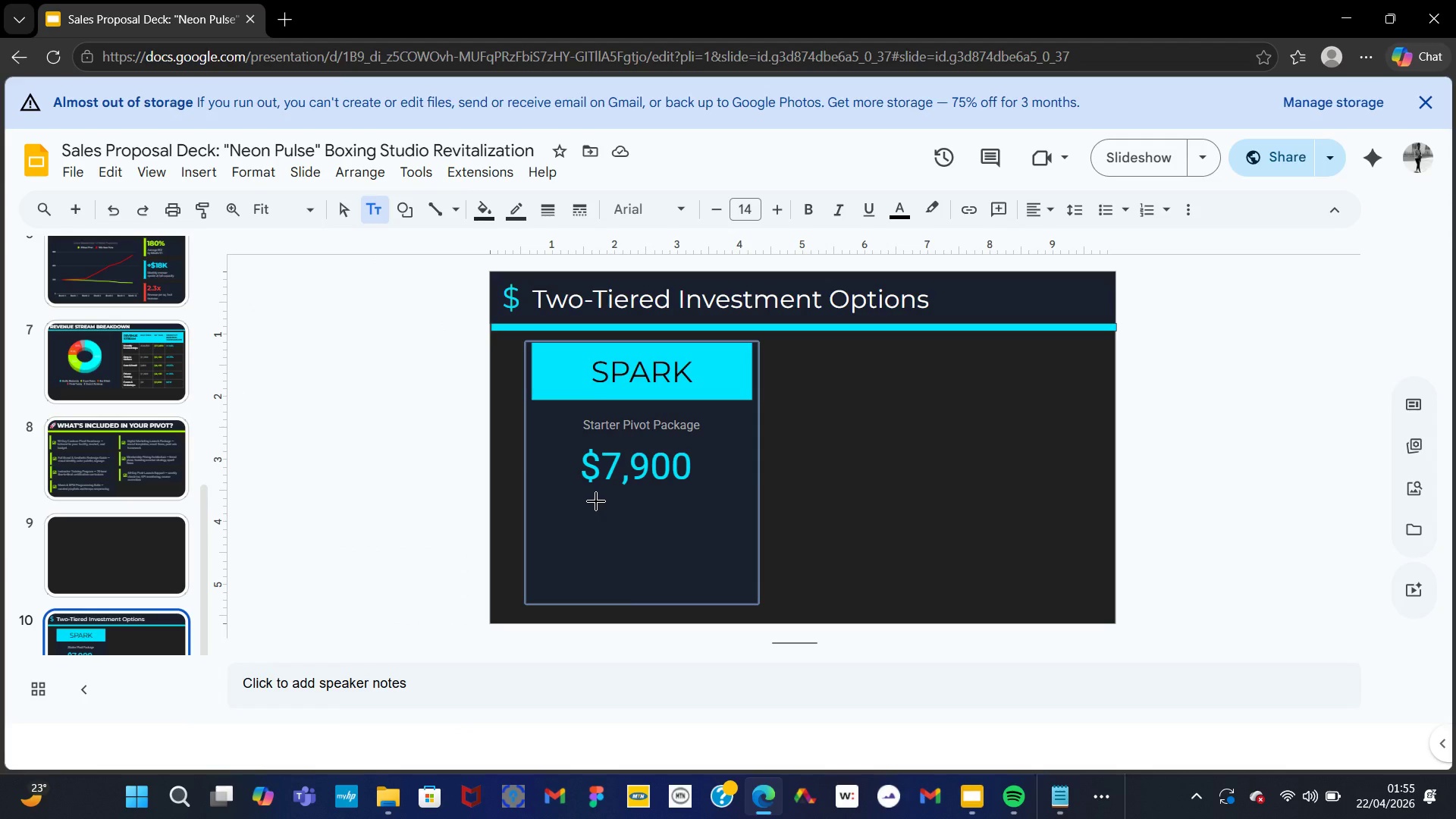 
left_click_drag(start_coordinate=[590, 495], to_coordinate=[721, 575])
 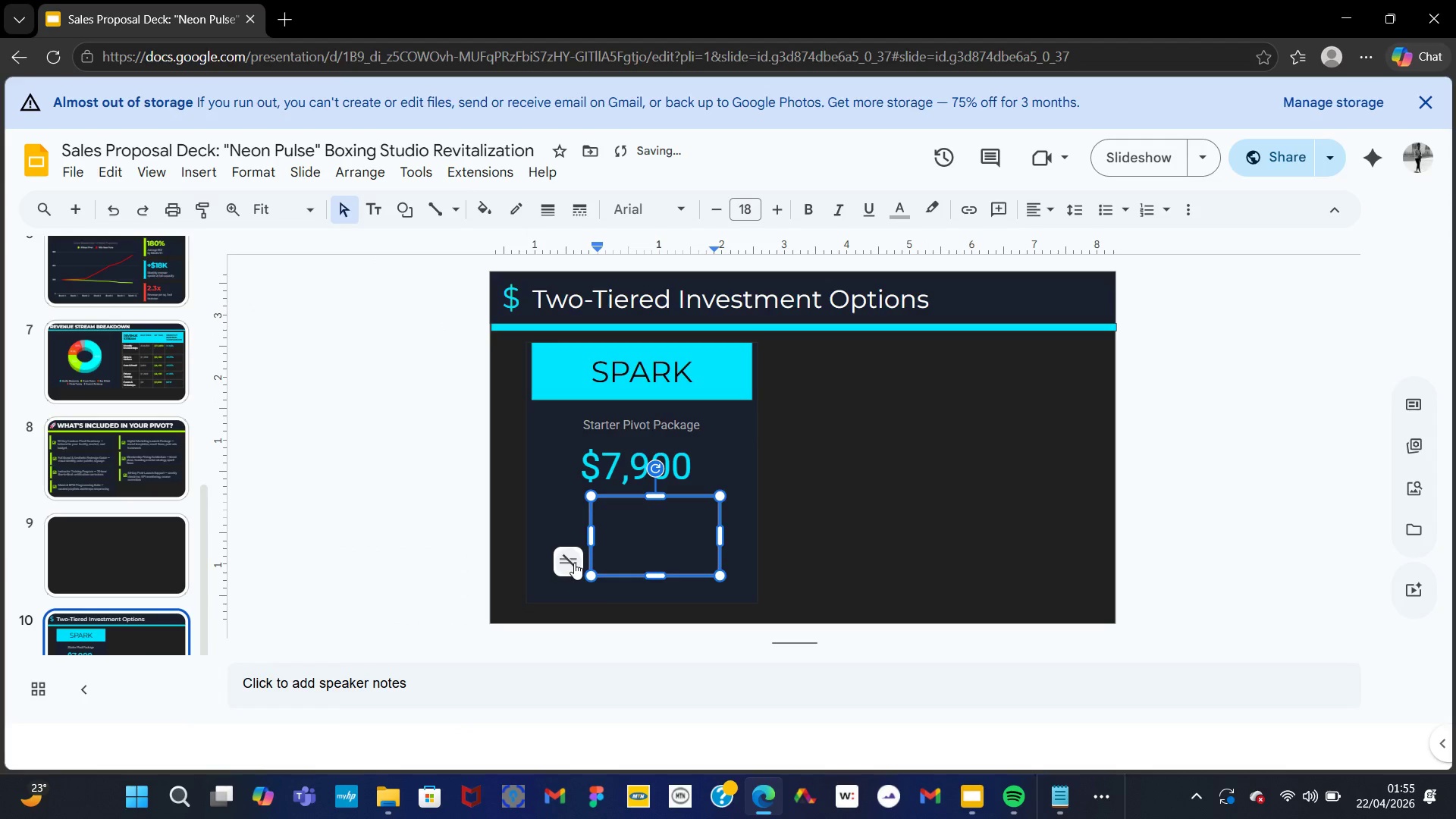 
key(Control+V)
 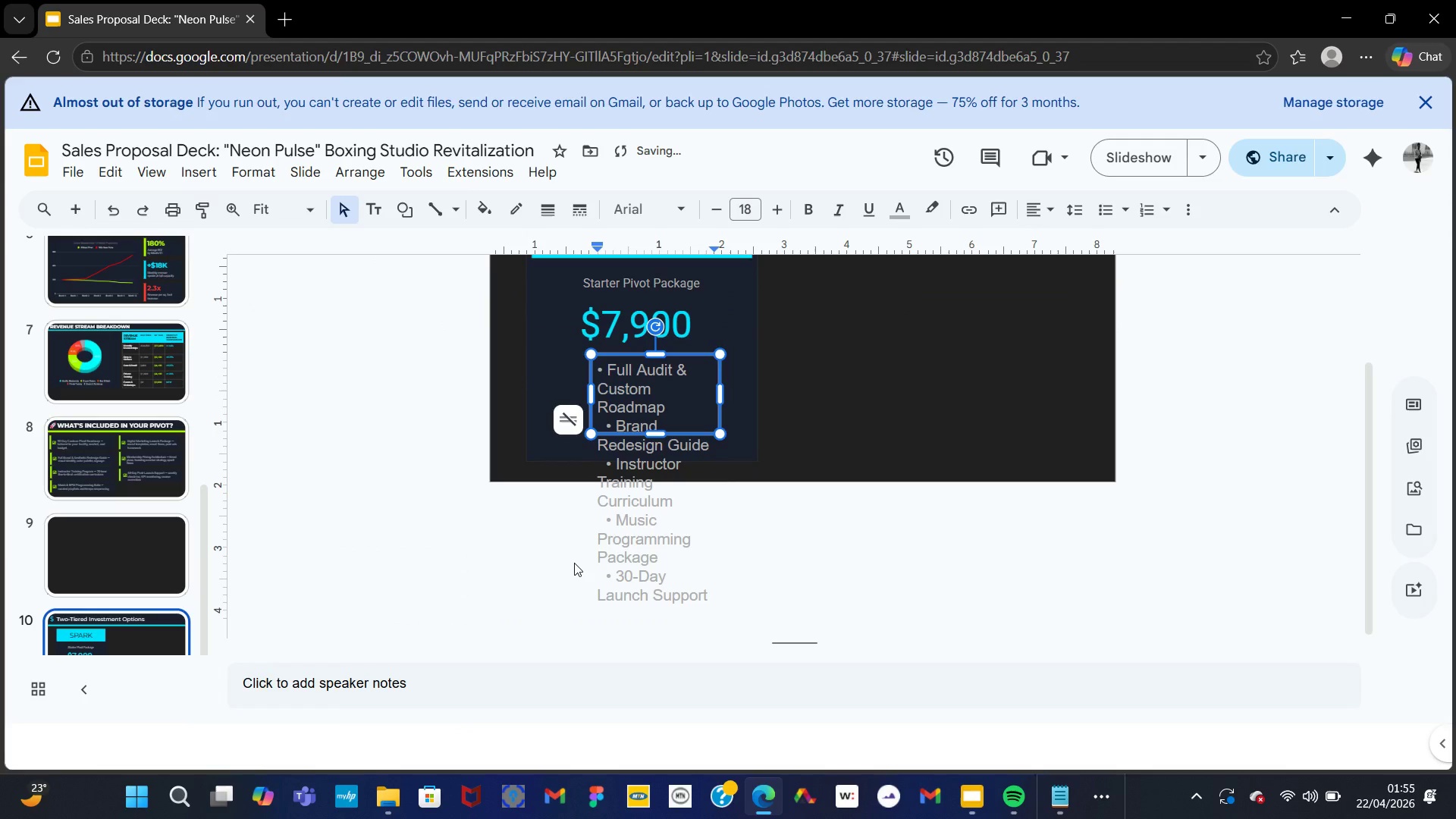 
key(Control+A)
 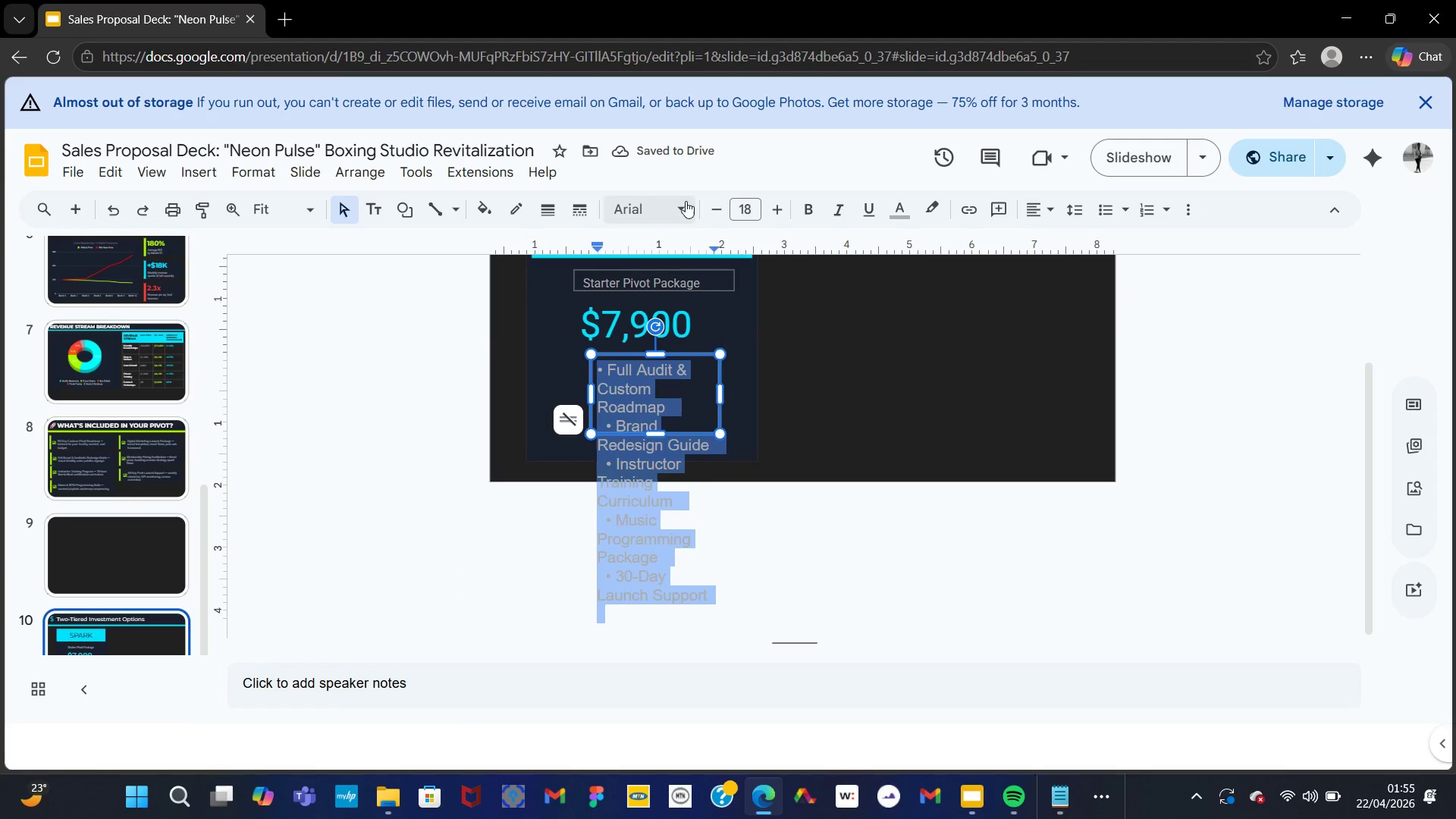 
left_click([686, 201])
 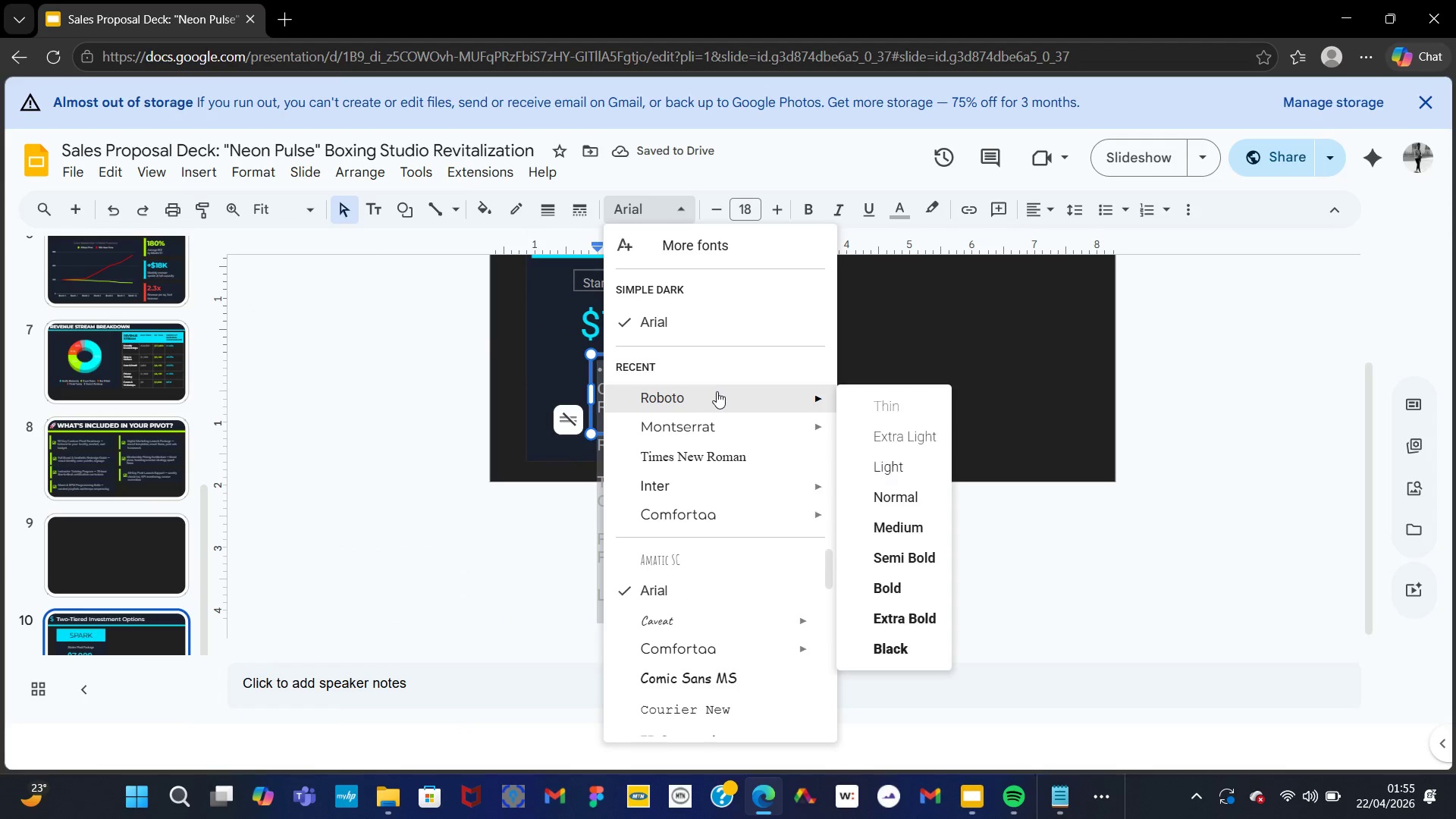 
left_click([717, 391])
 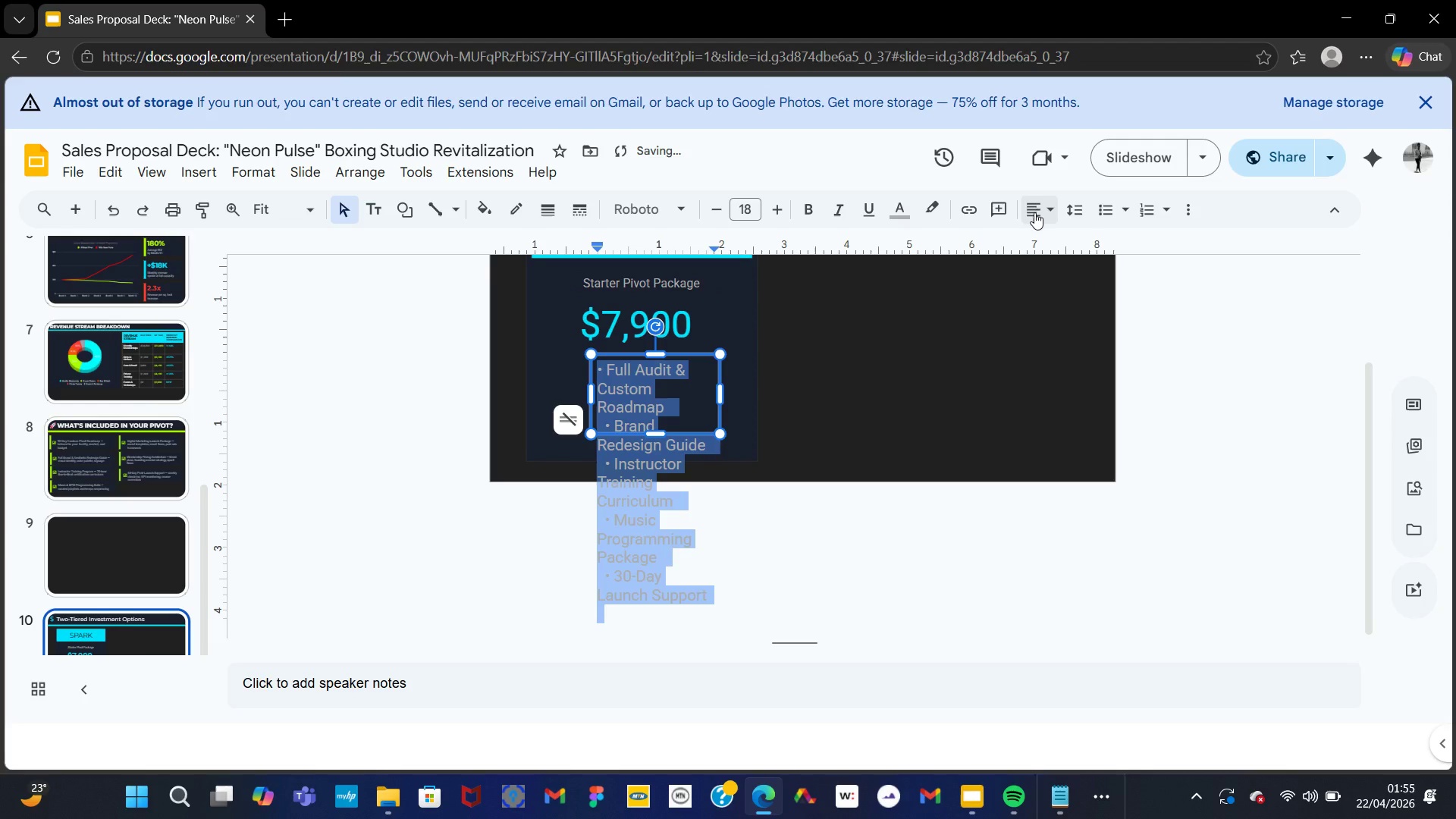 
left_click([1034, 218])
 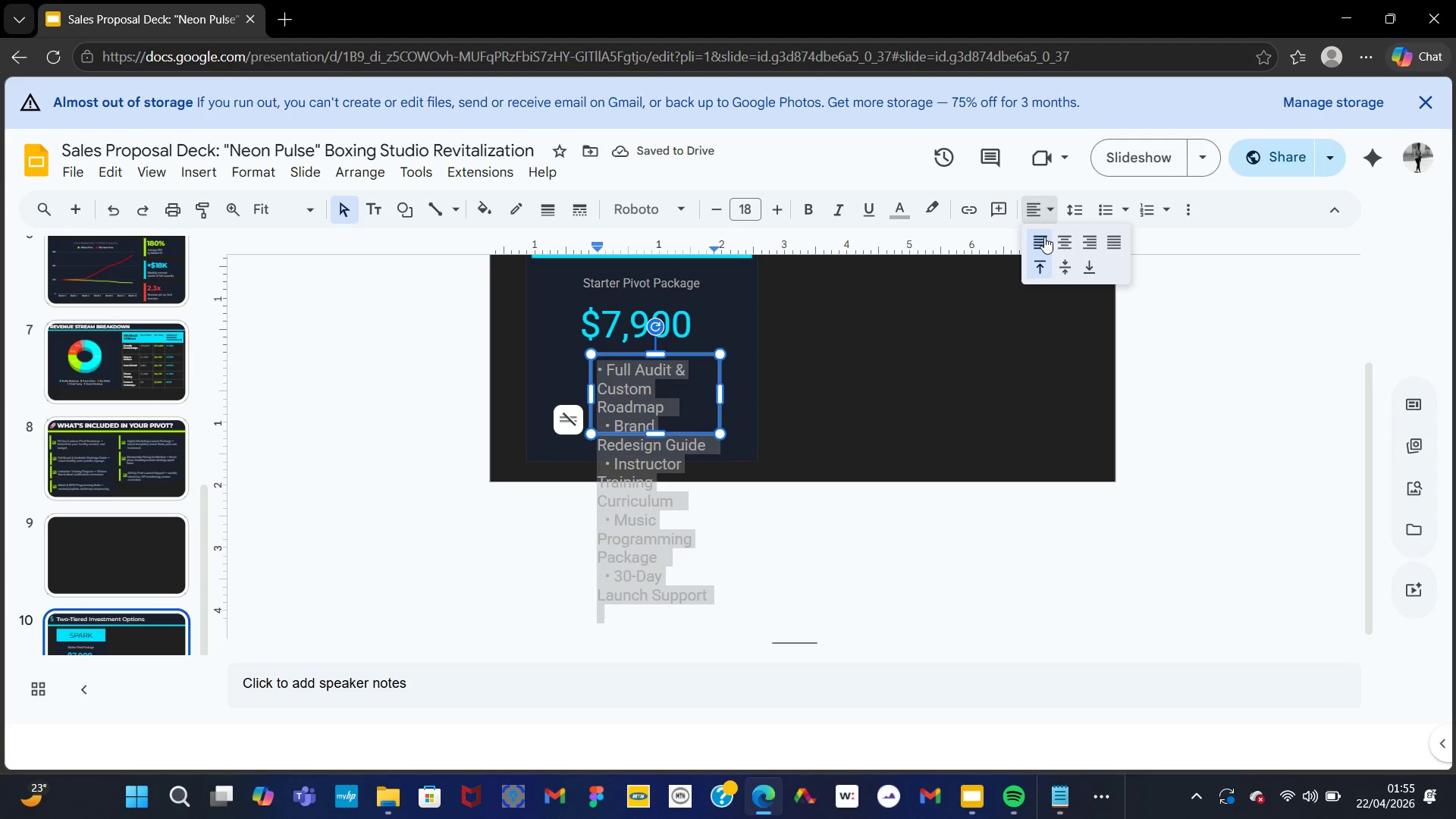 
left_click([1044, 237])
 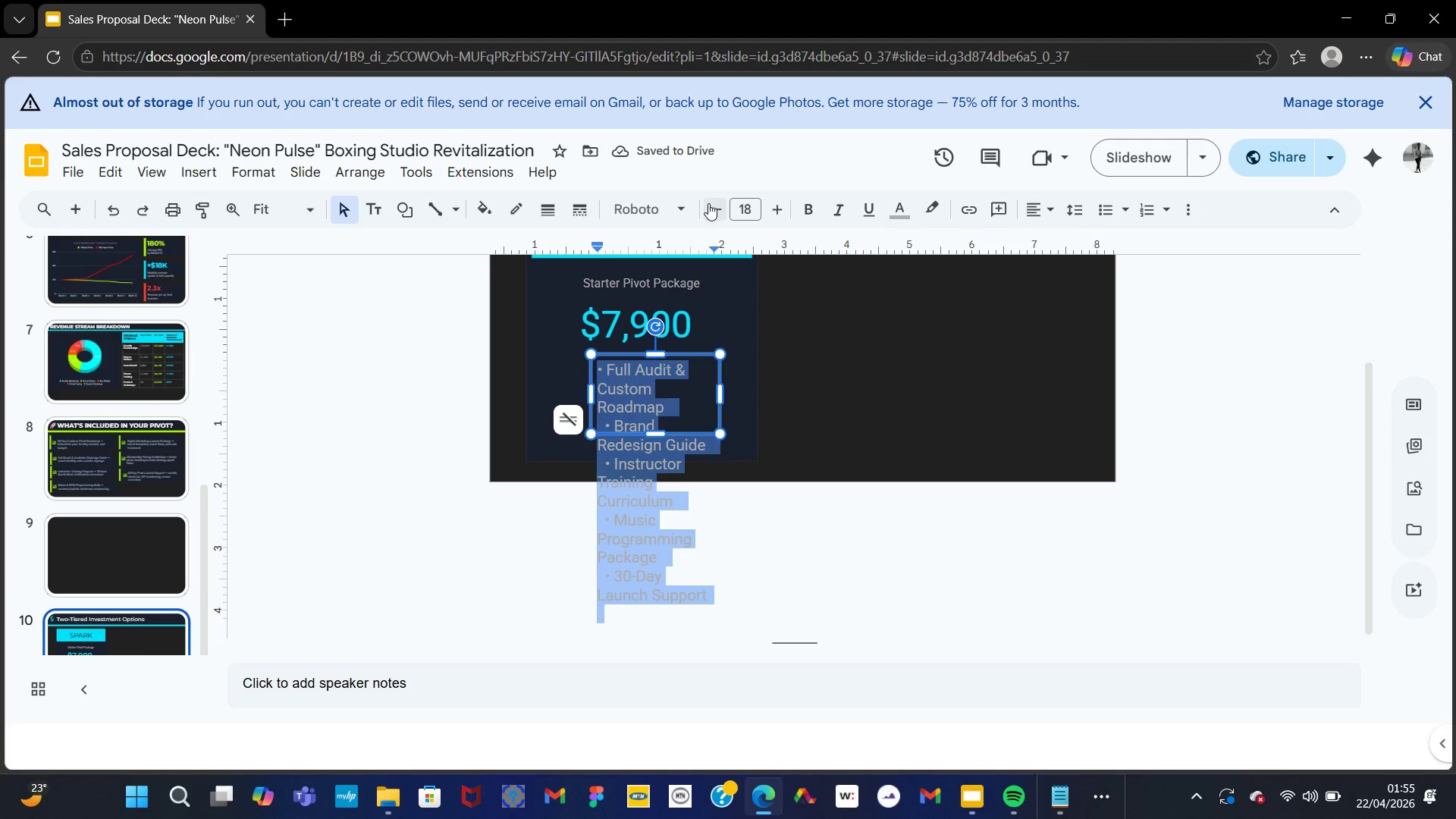 
double_click([708, 203])
 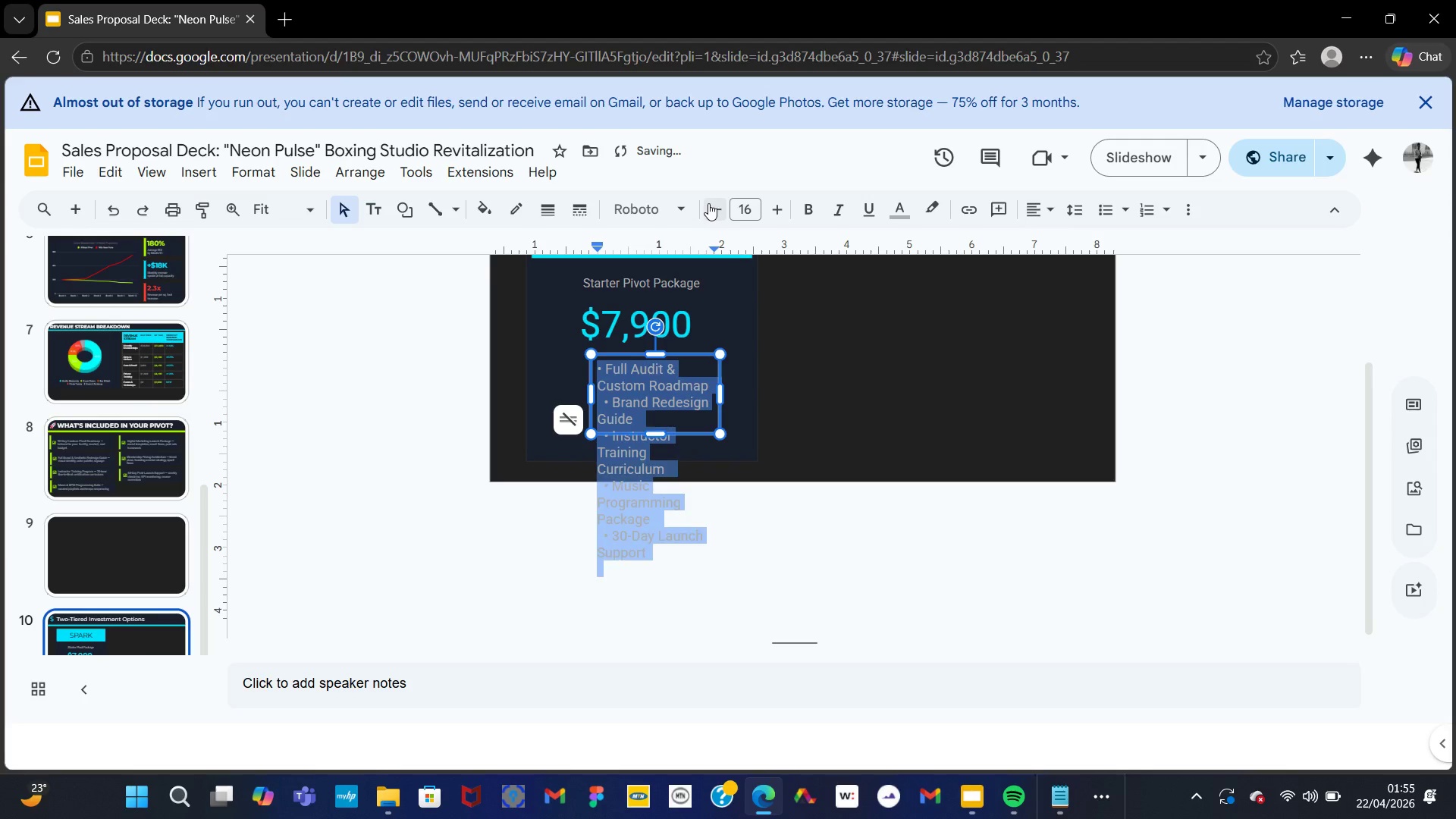 
left_click([708, 203])
 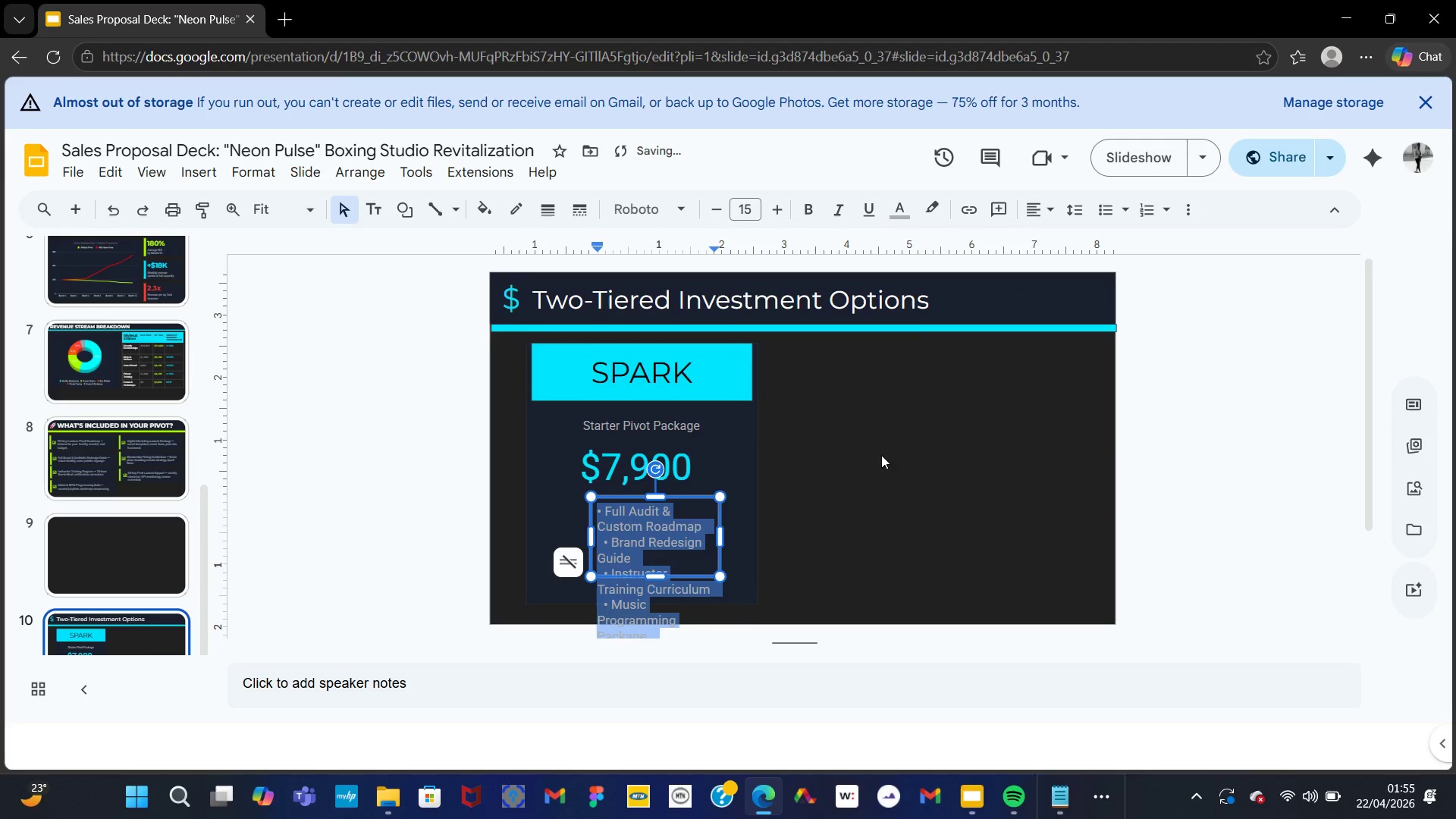 
left_click([804, 557])
 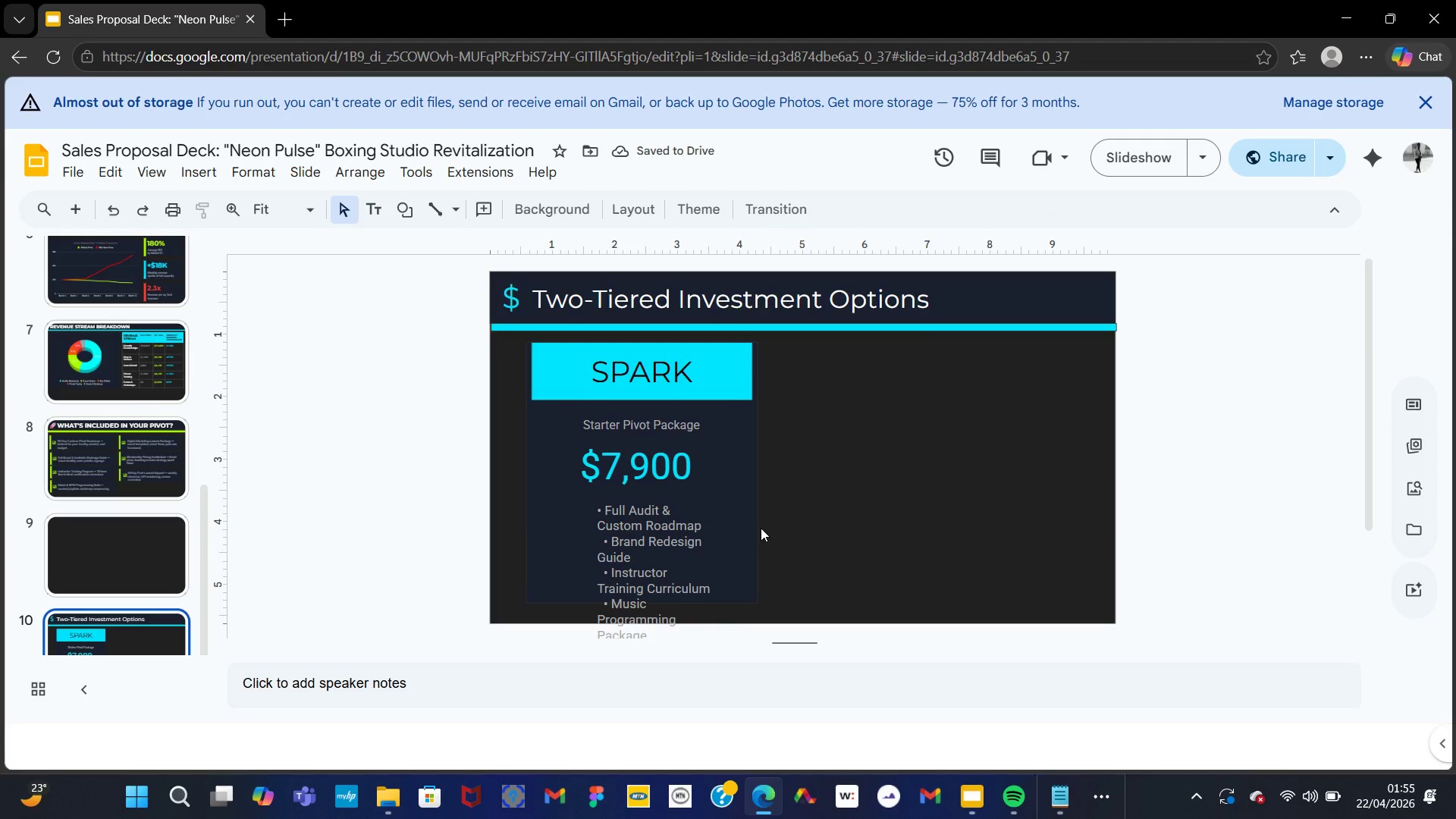 
left_click([761, 526])
 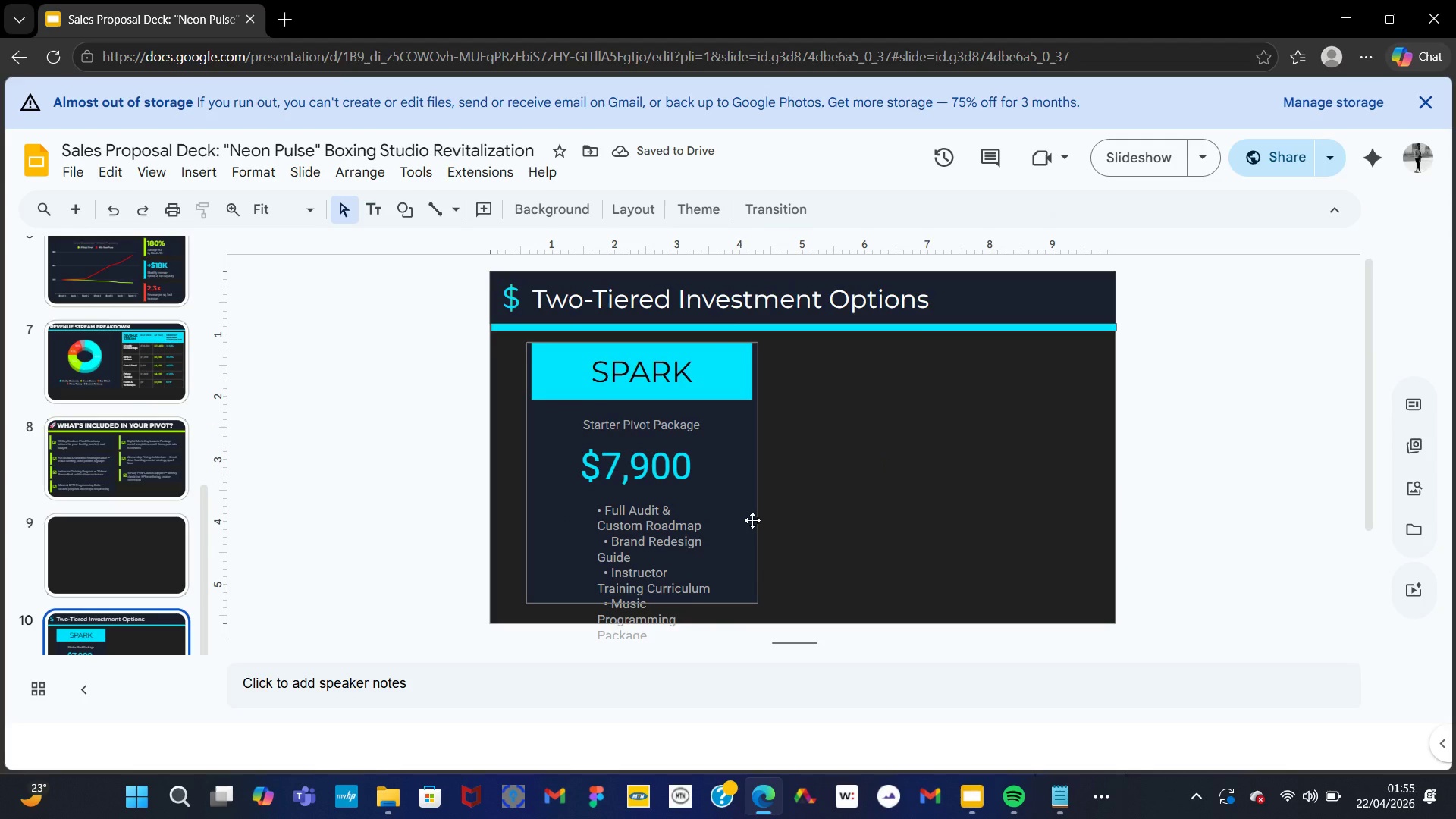 
left_click([752, 520])
 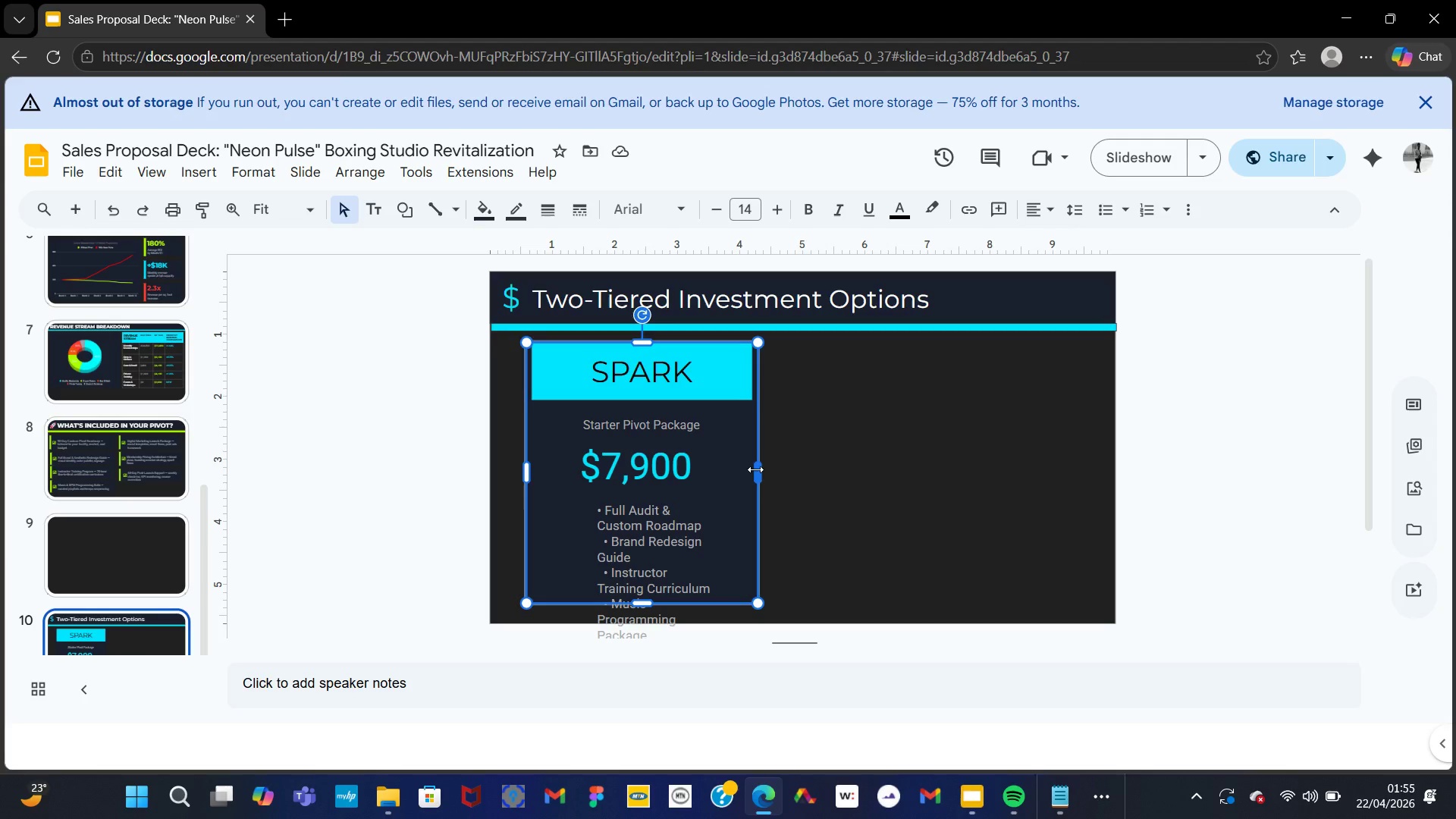 
left_click_drag(start_coordinate=[757, 469], to_coordinate=[805, 469])
 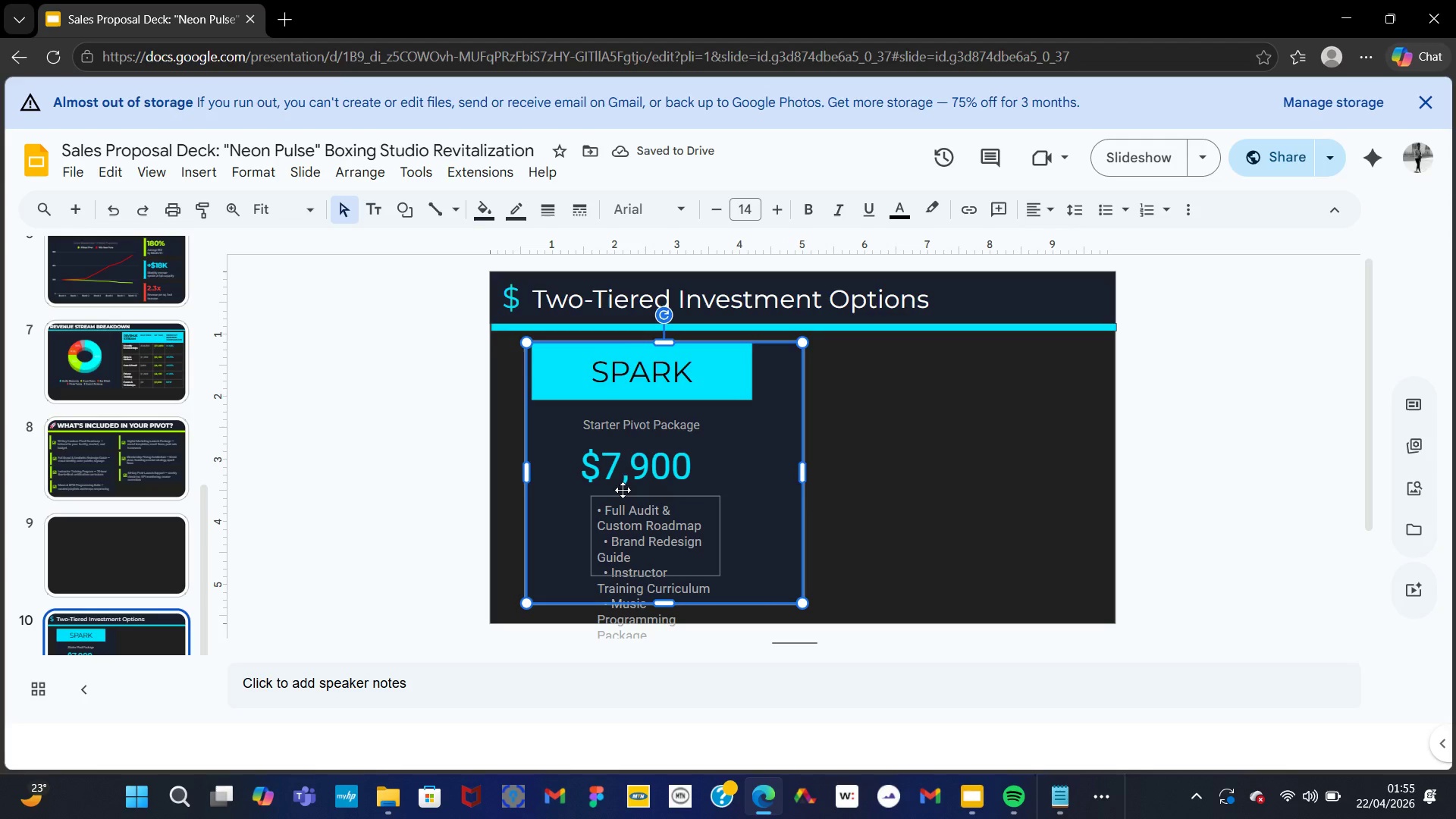 
left_click([633, 546])
 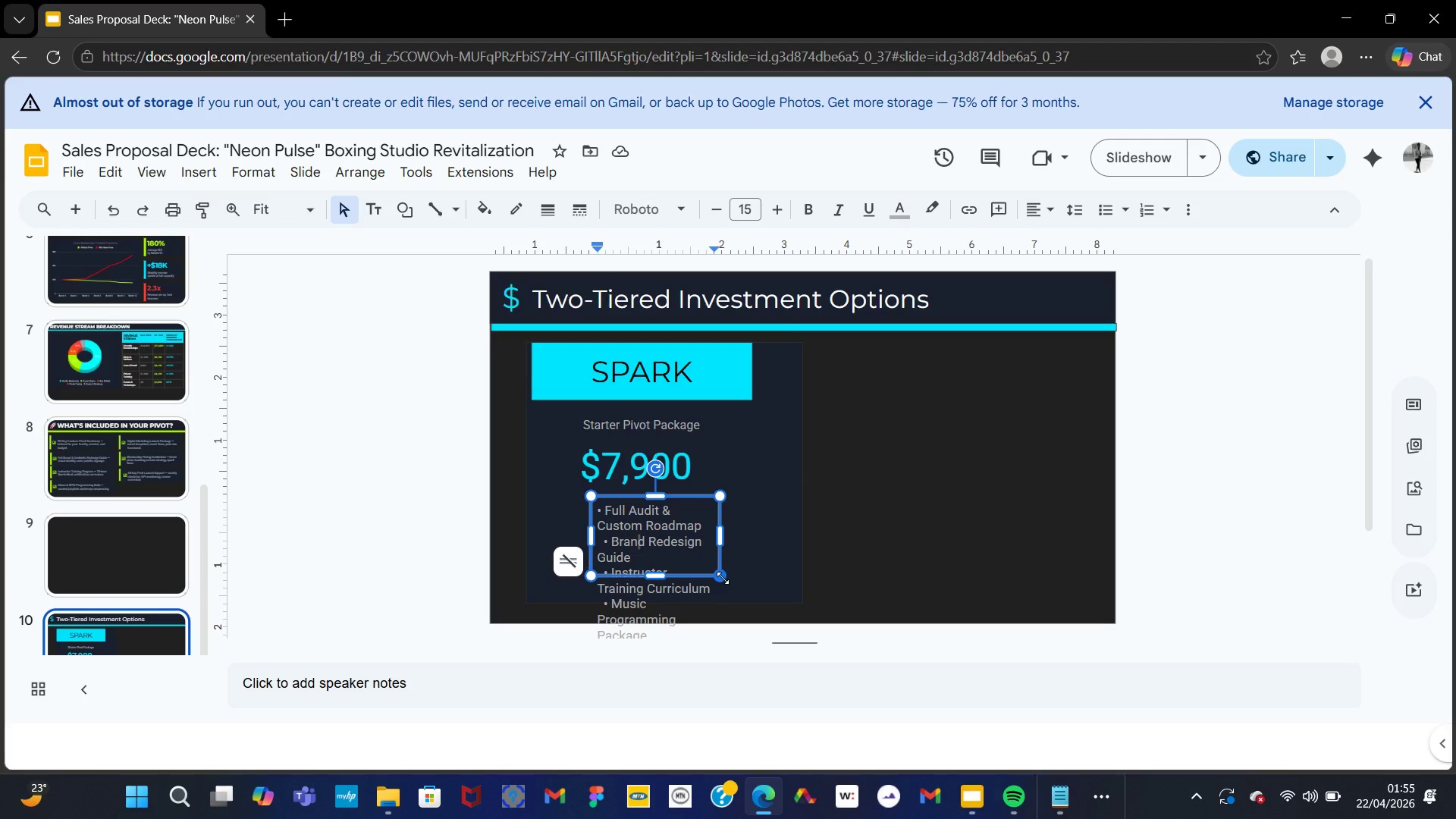 
left_click_drag(start_coordinate=[723, 577], to_coordinate=[801, 598])
 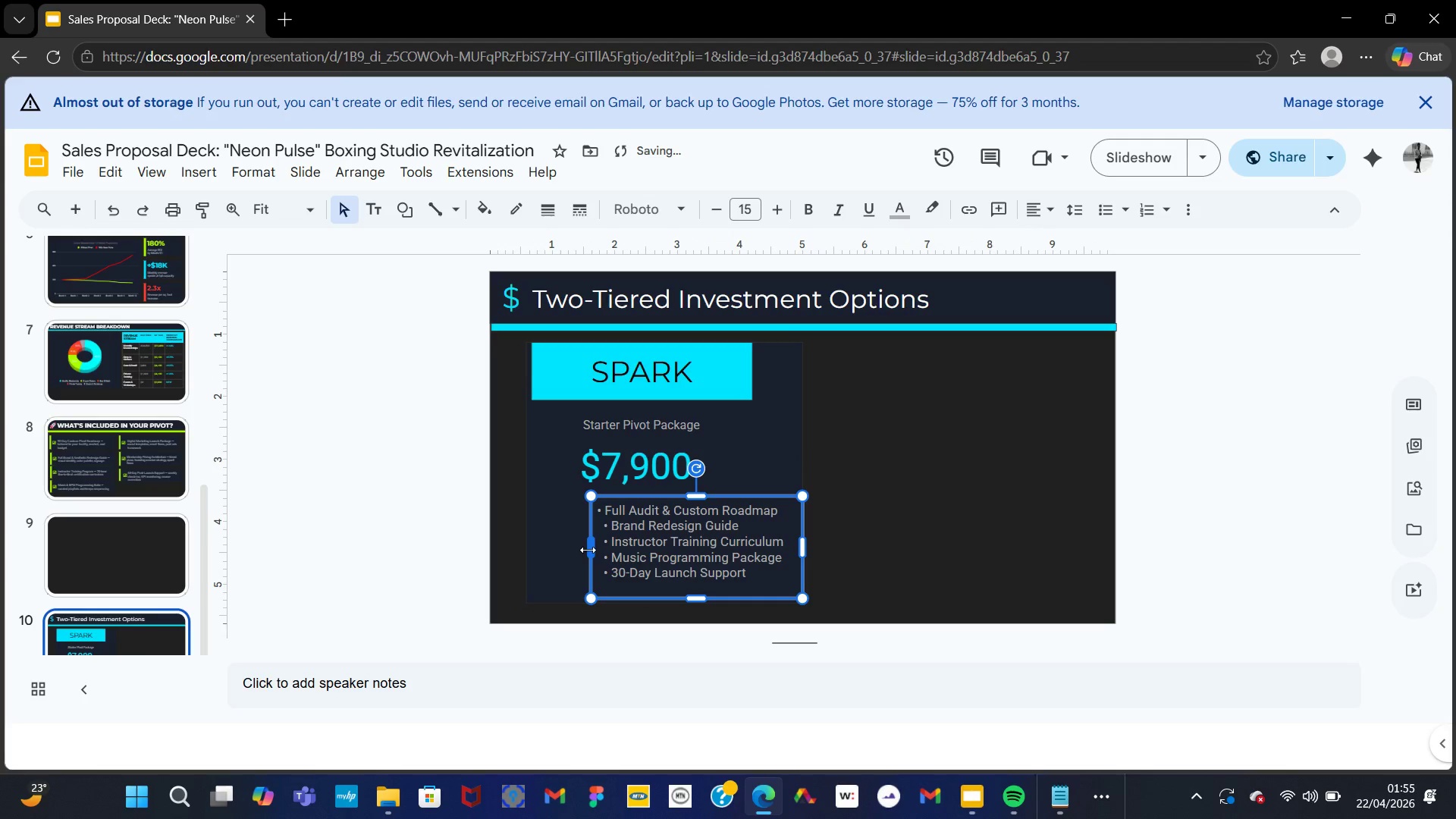 
left_click_drag(start_coordinate=[592, 549], to_coordinate=[550, 554])
 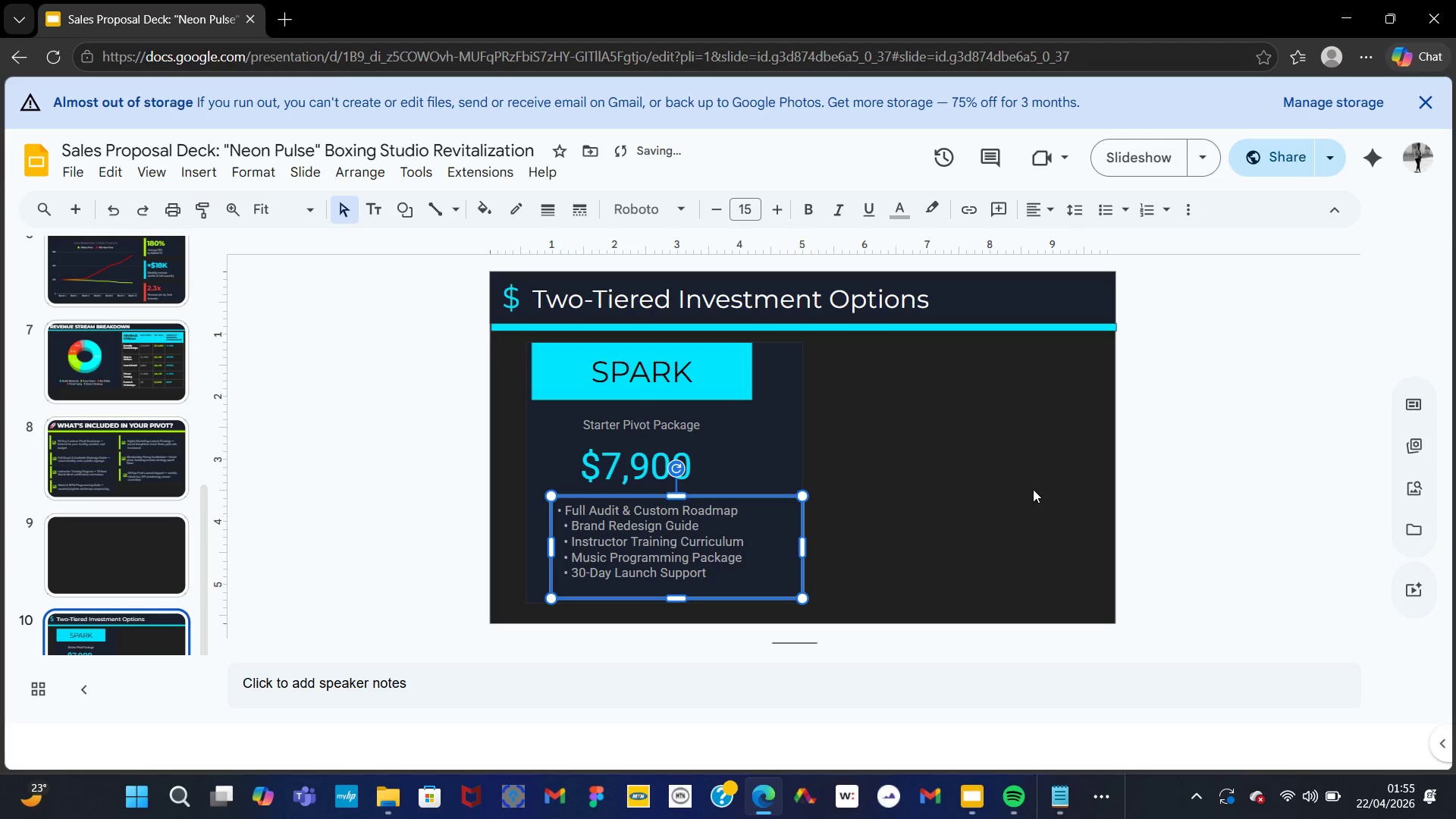 
left_click([1043, 489])
 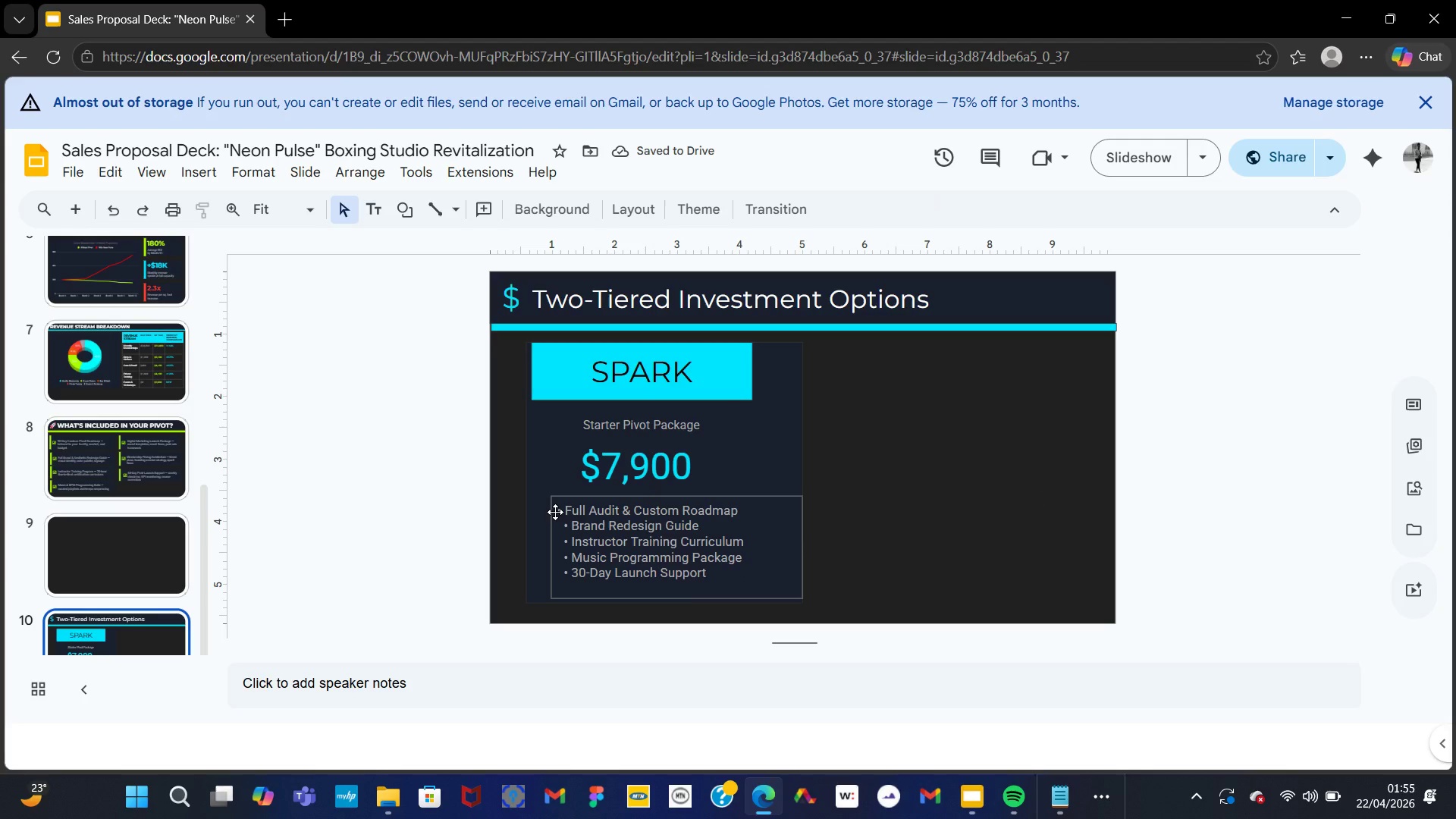 
left_click([562, 519])
 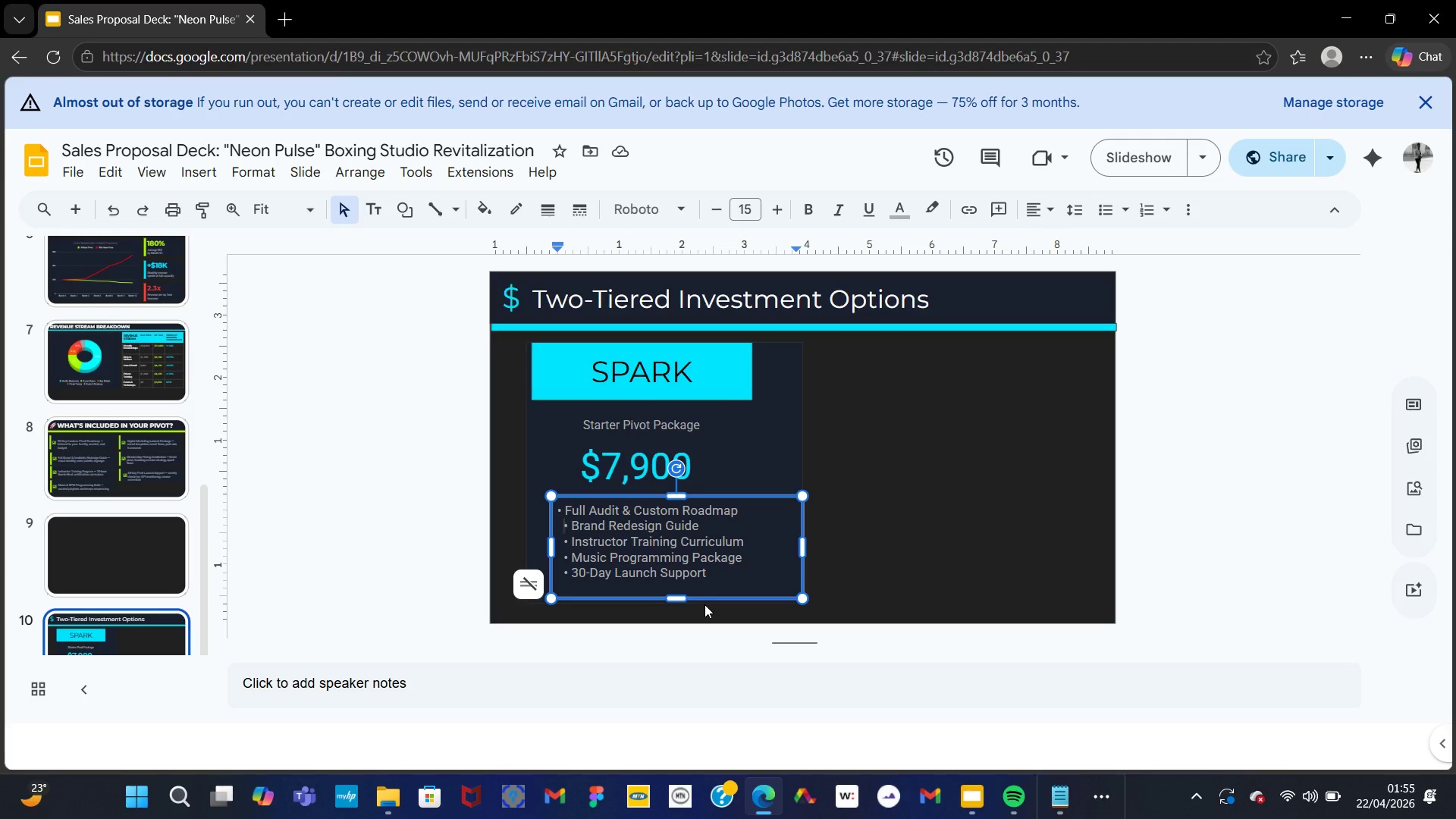 
key(Backspace)
 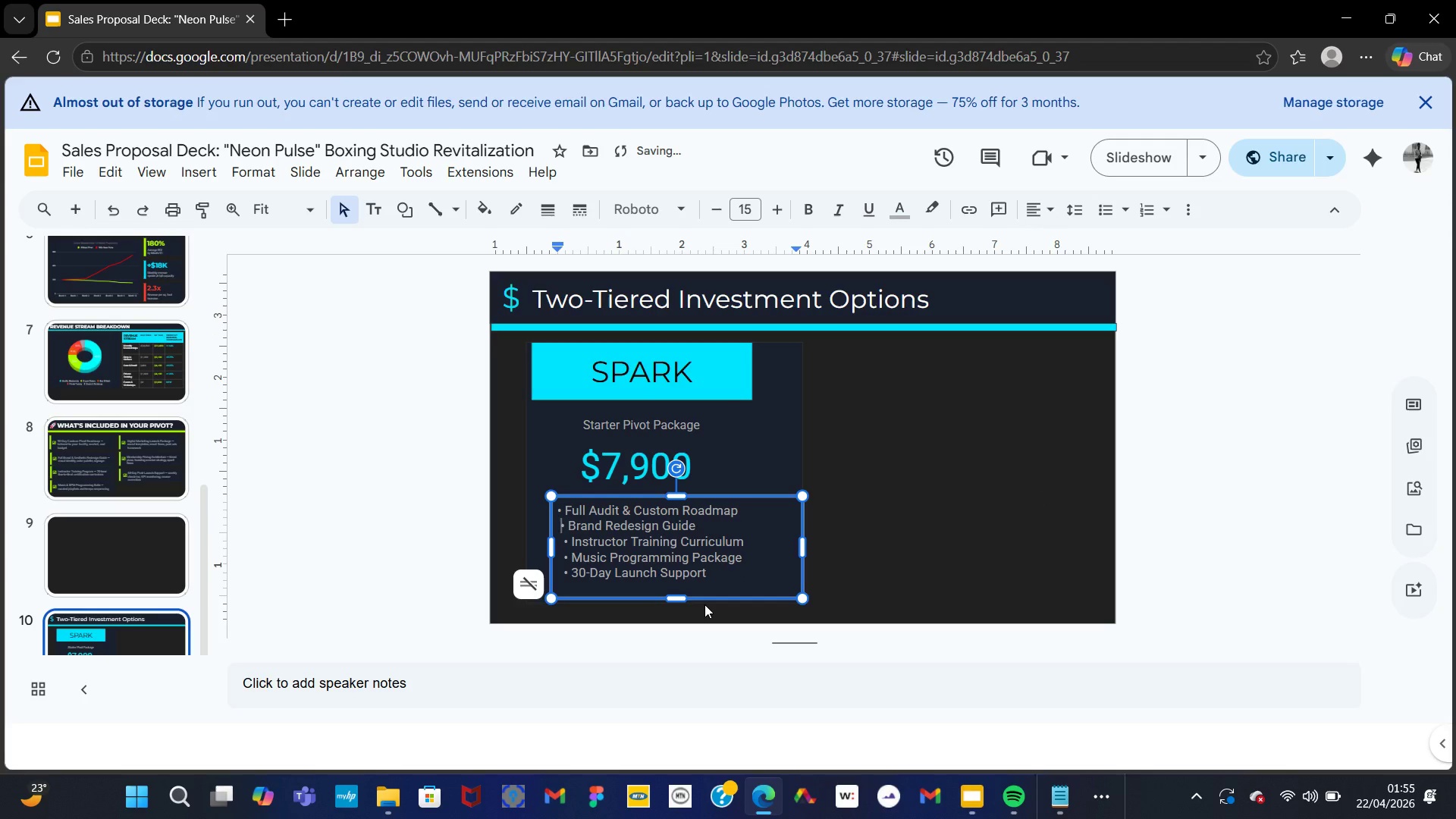 
key(ArrowDown)
 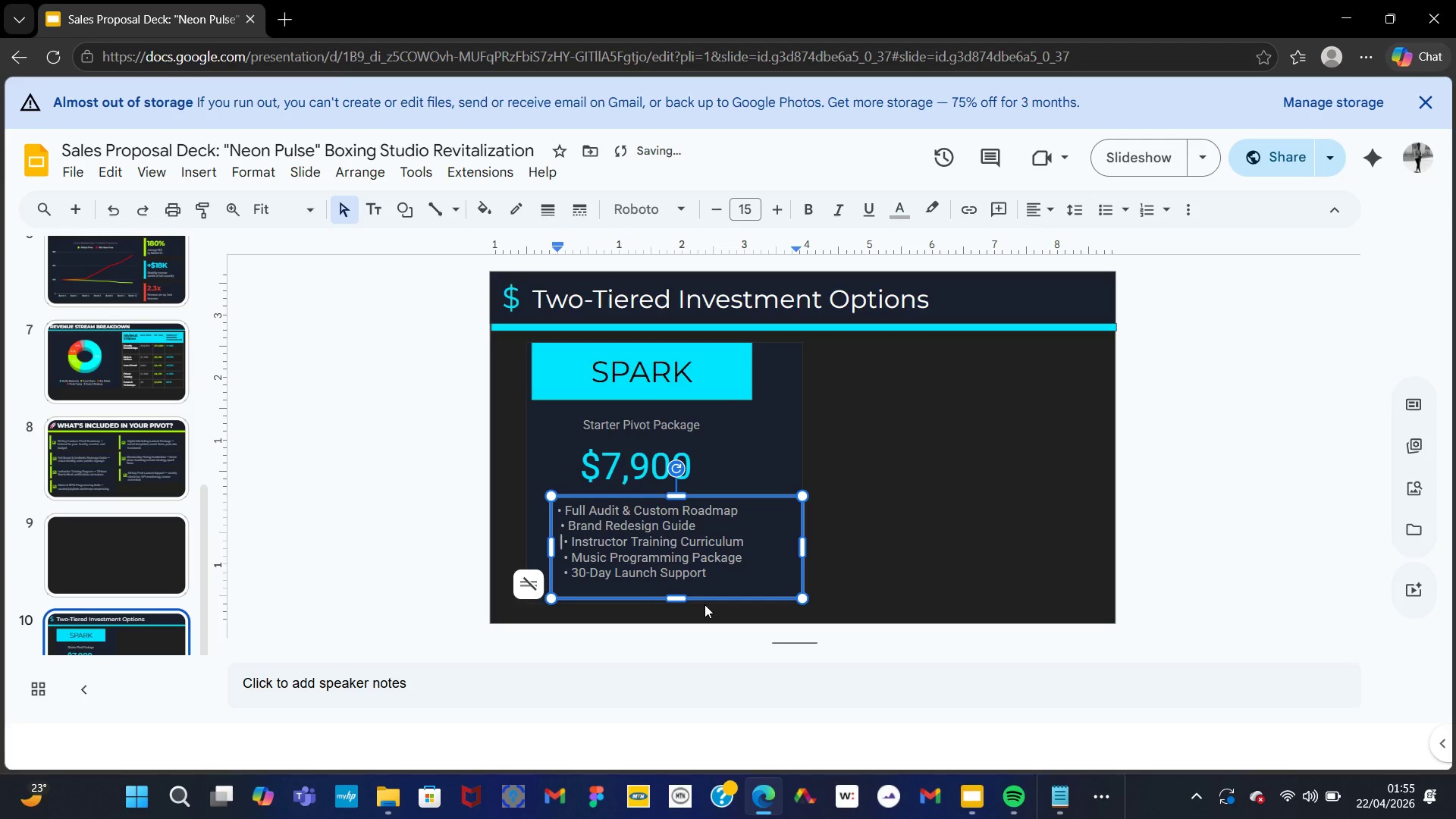 
key(Backspace)
 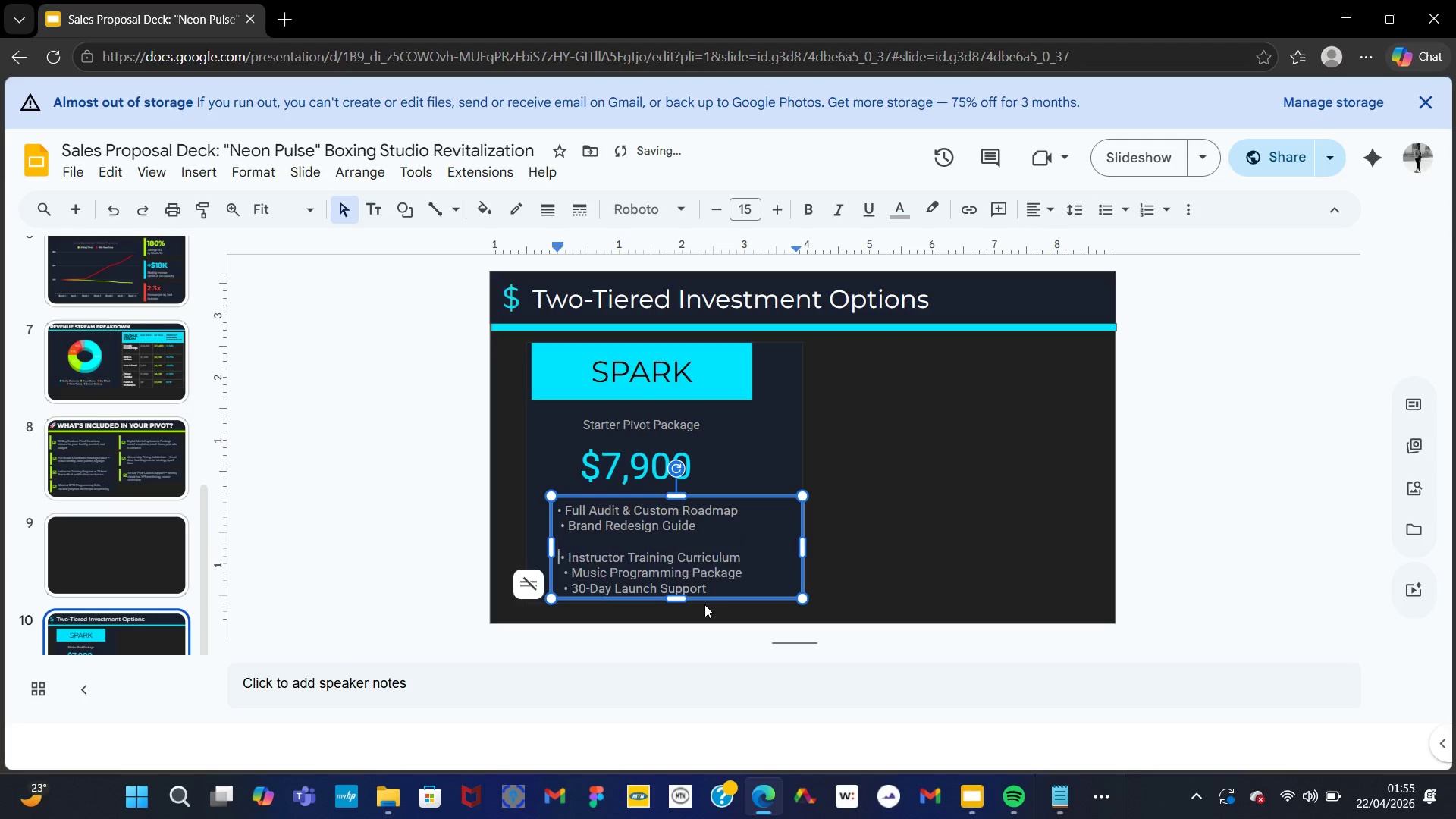 
key(NumpadEnter)
 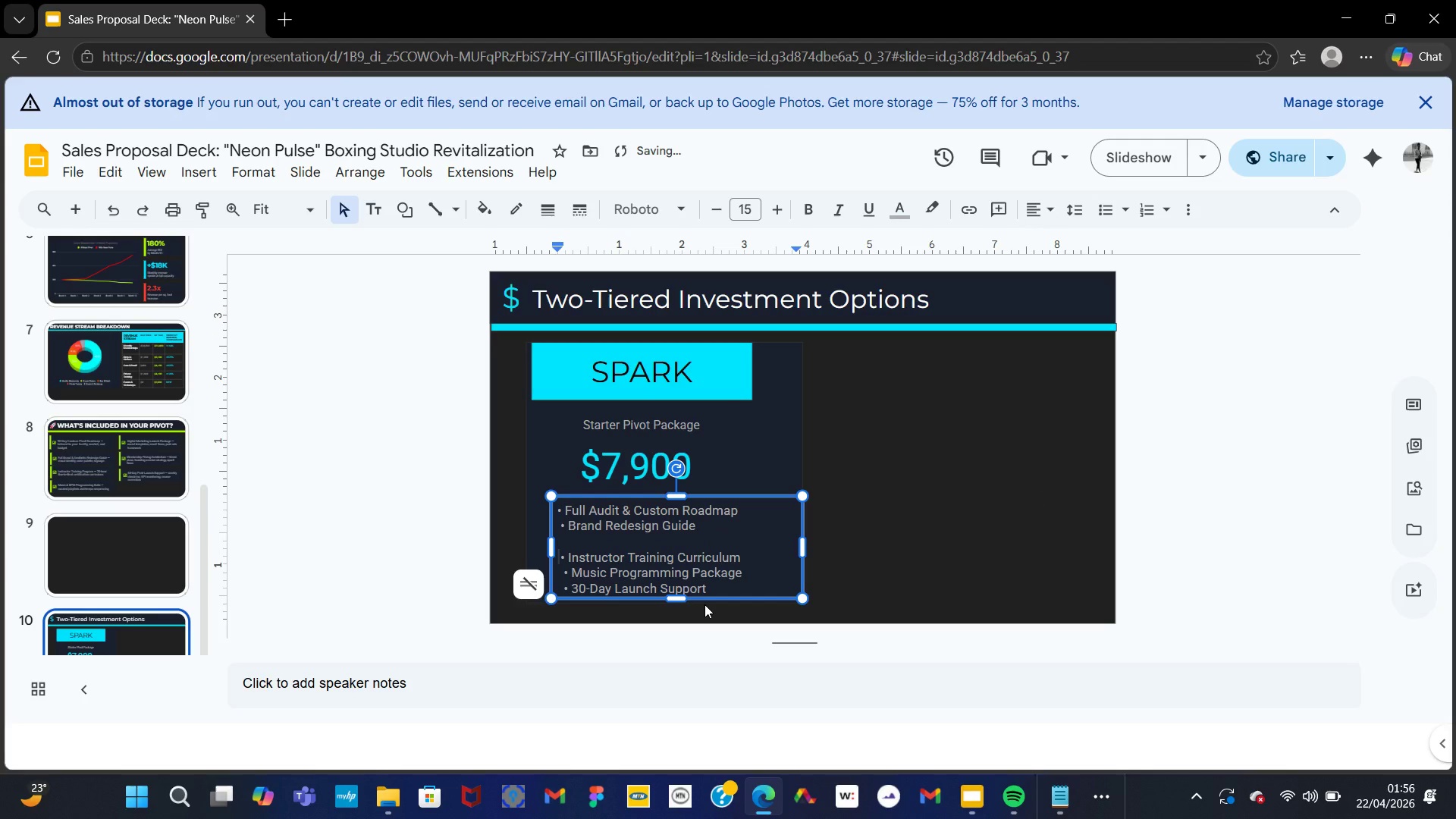 
key(Backspace)
 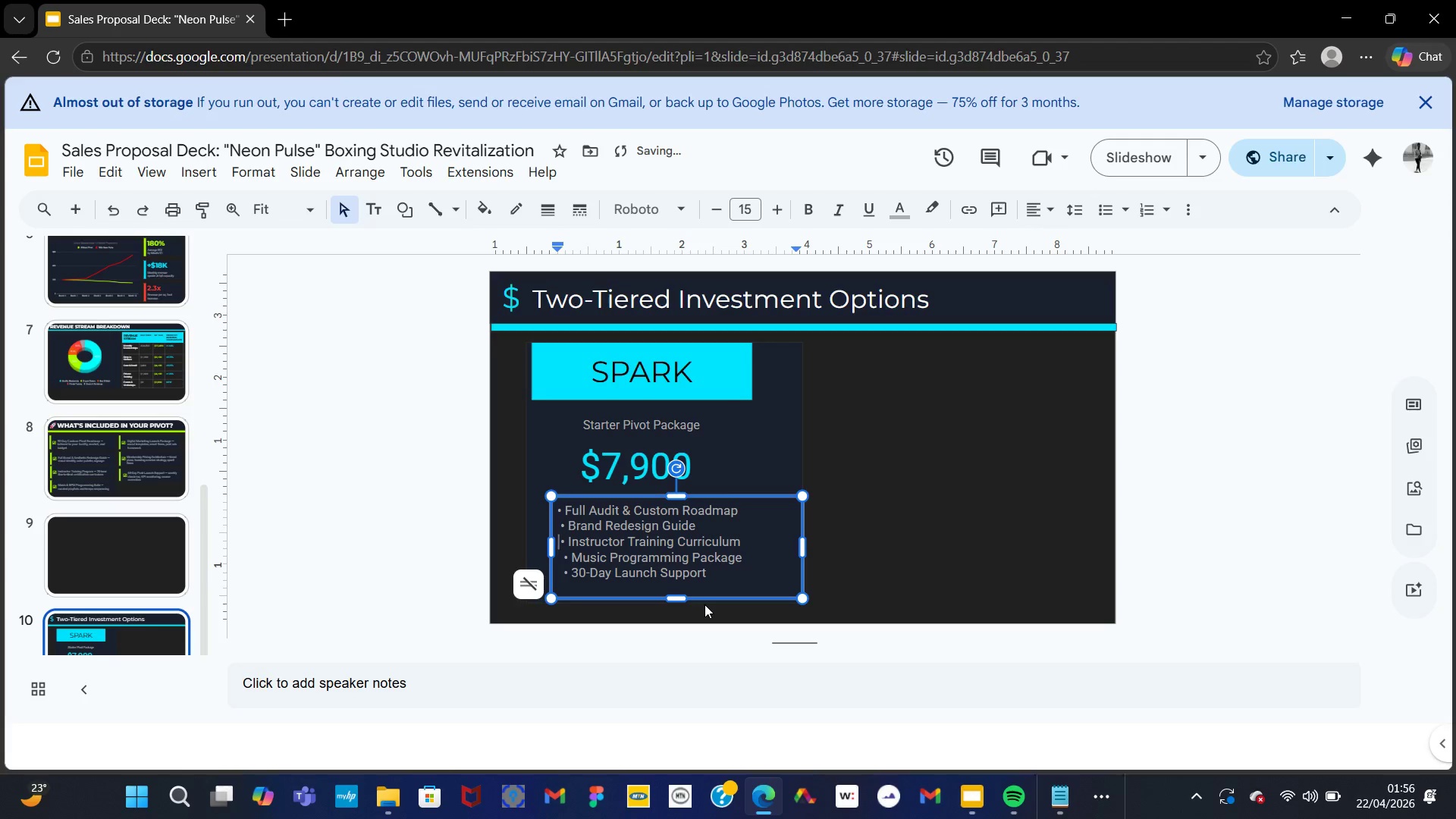 
key(ArrowDown)
 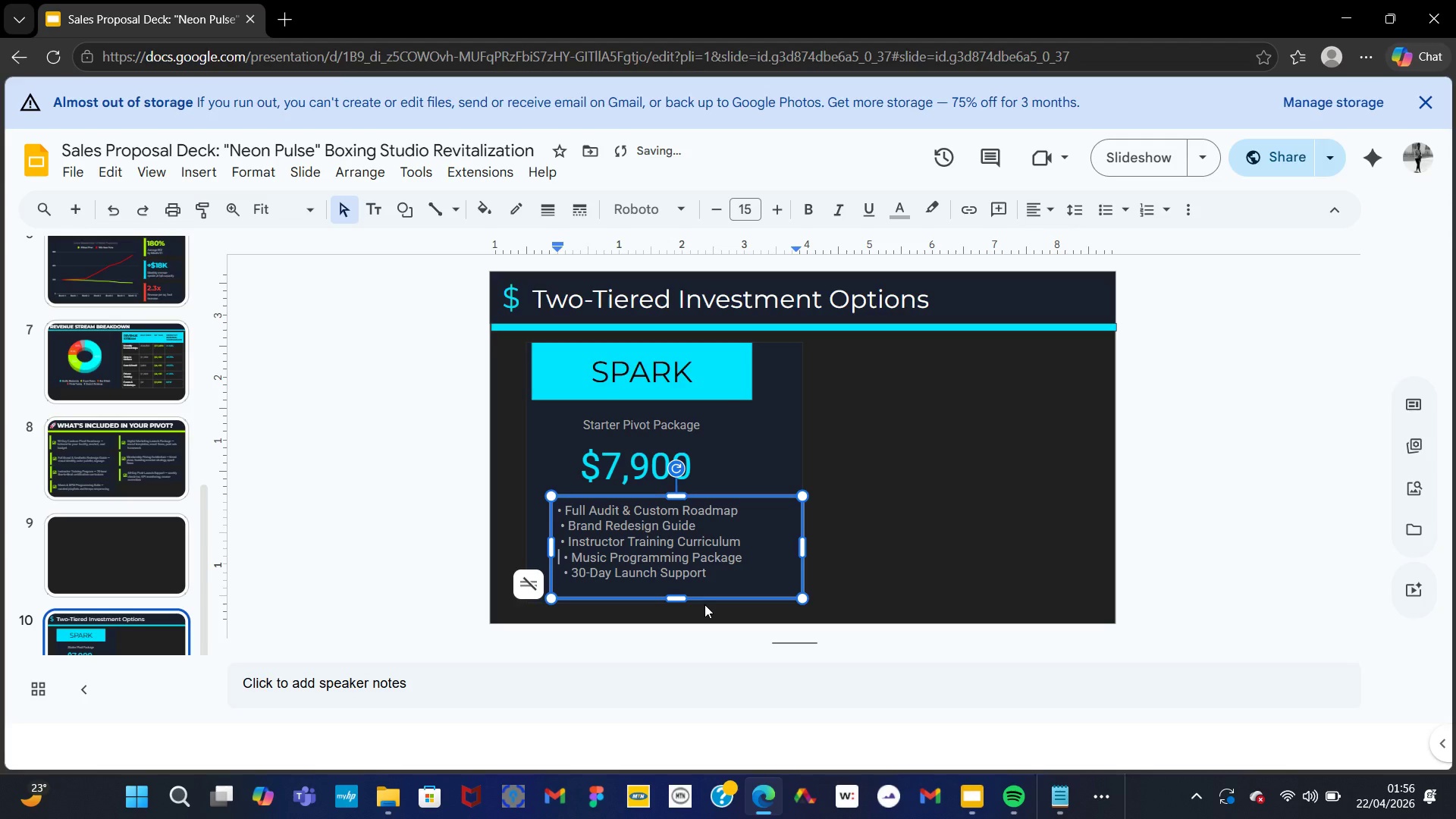 
key(Backspace)
 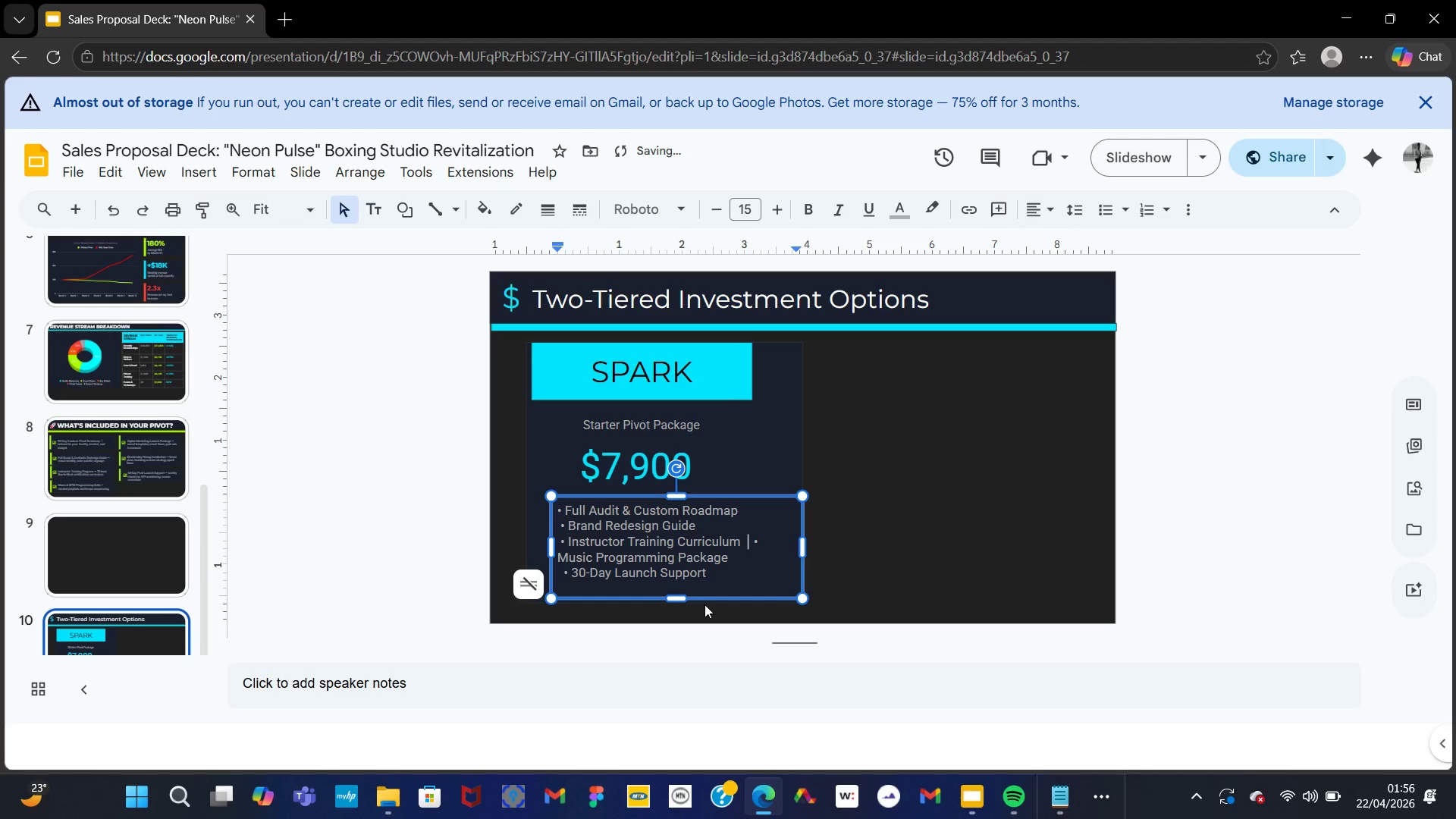 
key(ArrowDown)
 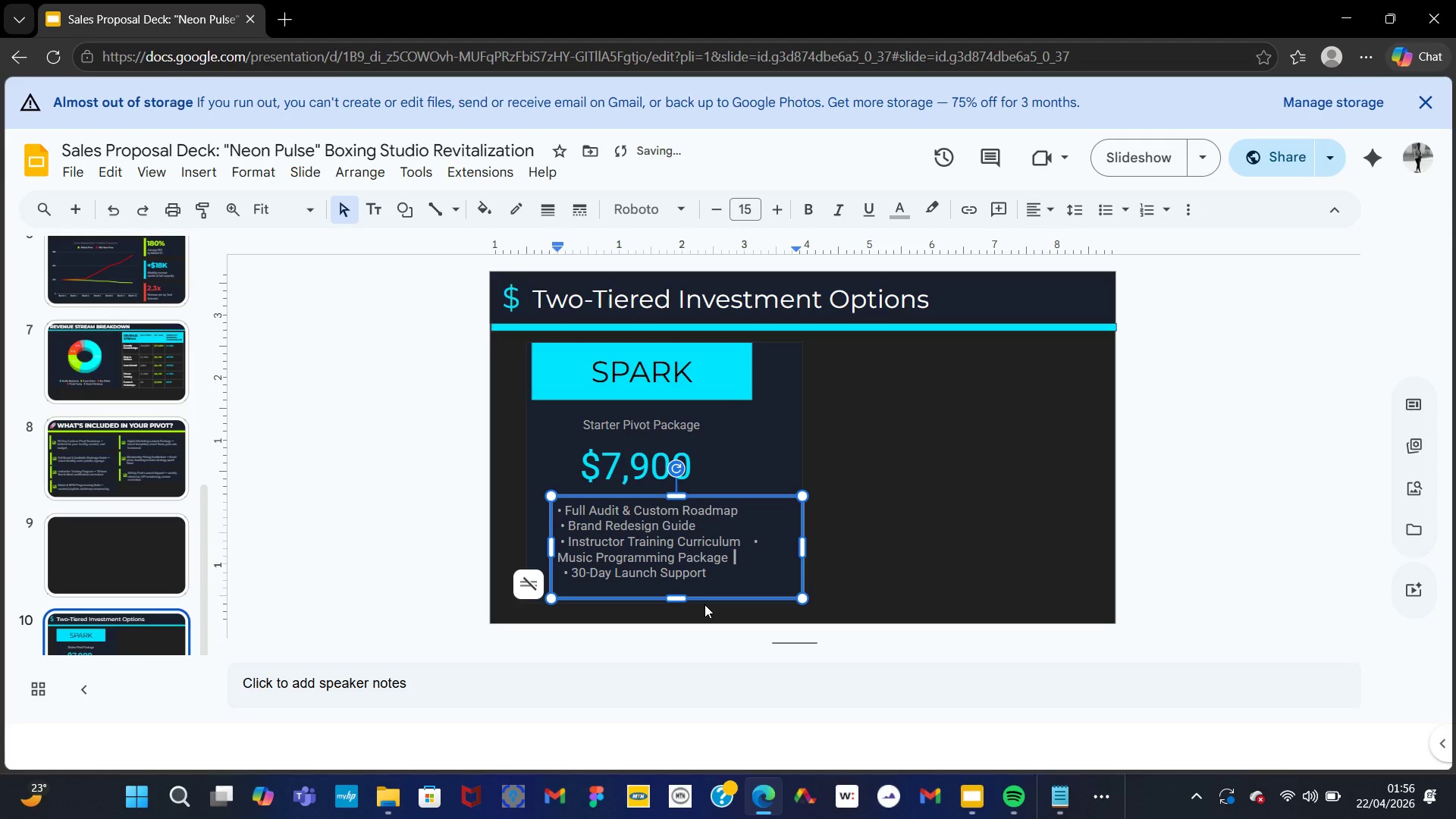 
key(ArrowDown)
 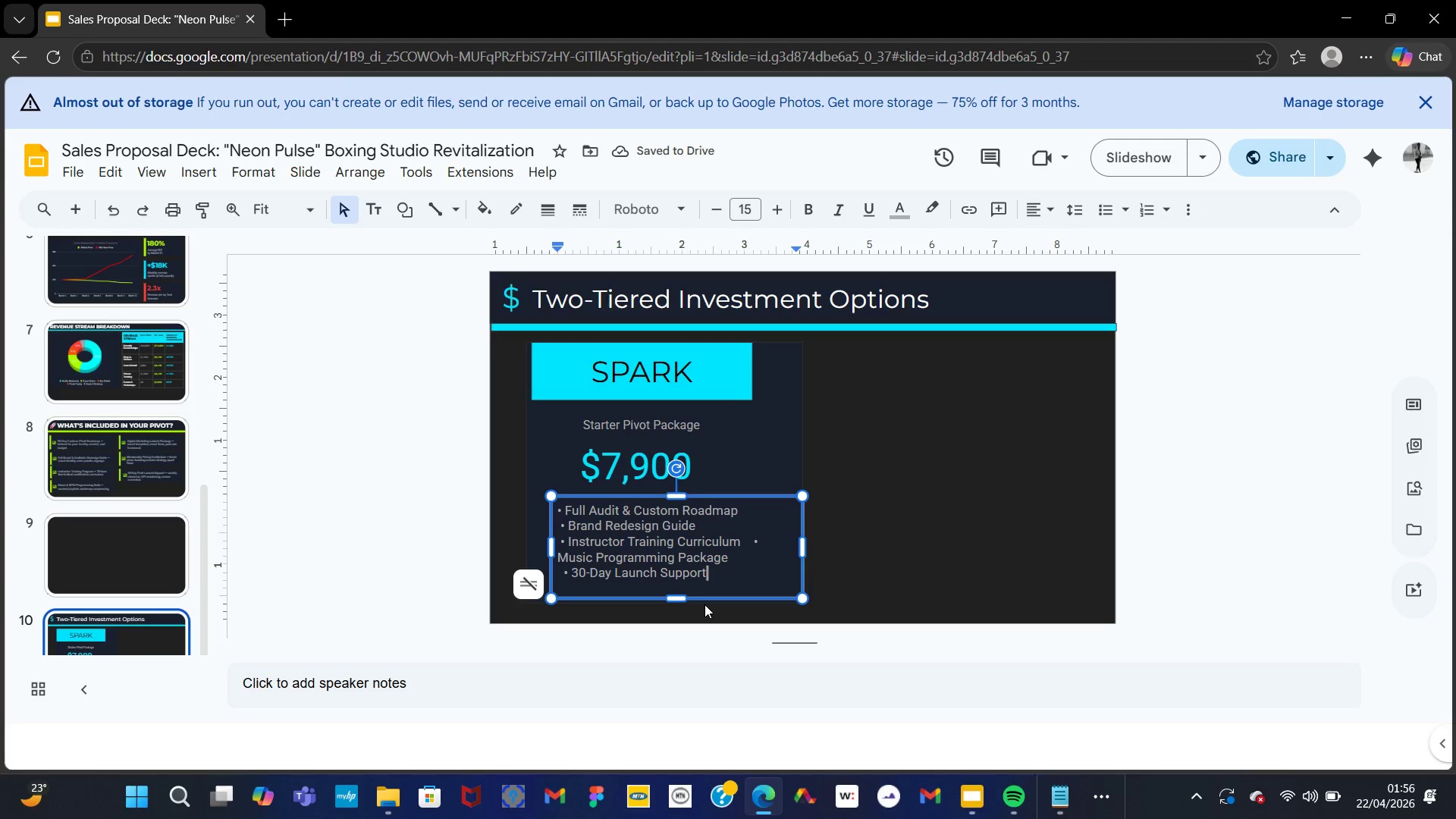 
key(Backspace)
 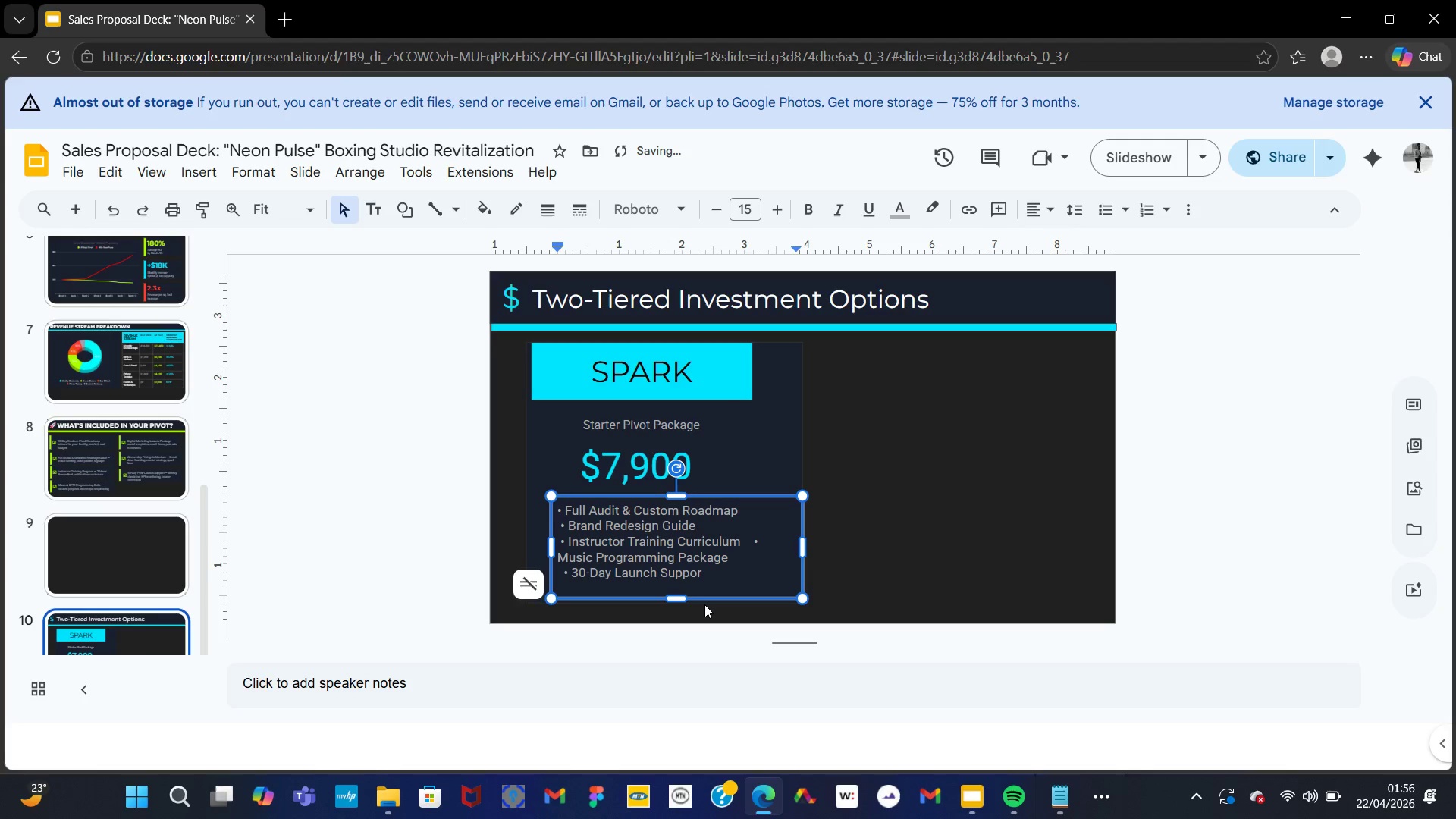 
key(Control+Z)
 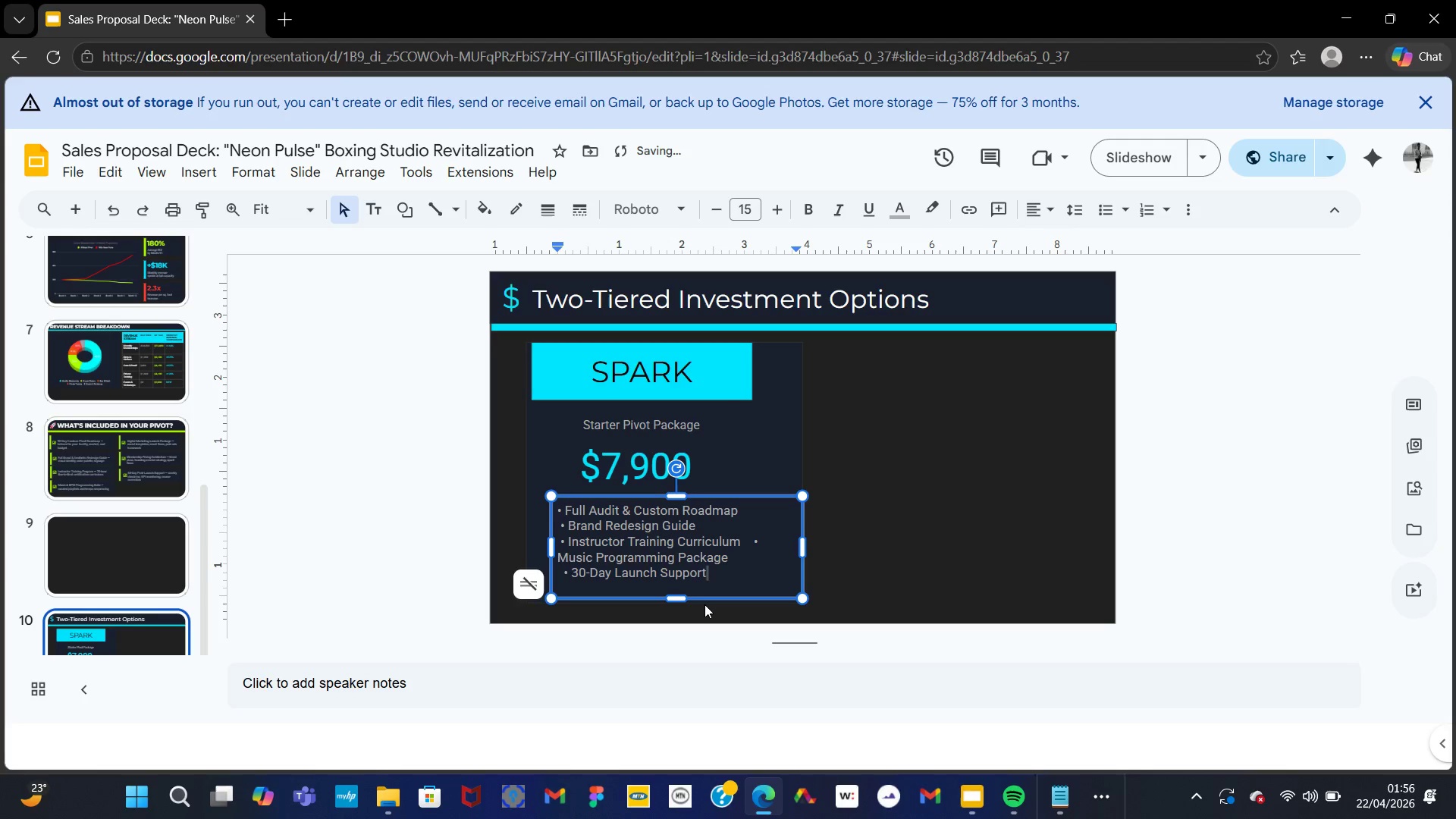 
key(Control+Z)
 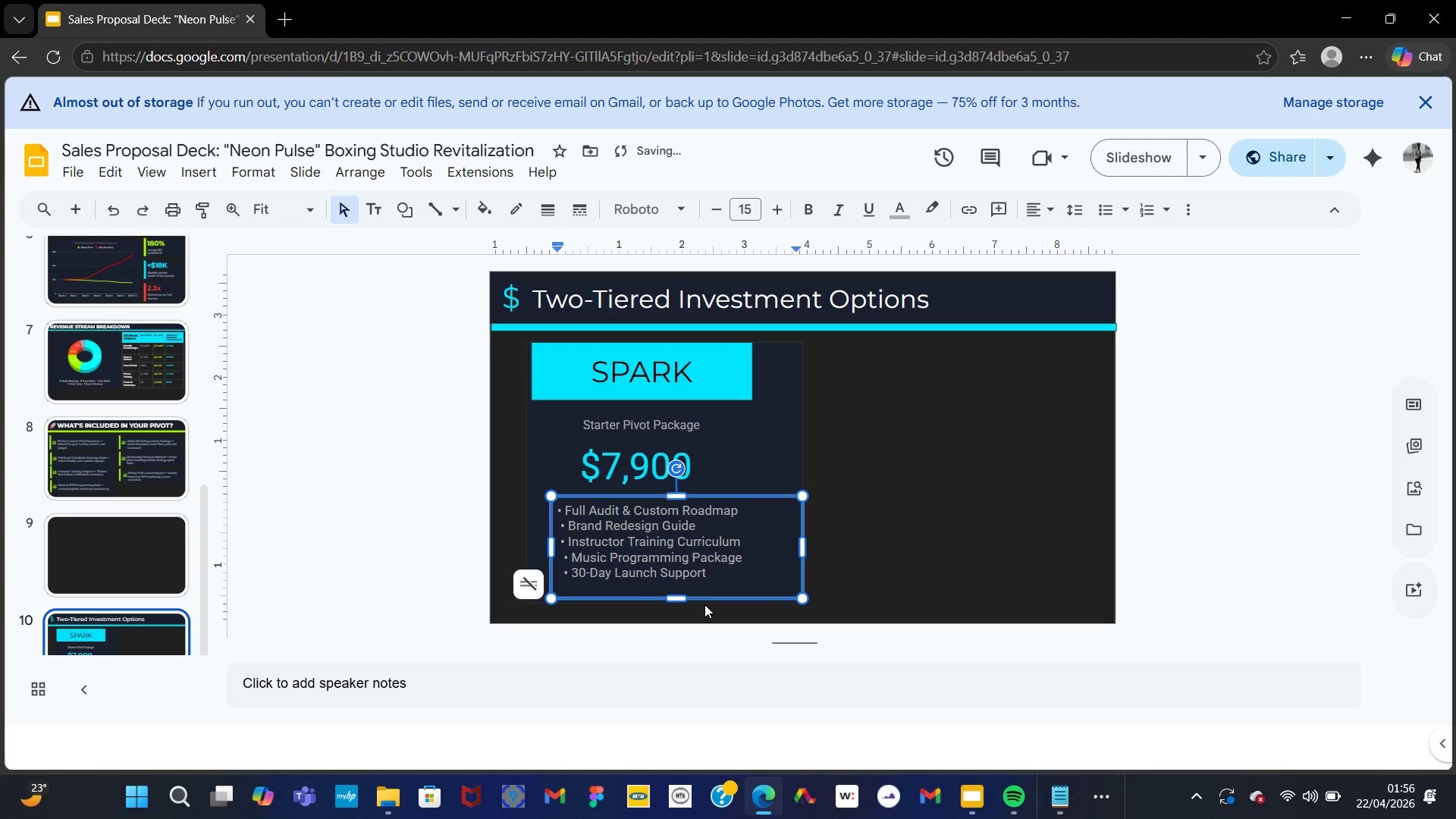 
key(ArrowDown)
 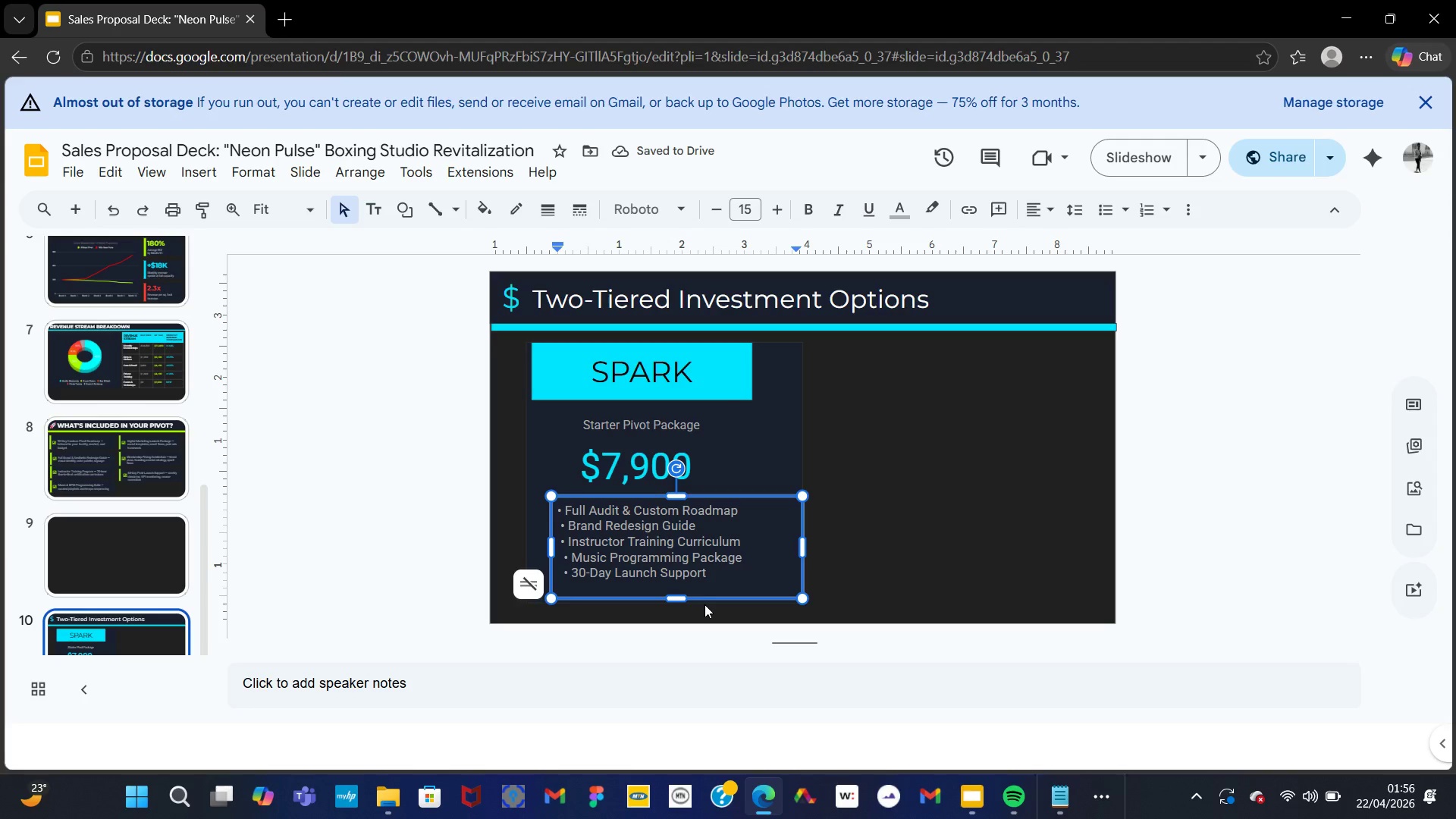 
key(ArrowRight)
 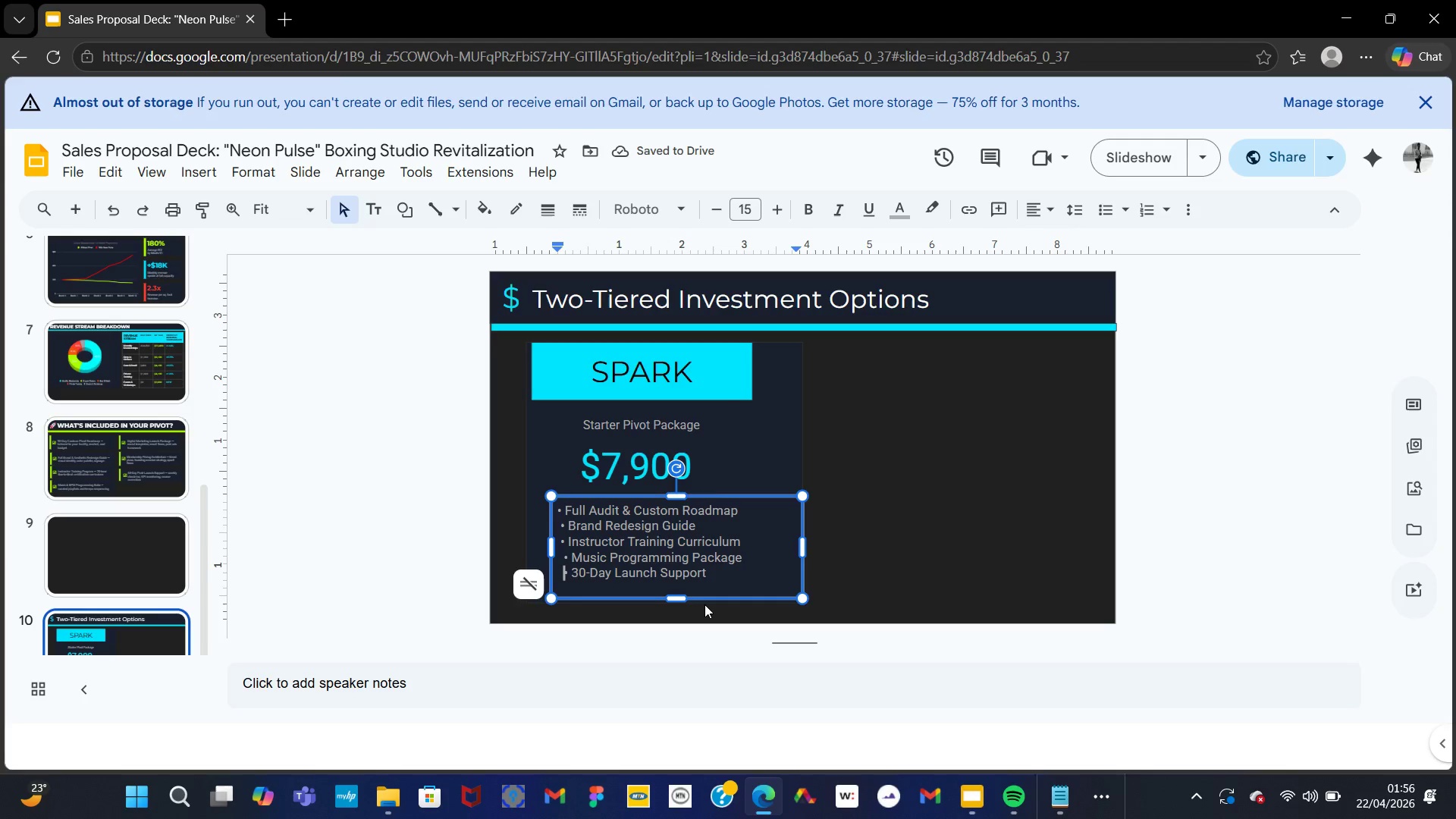 
key(ArrowRight)
 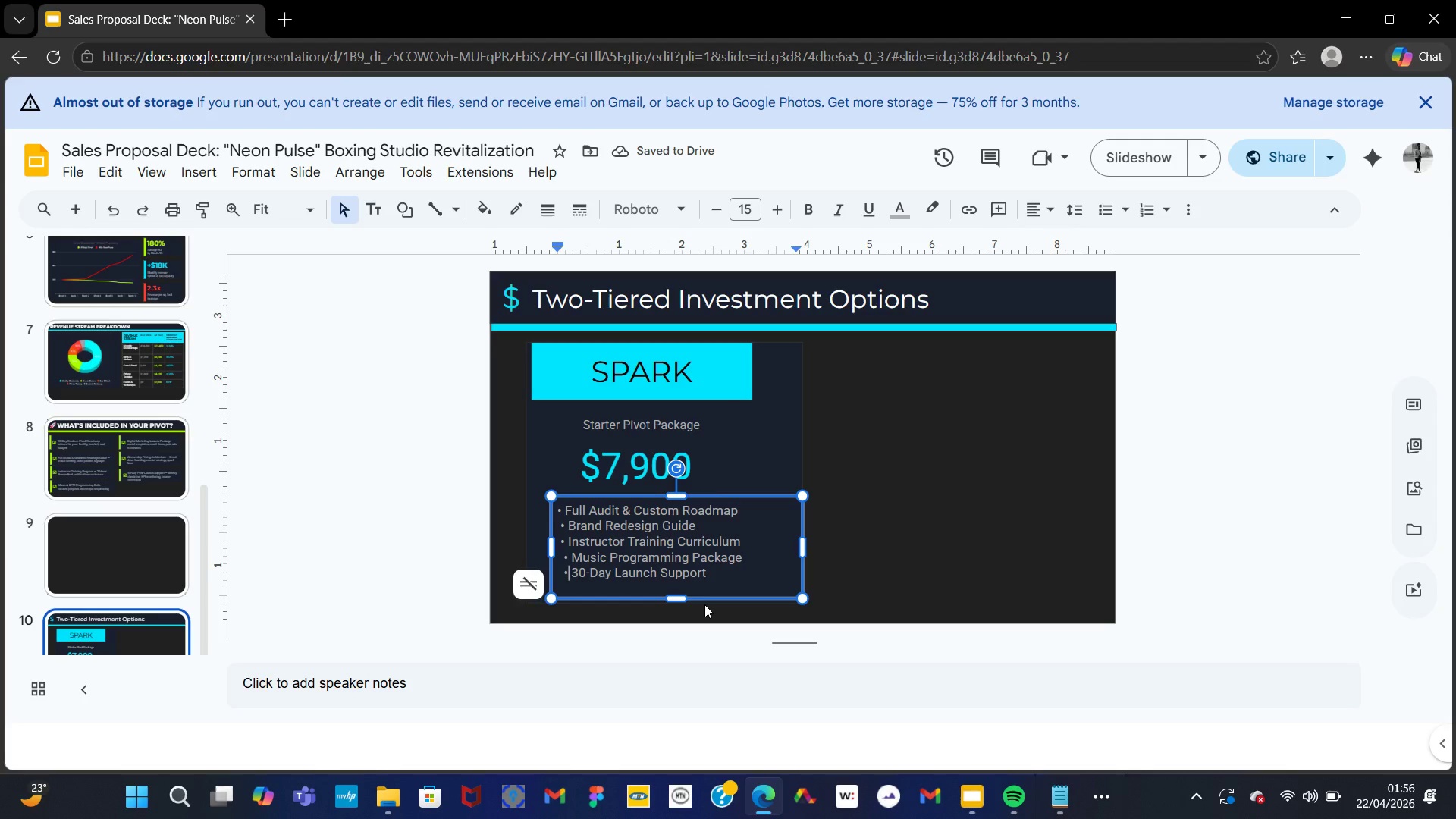 
key(ArrowRight)
 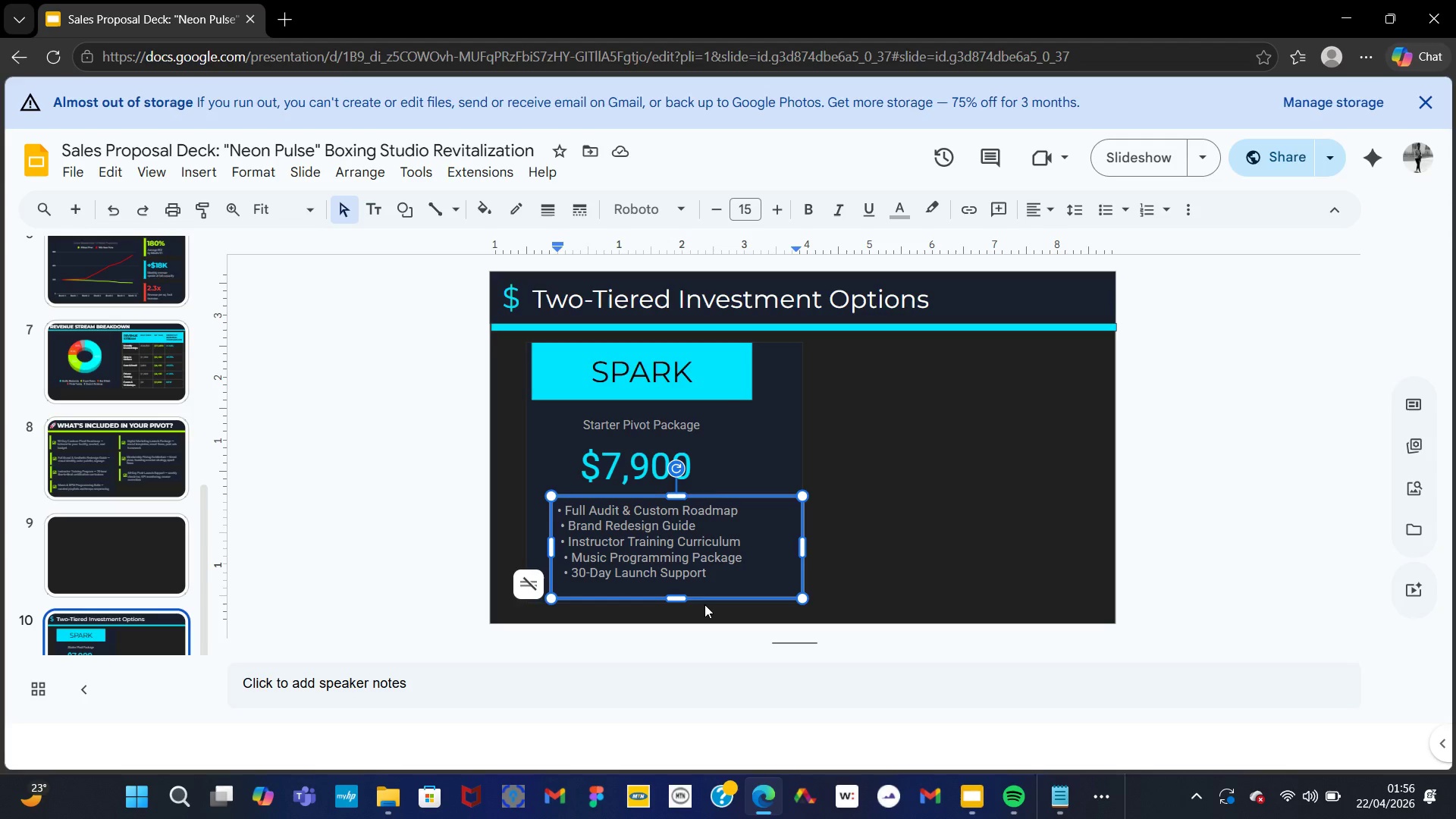 
key(Backspace)
 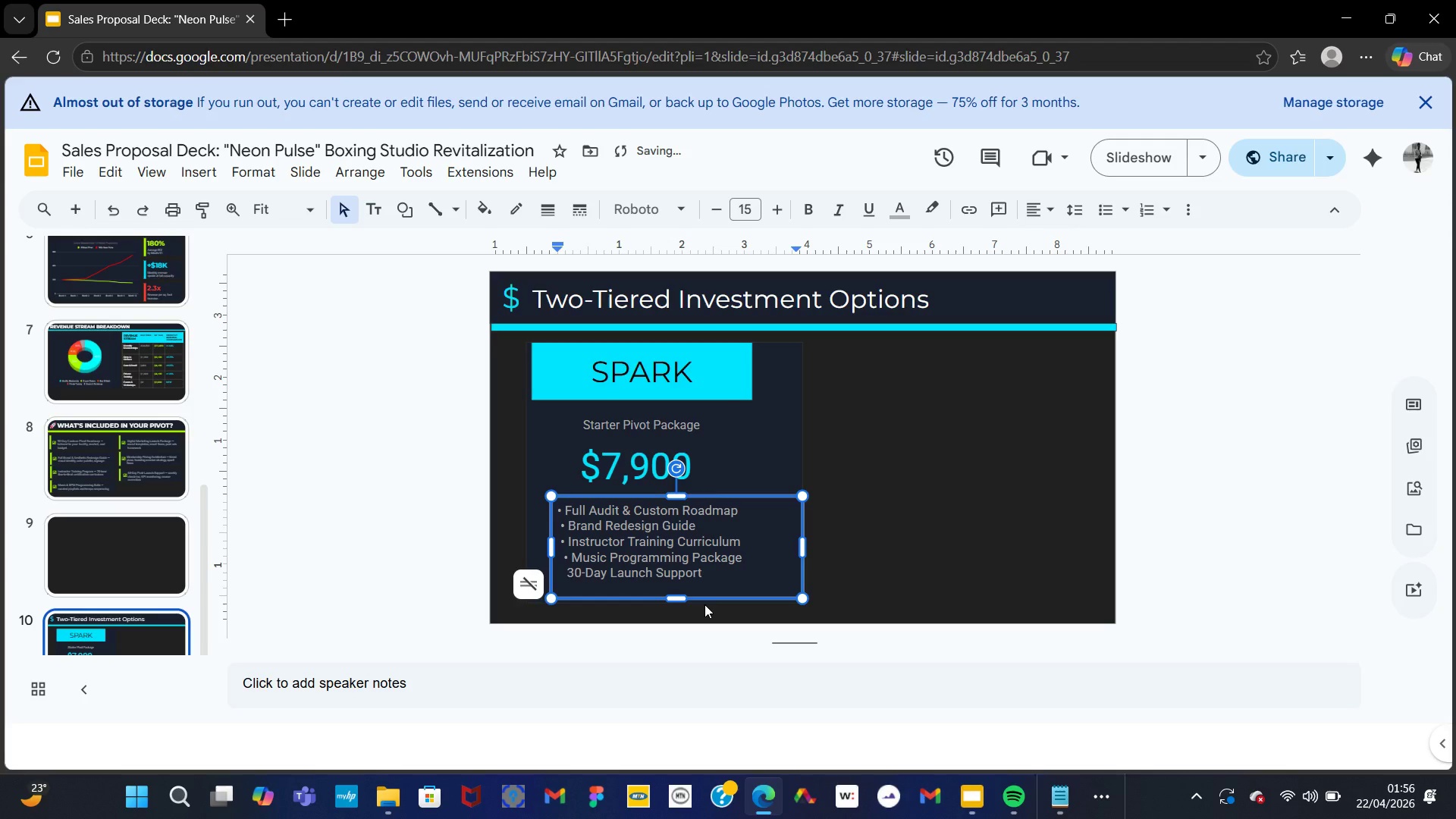 
key(Backspace)
 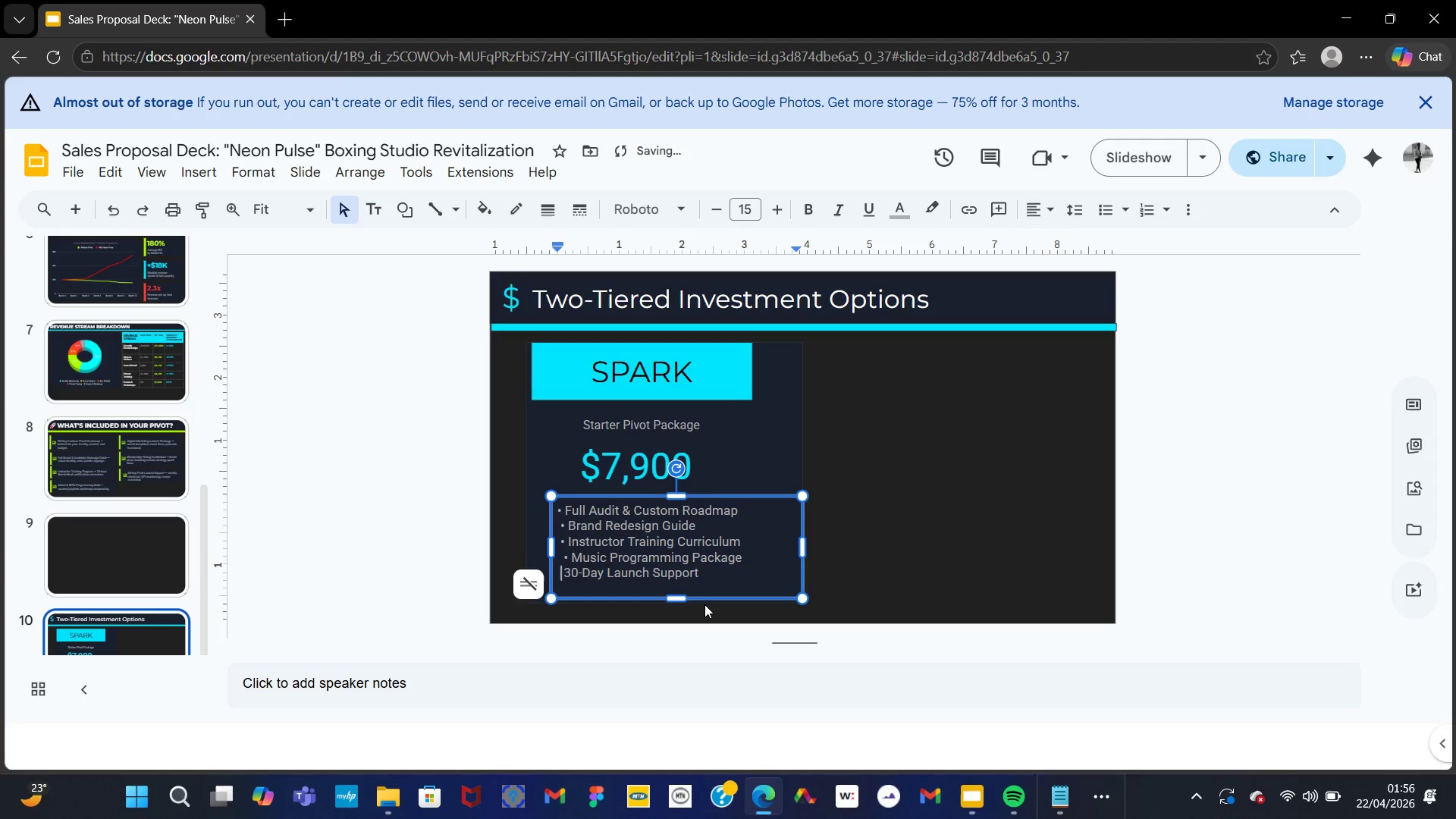 
key(Backspace)
 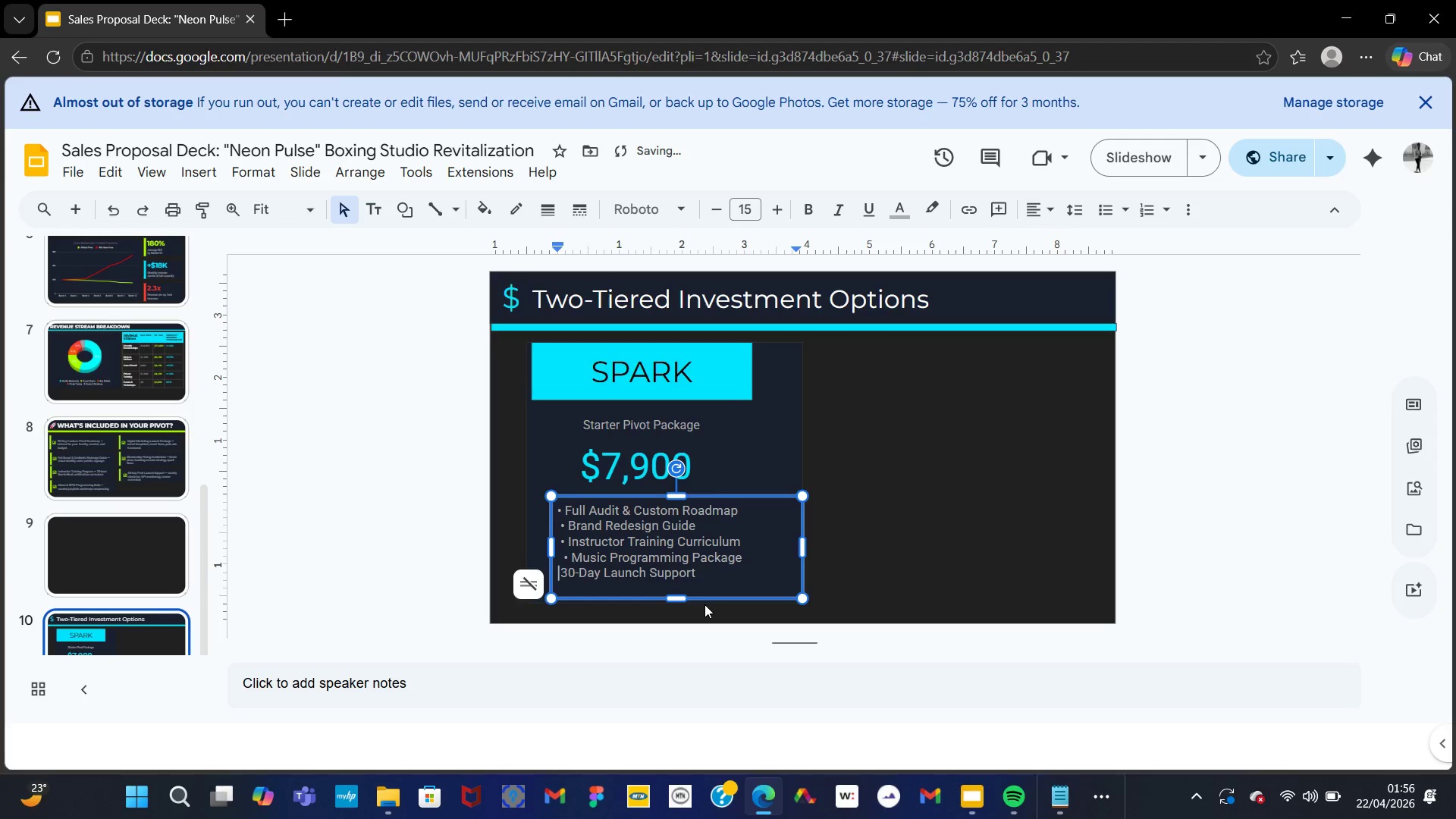 
key(Backspace)
 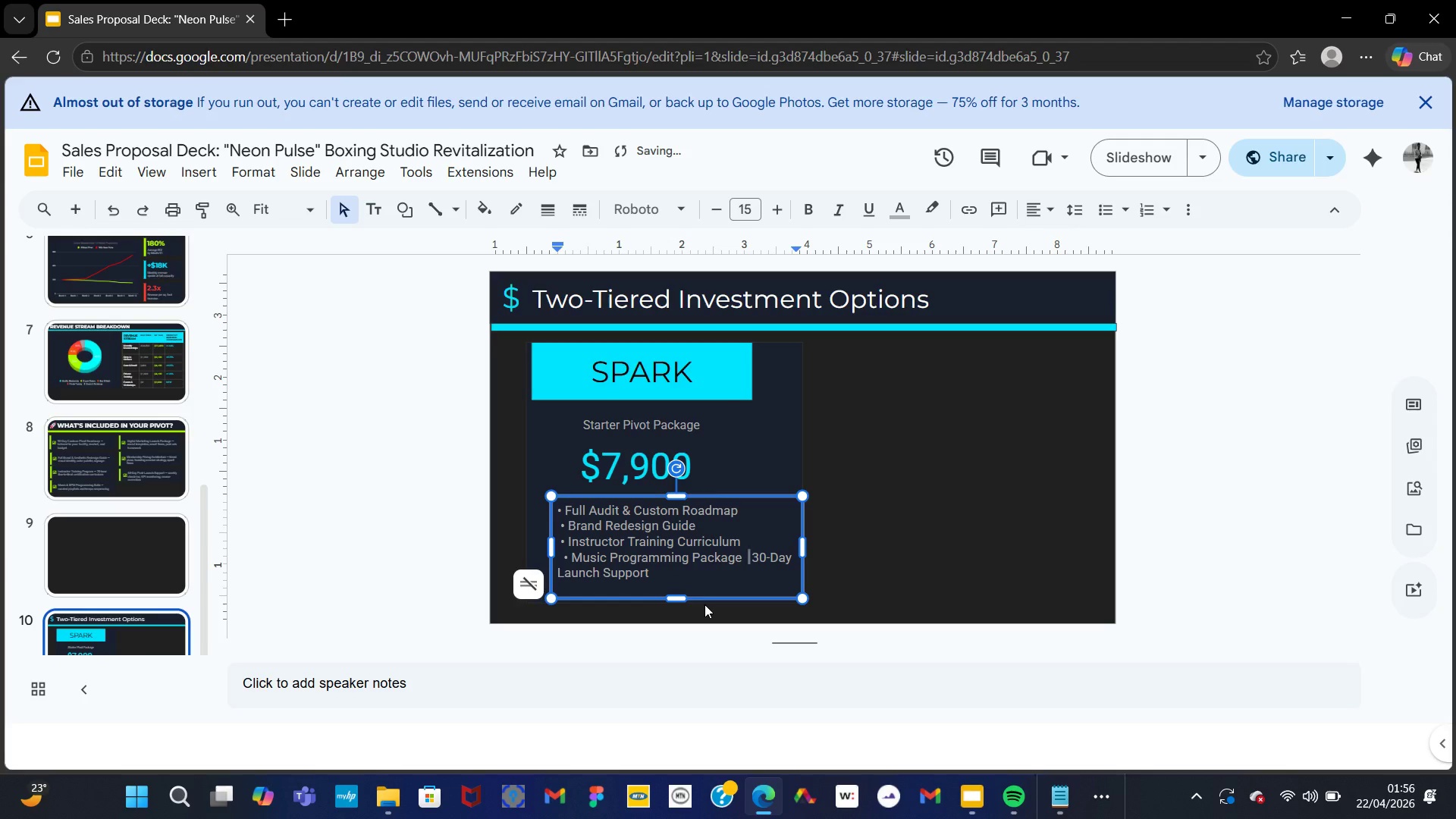 
key(Backspace)
 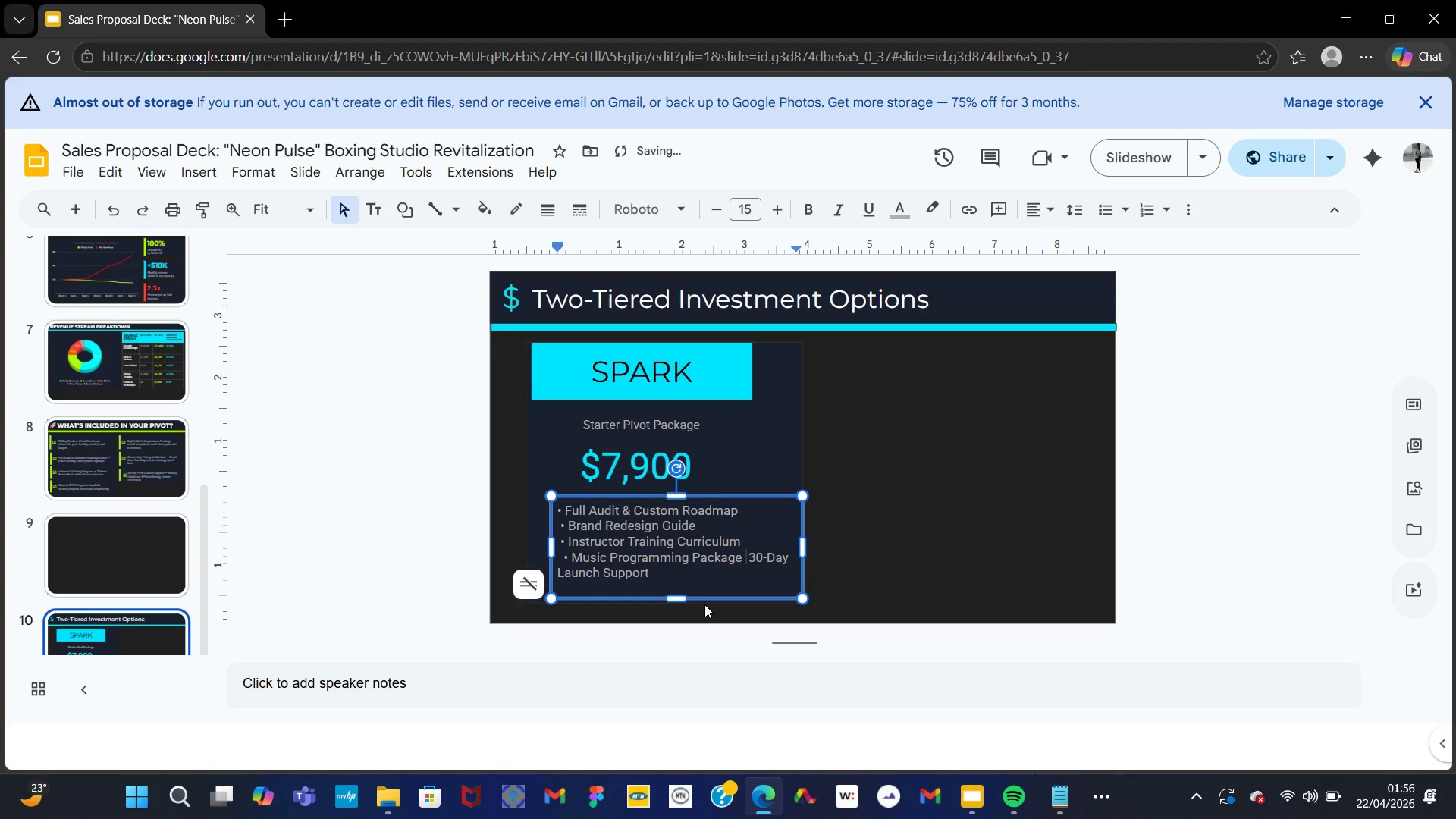 
key(Backspace)
 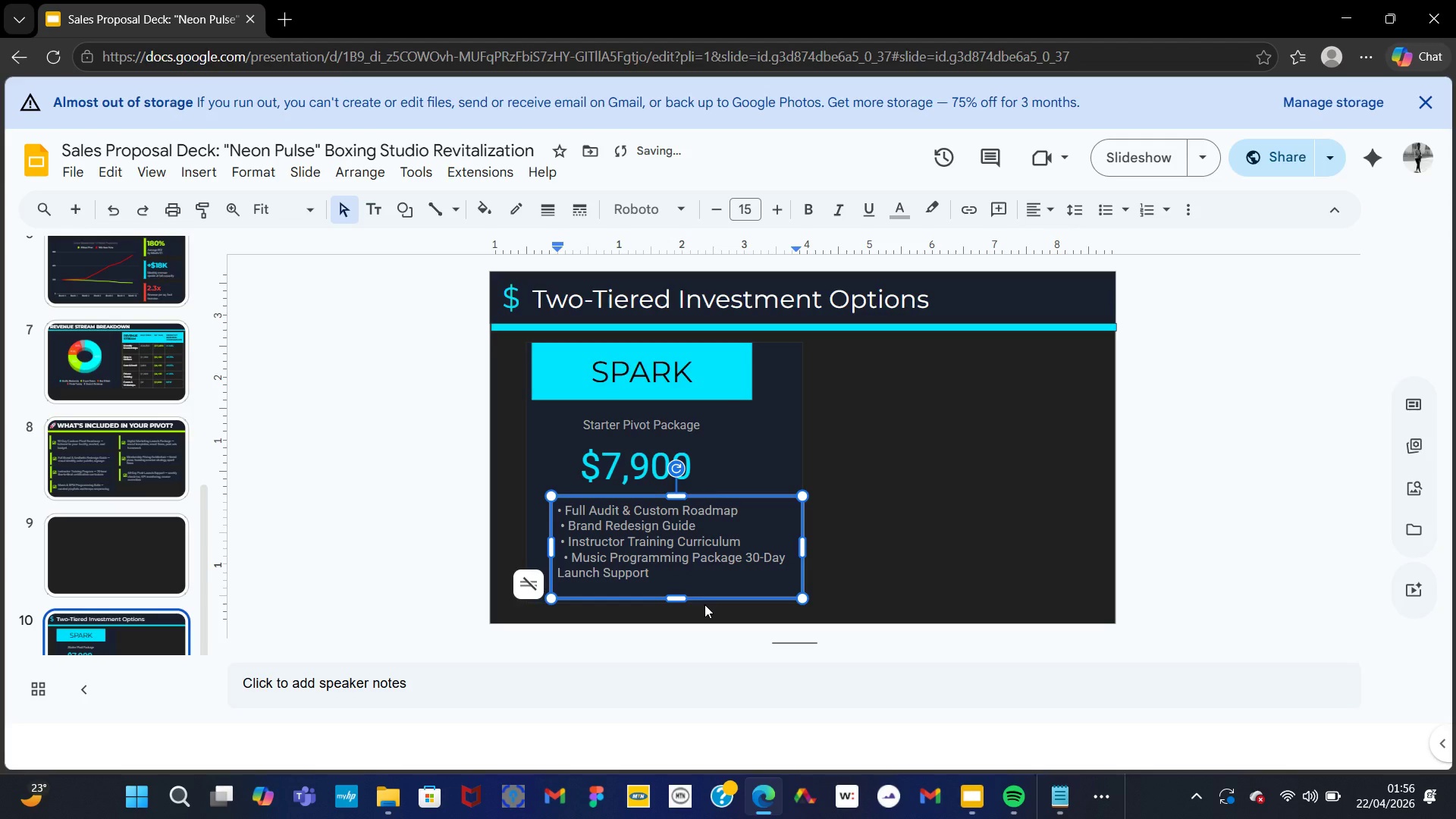 
key(Slash)
 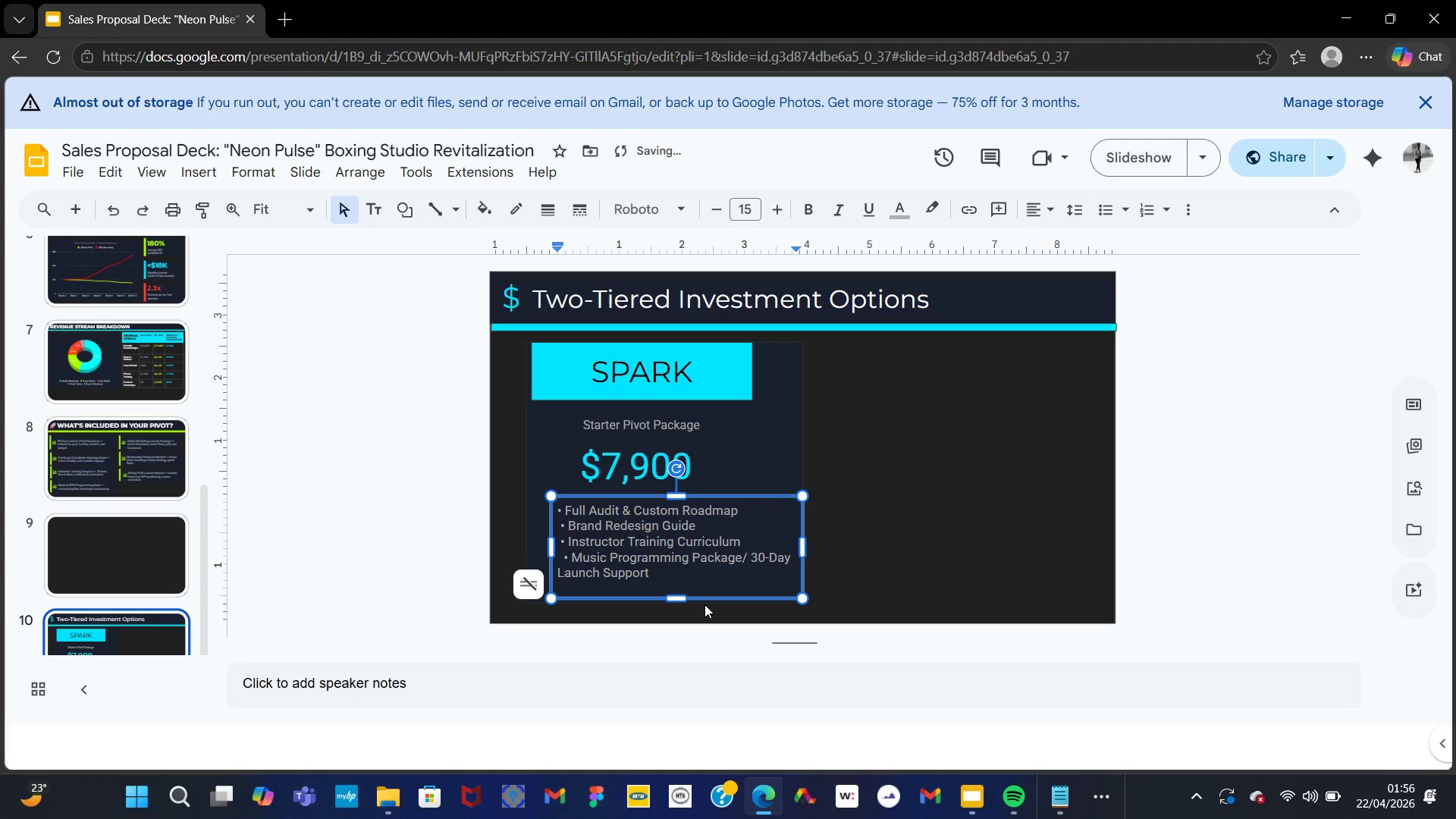 
key(Backspace)
 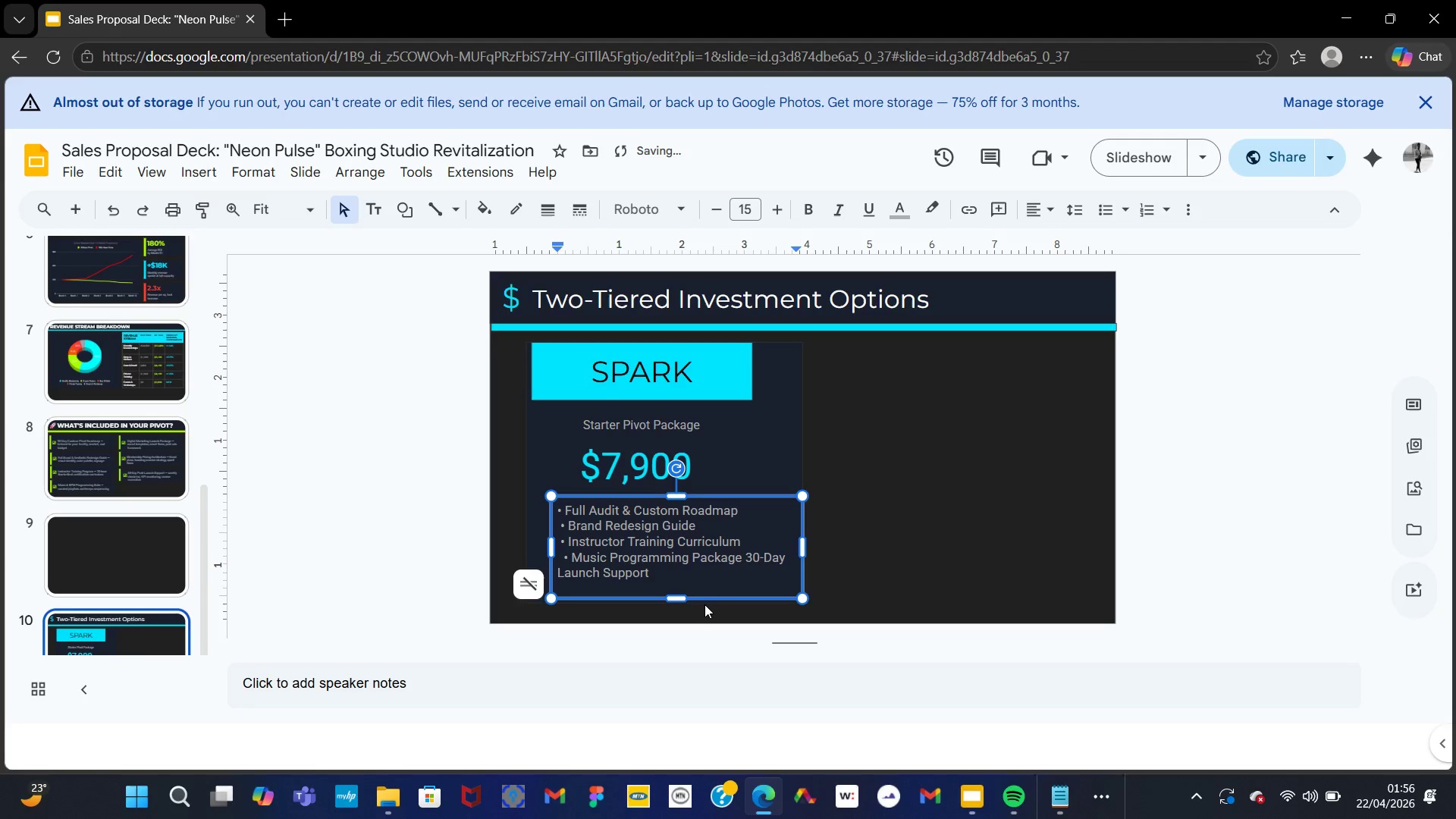 
key(Period)
 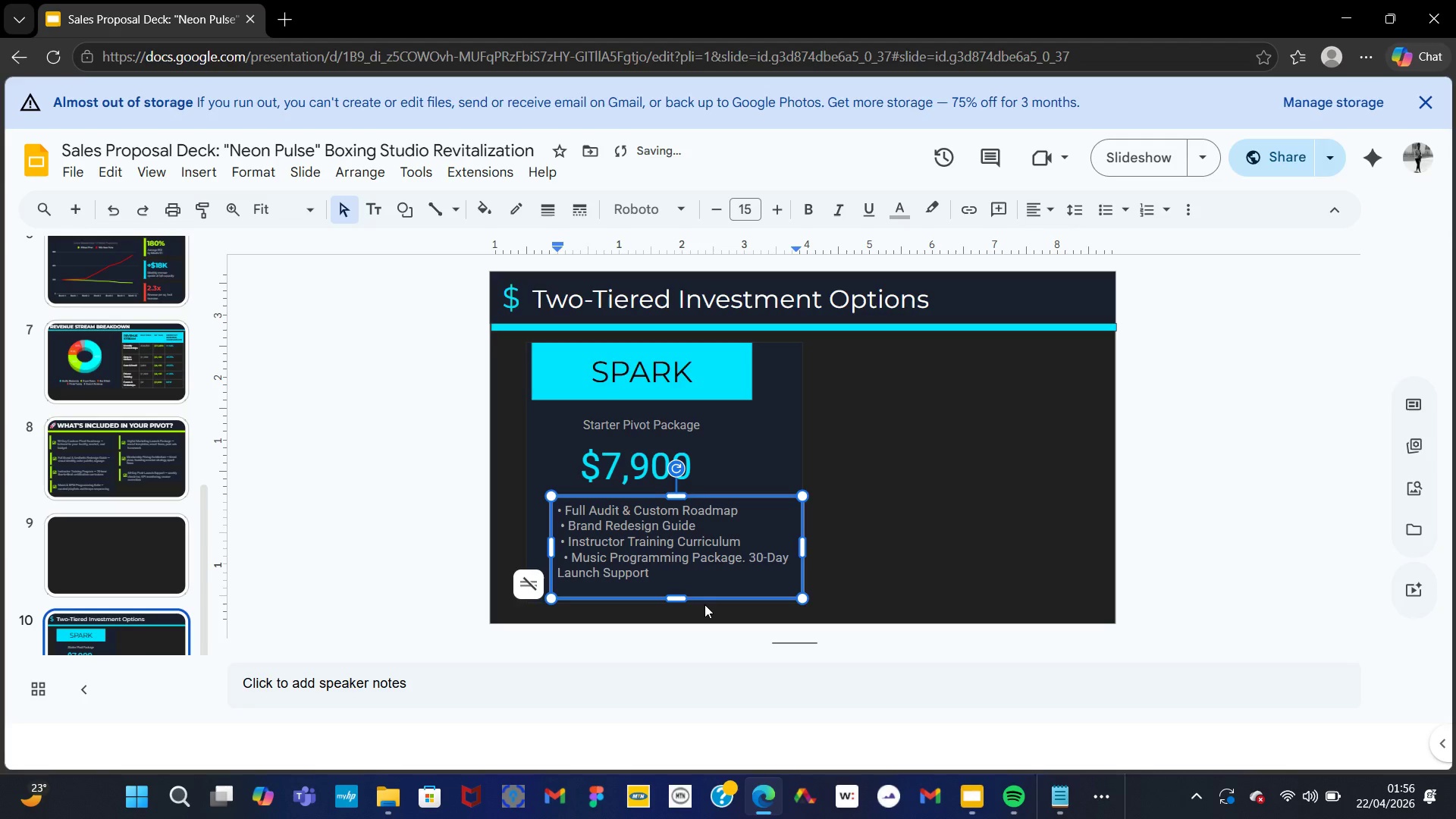 
key(NumpadEnter)
 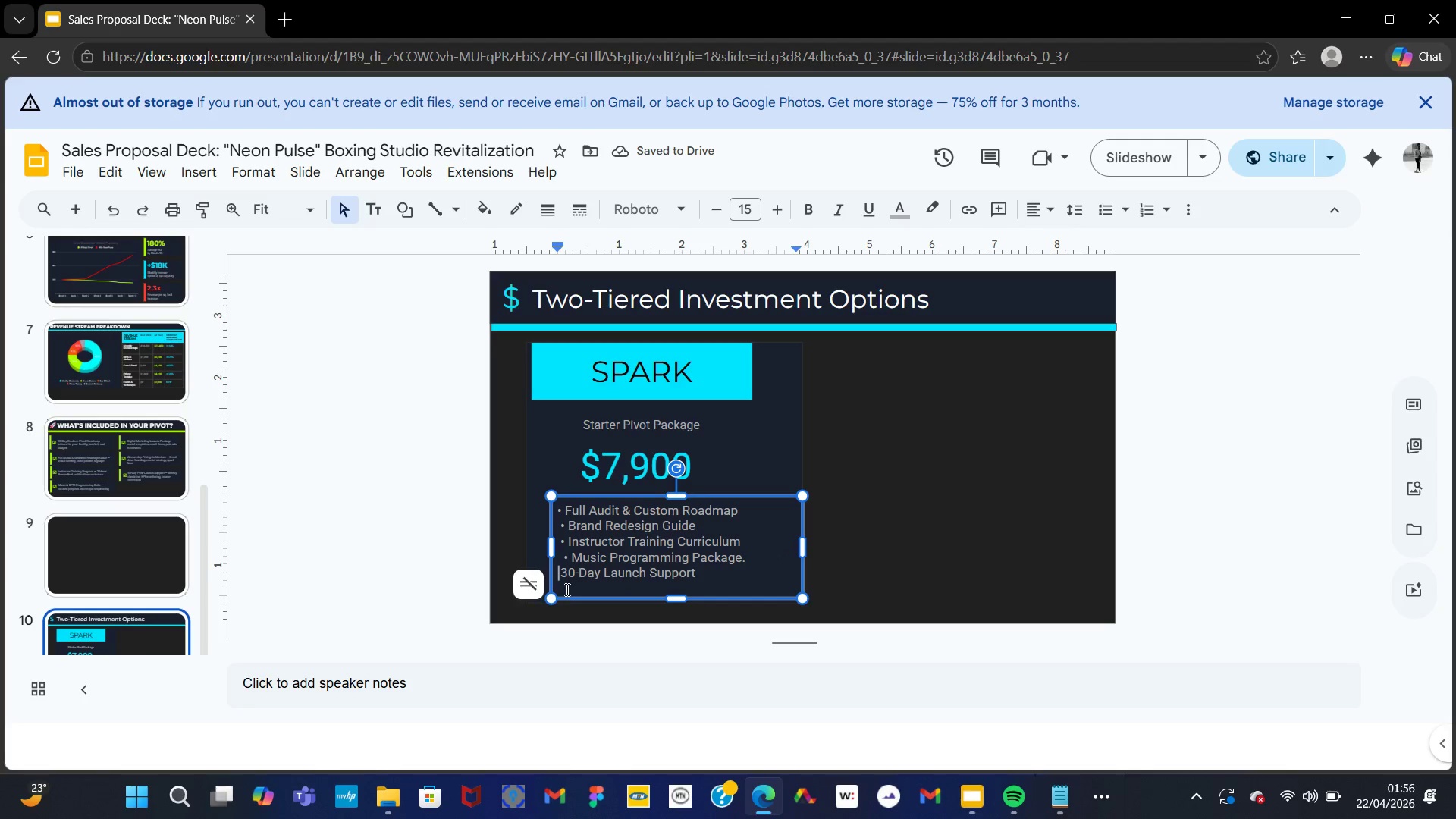 
wait(9.92)
 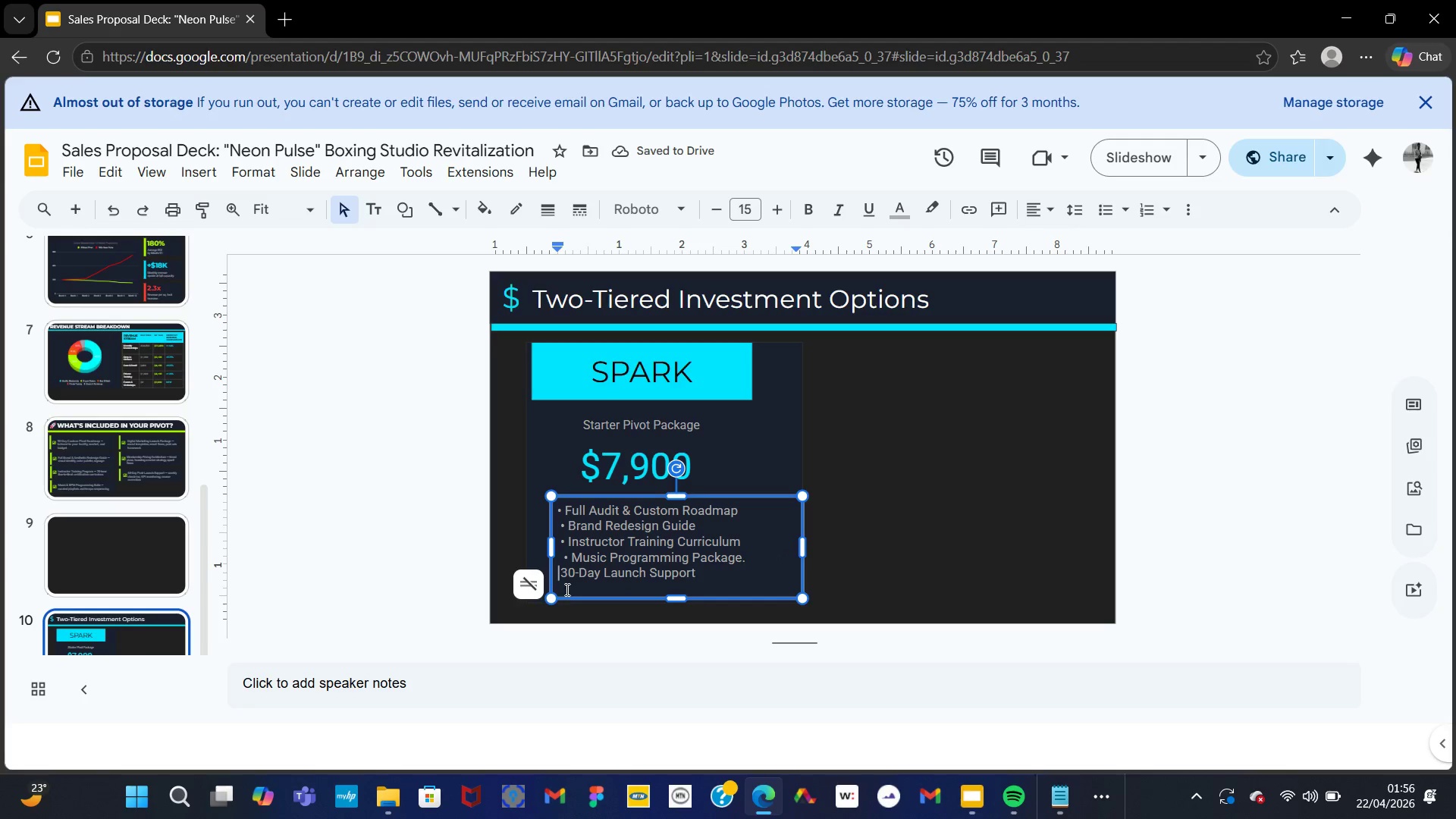 
left_click([1095, 204])
 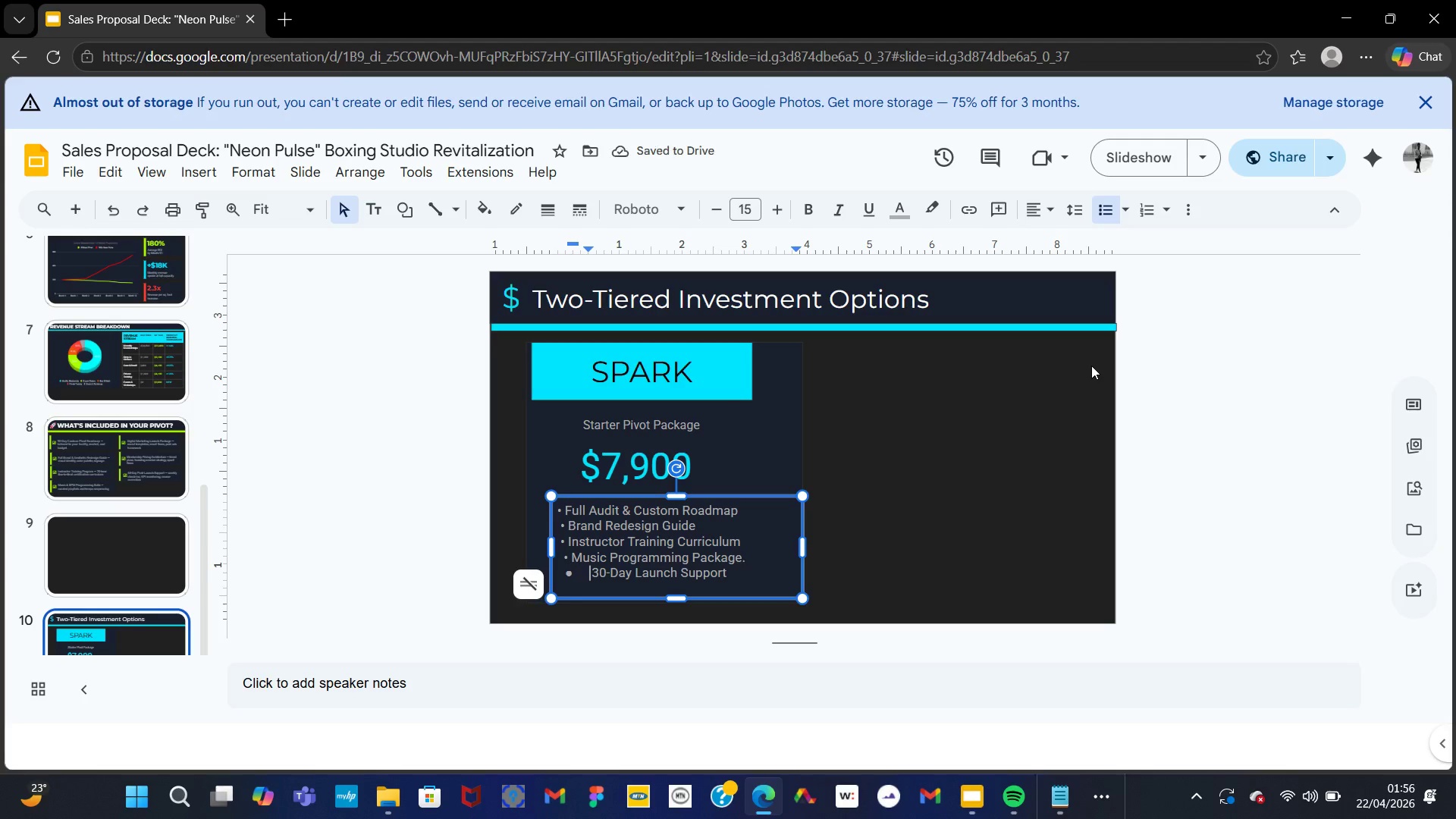 
key(Backspace)
 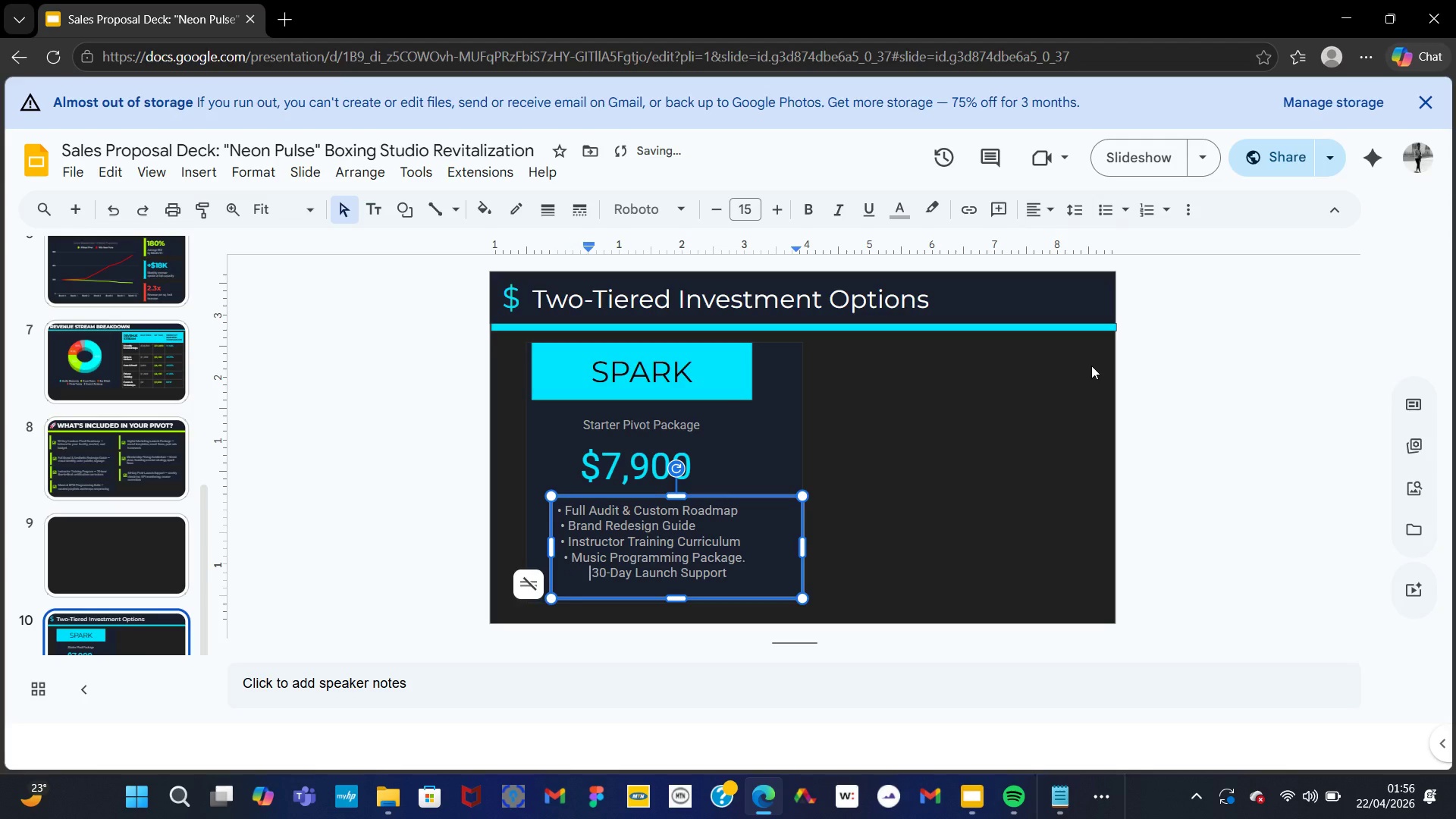 
key(Backspace)
 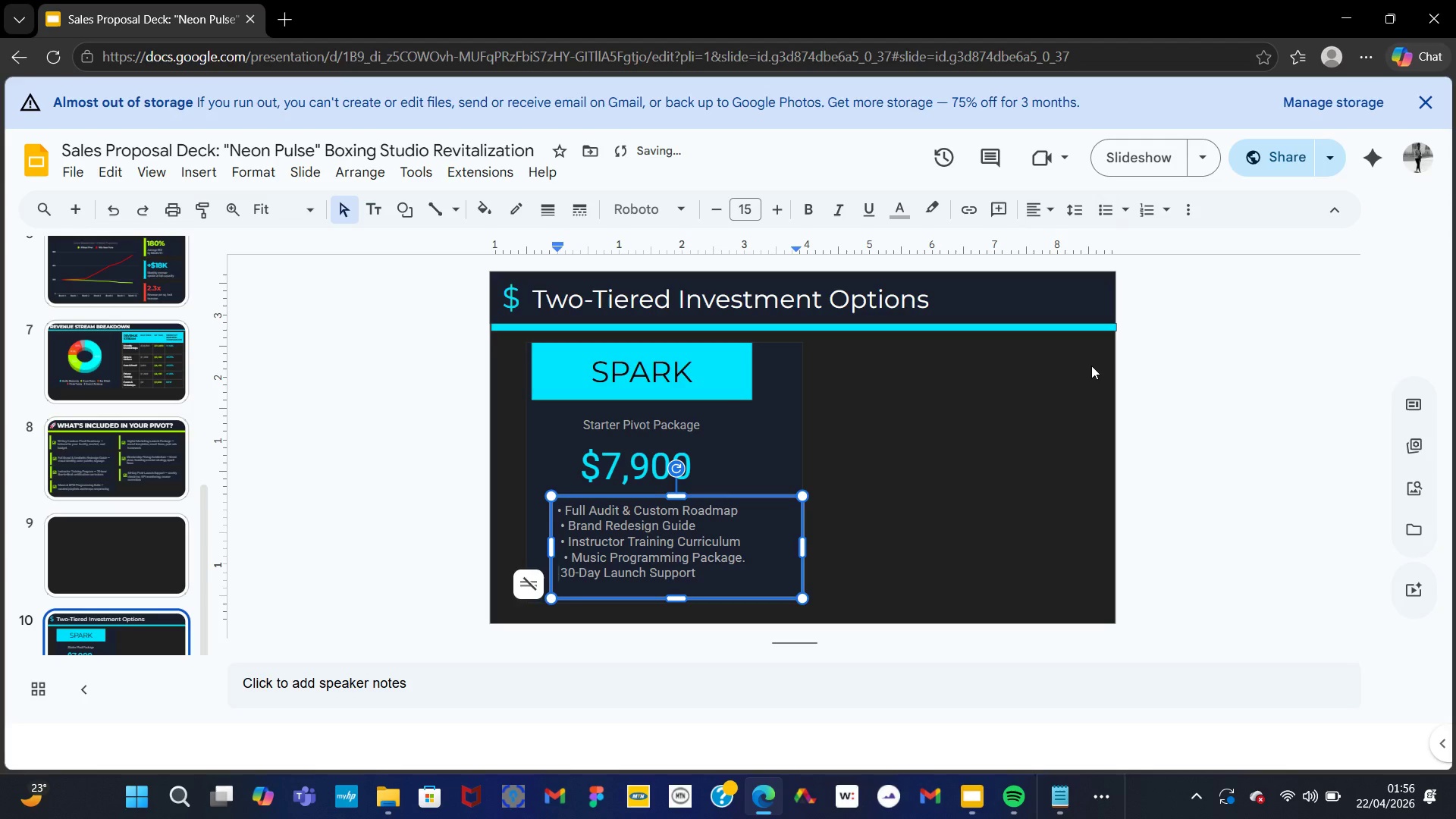 
key(Backspace)
 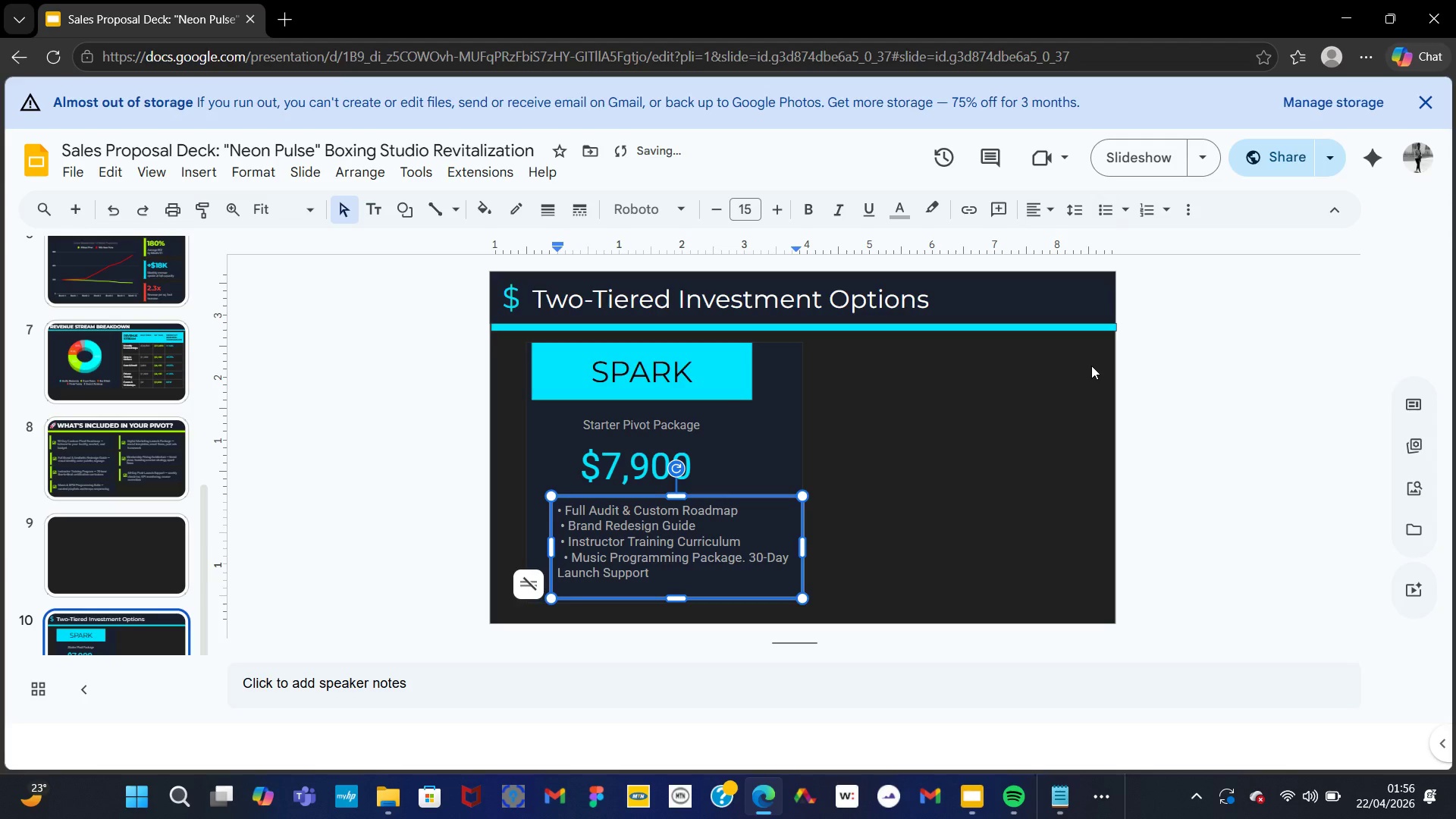 
key(NumpadEnter)
 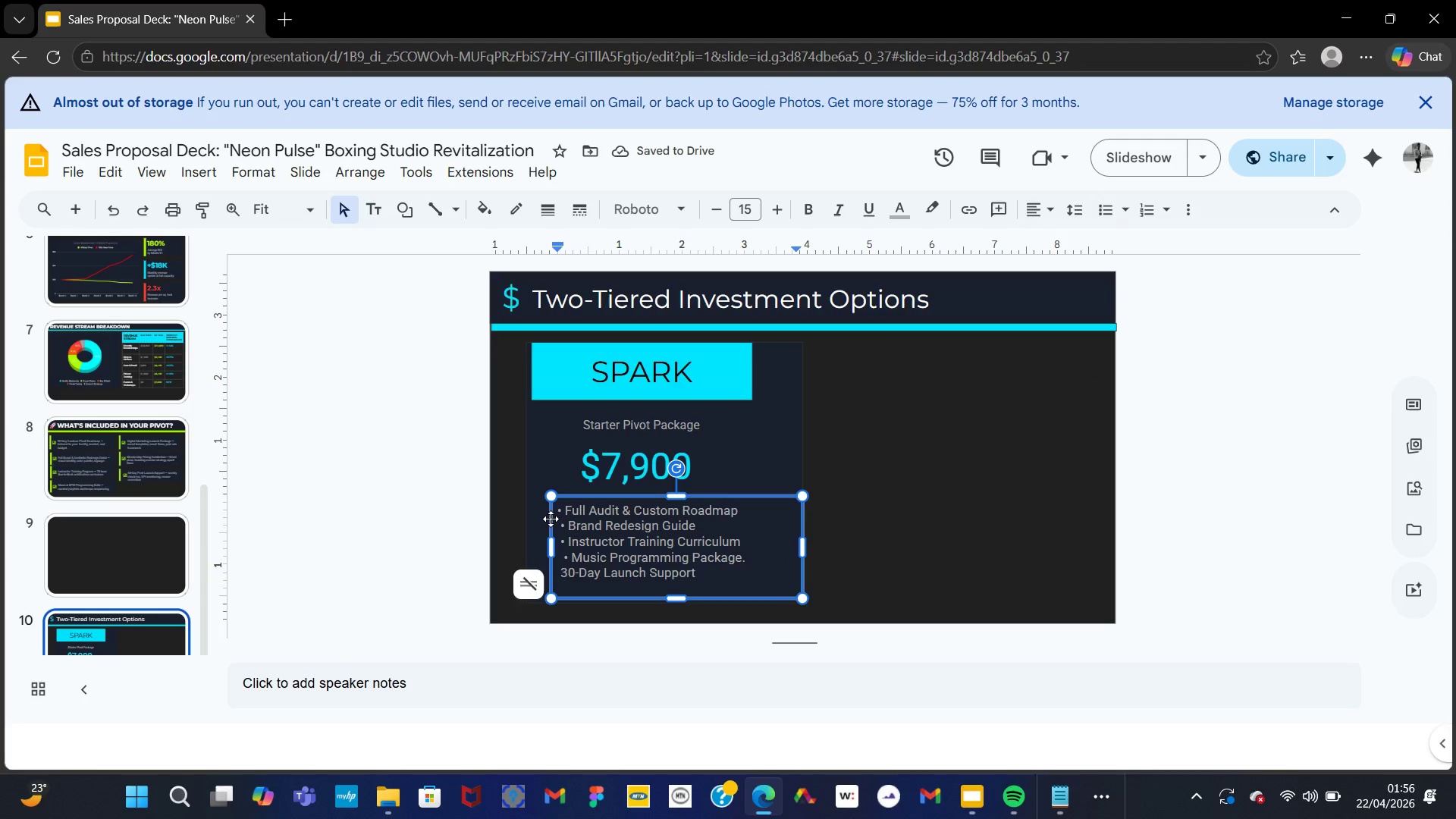 
left_click([557, 515])
 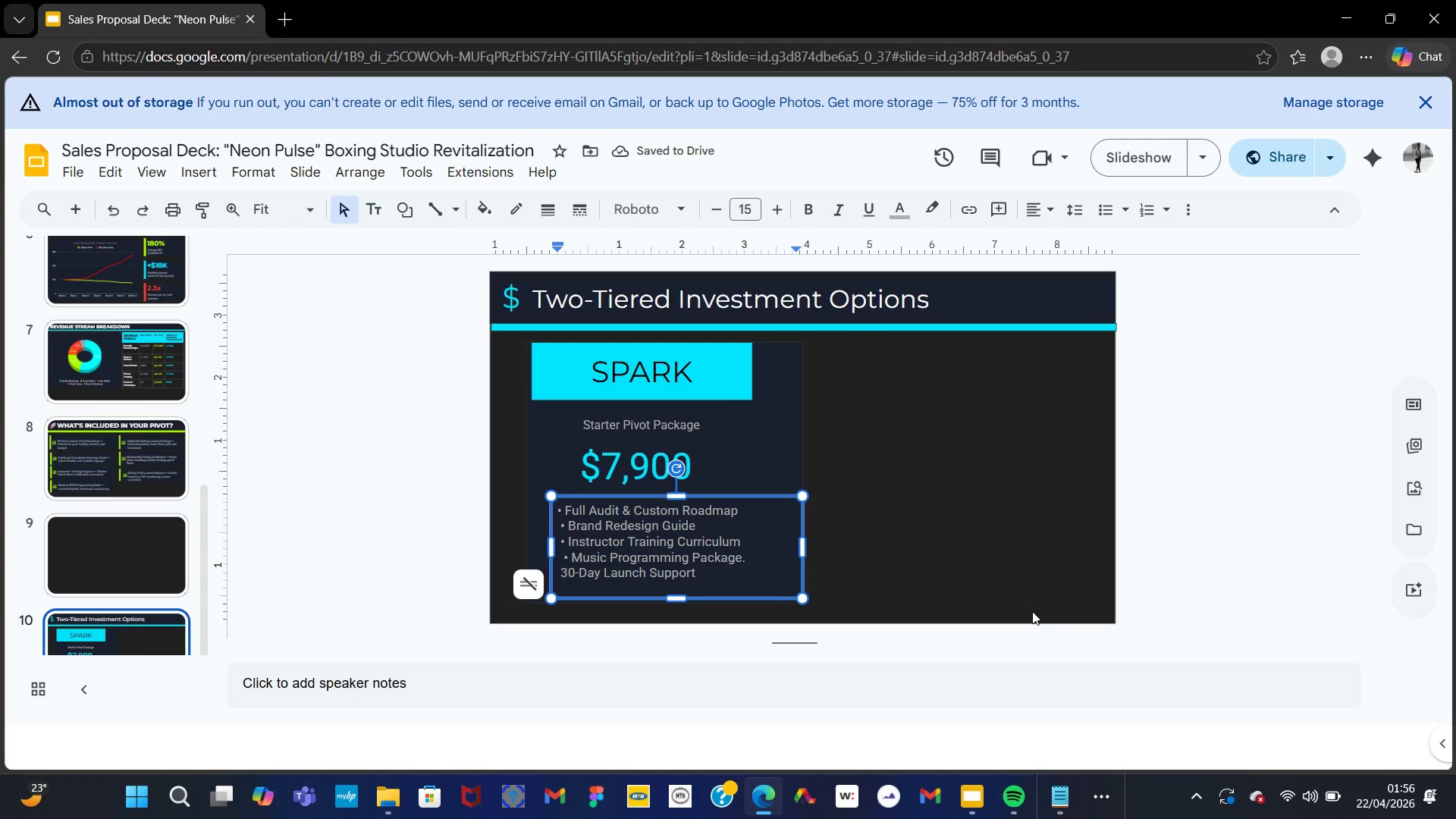 
key(Space)
 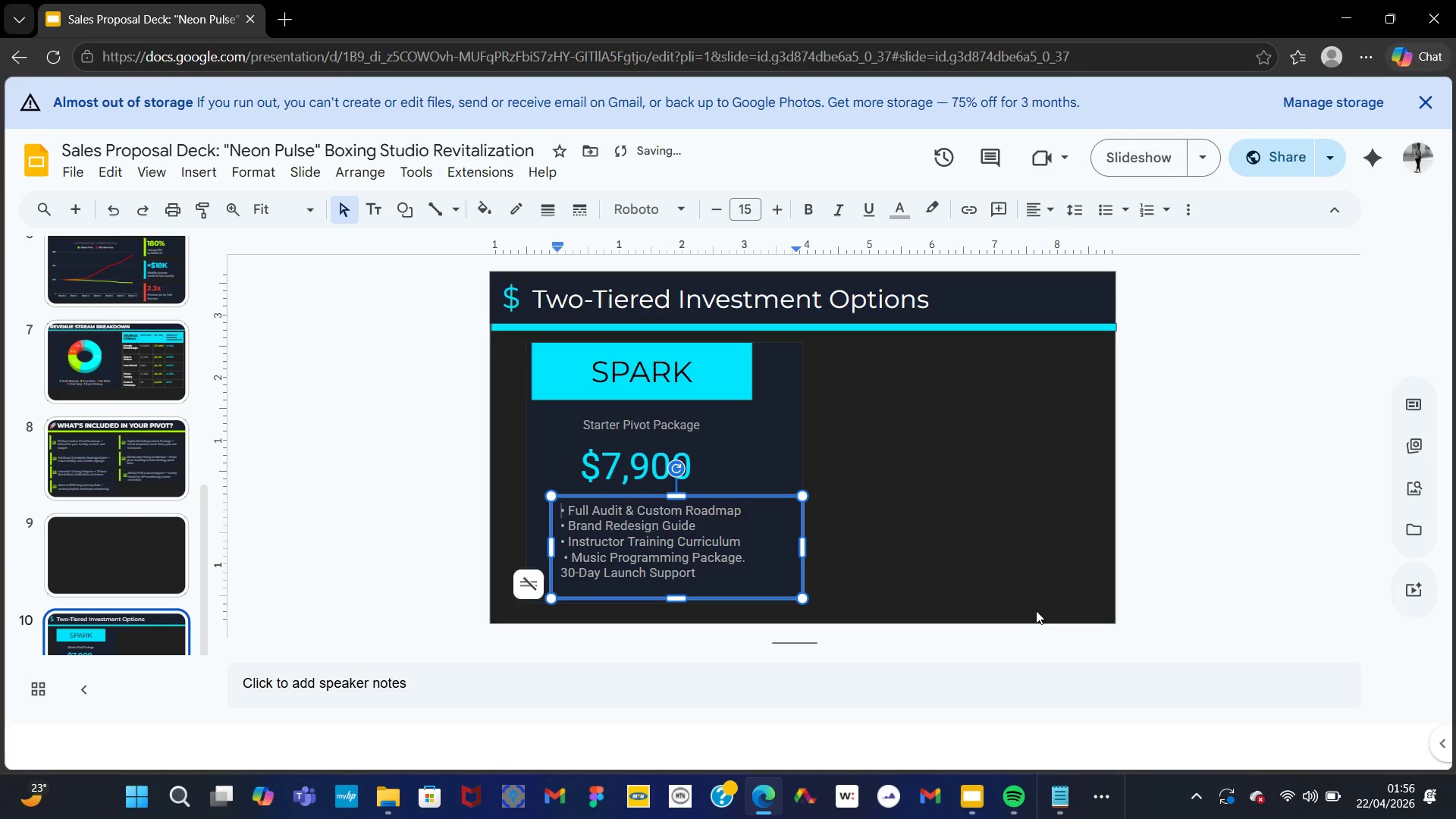 
key(ArrowDown)
 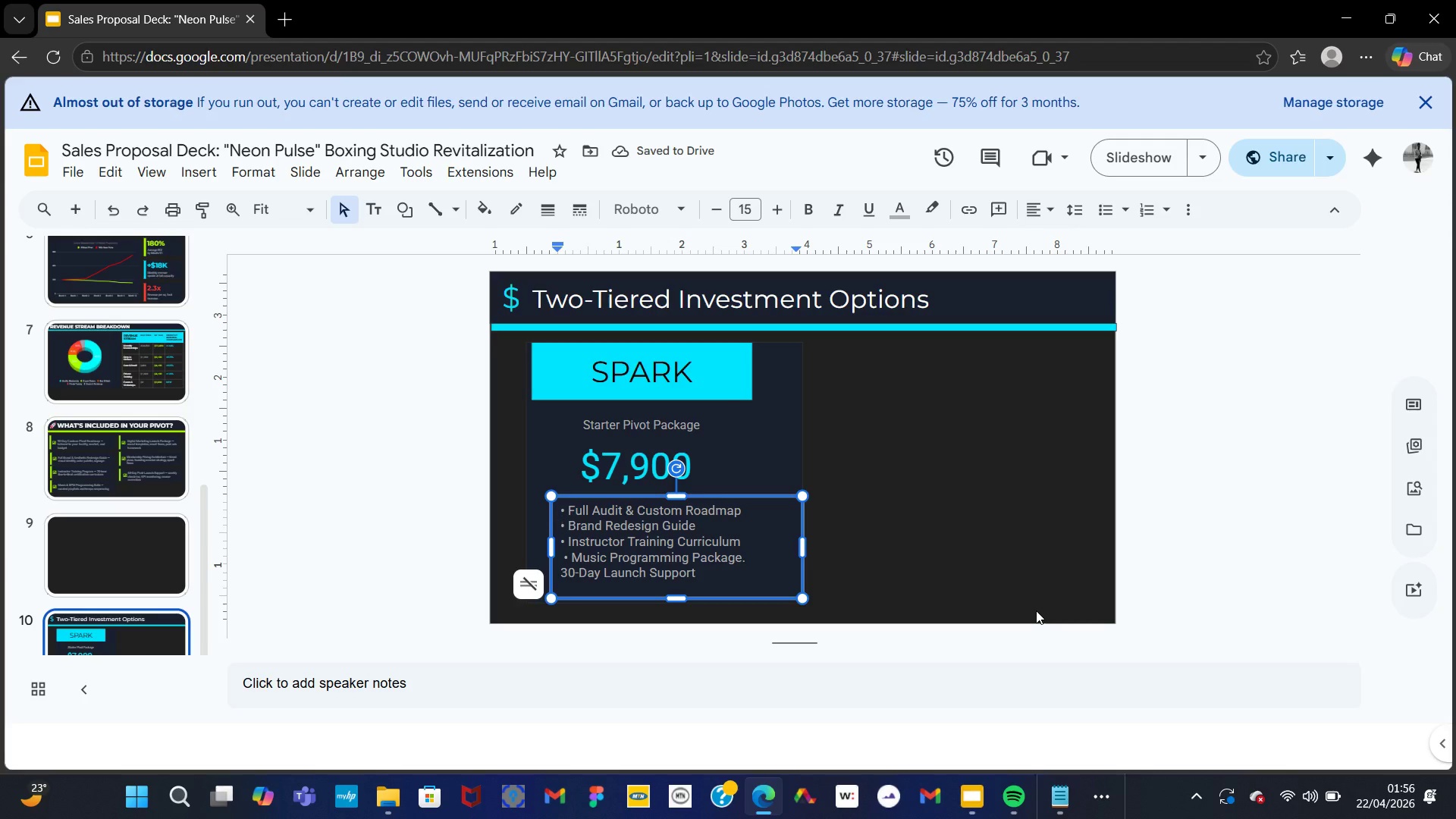 
key(Space)
 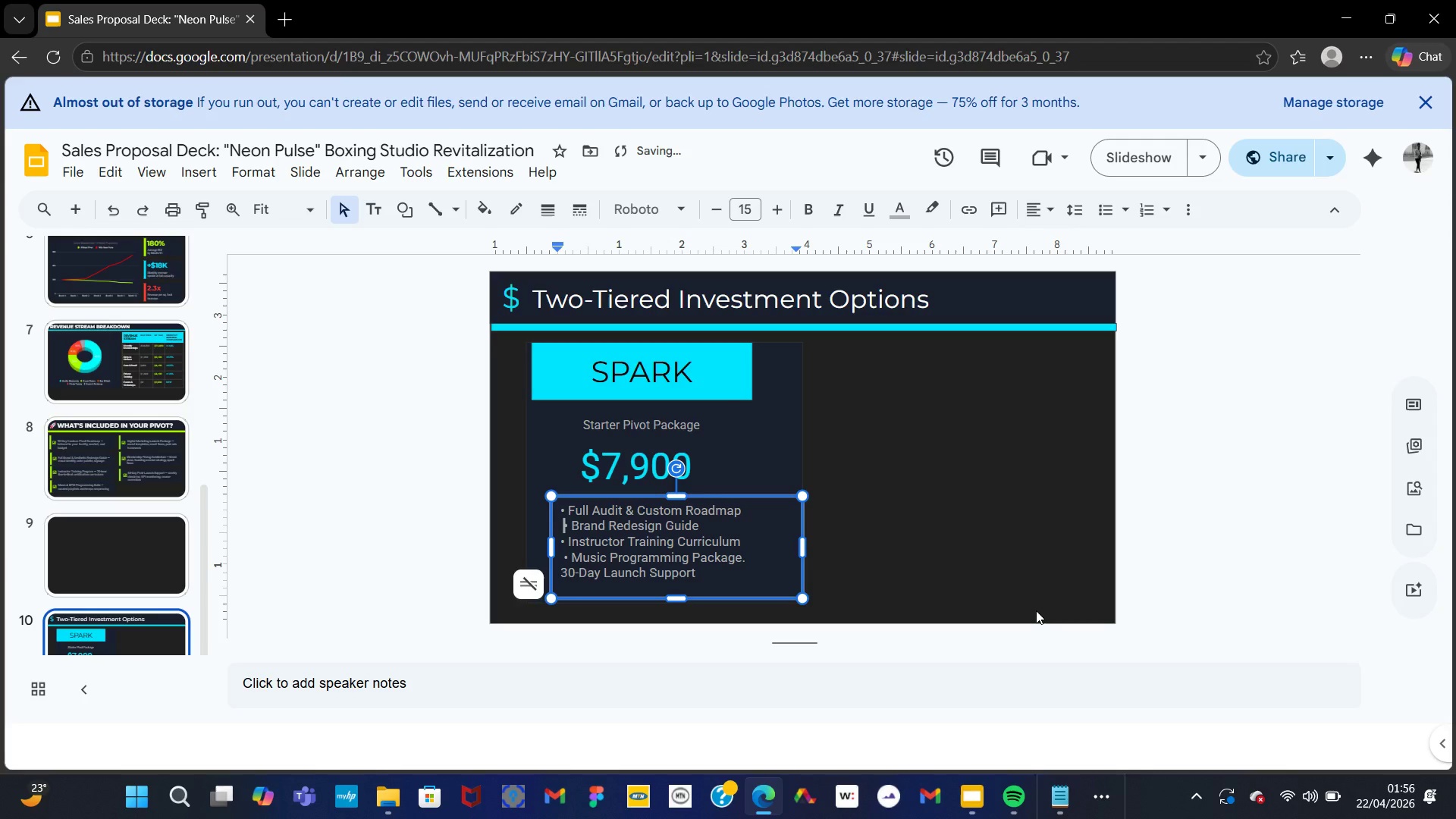 
key(ArrowDown)
 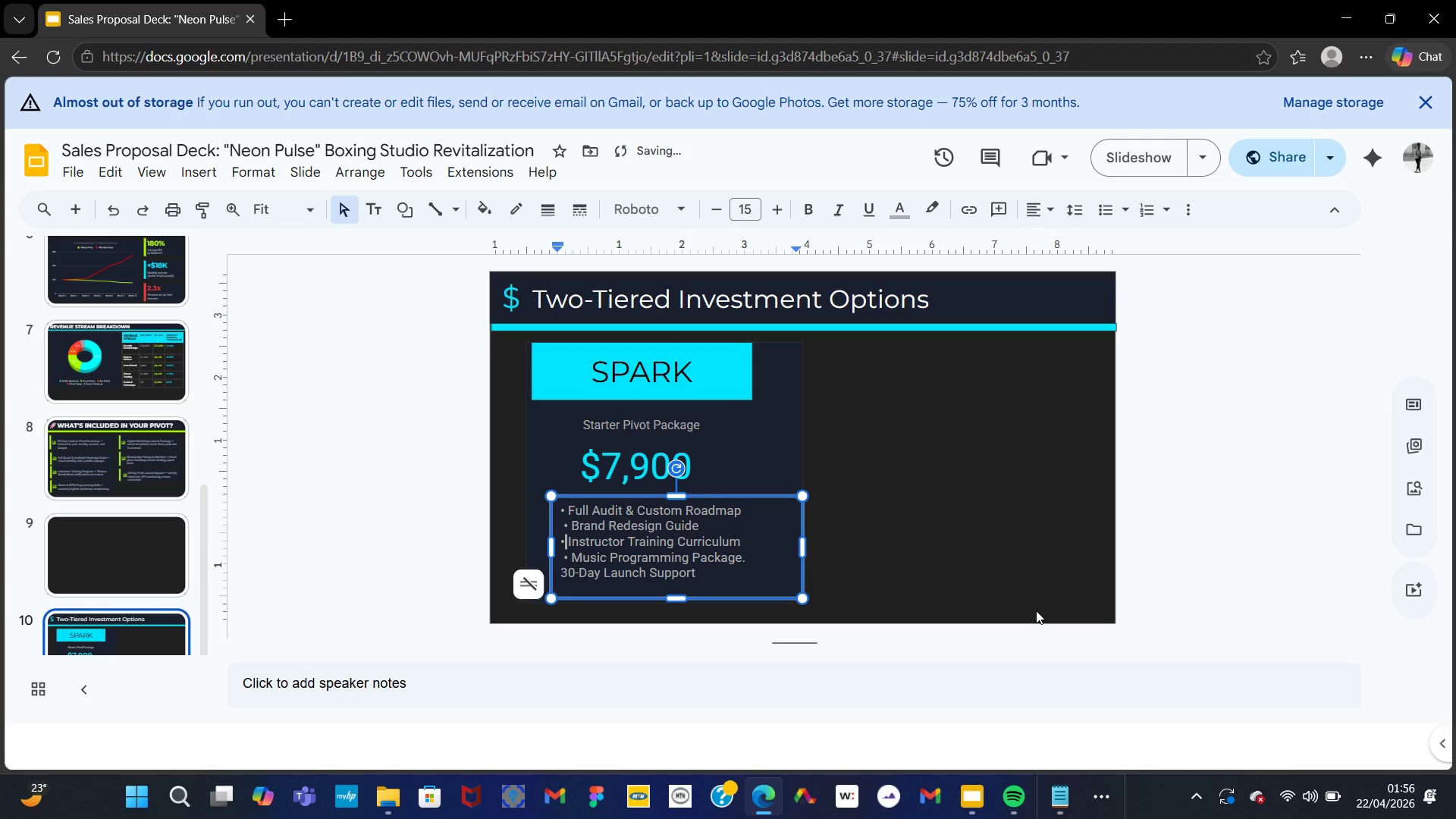 
key(Control+ControlLeft)
 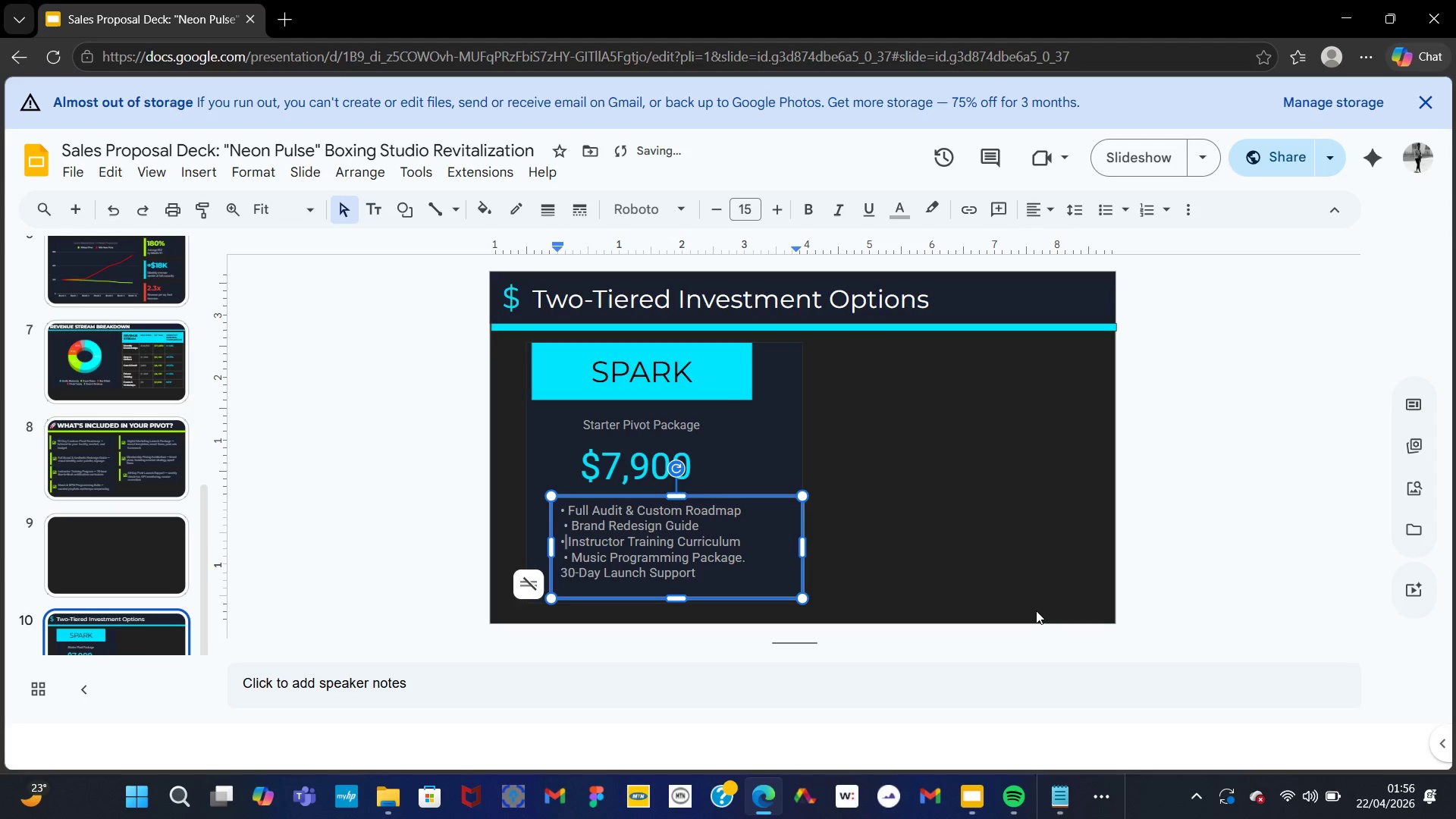 
key(Alt+Control+AltRight)
 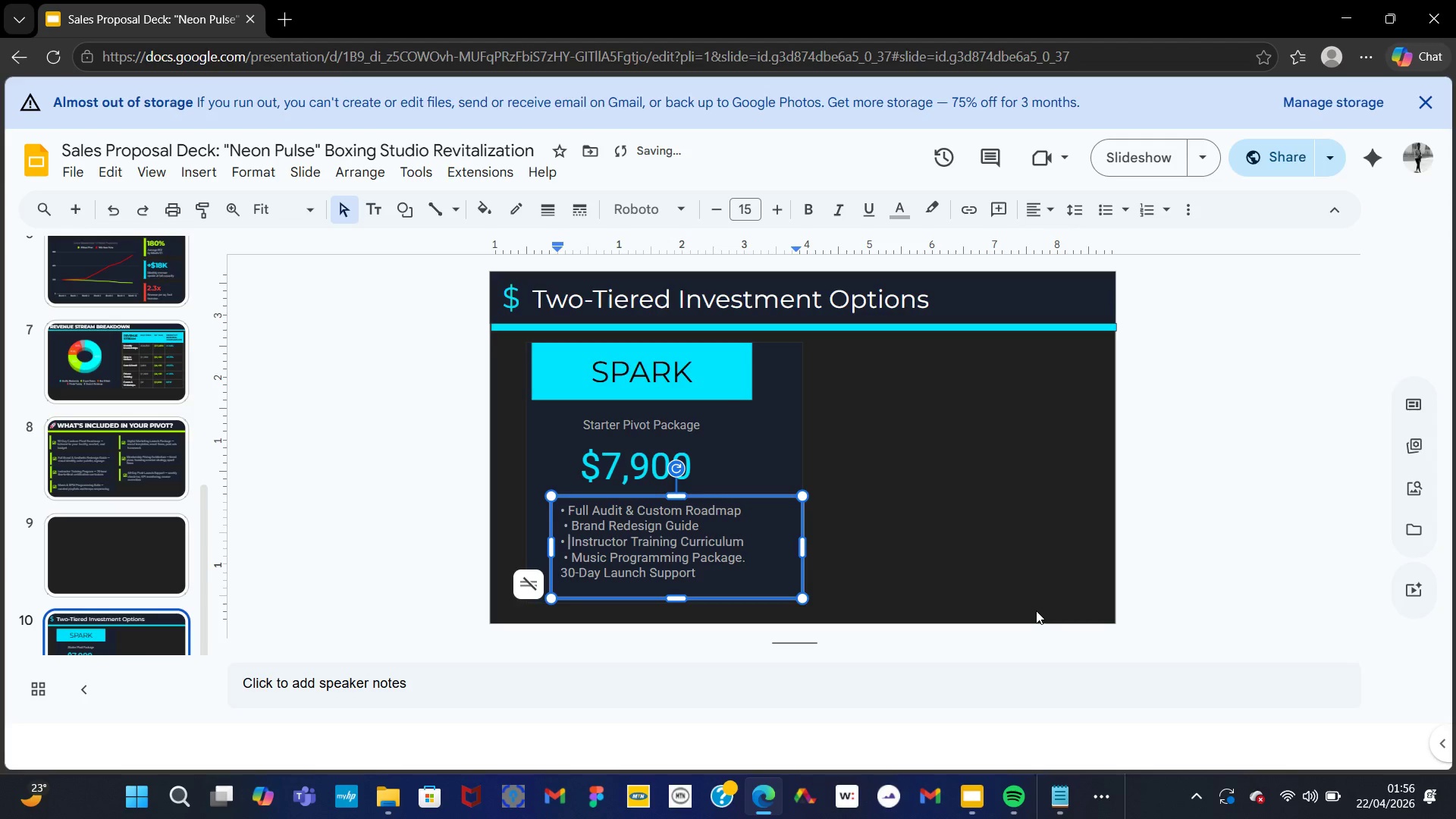 
key(Space)
 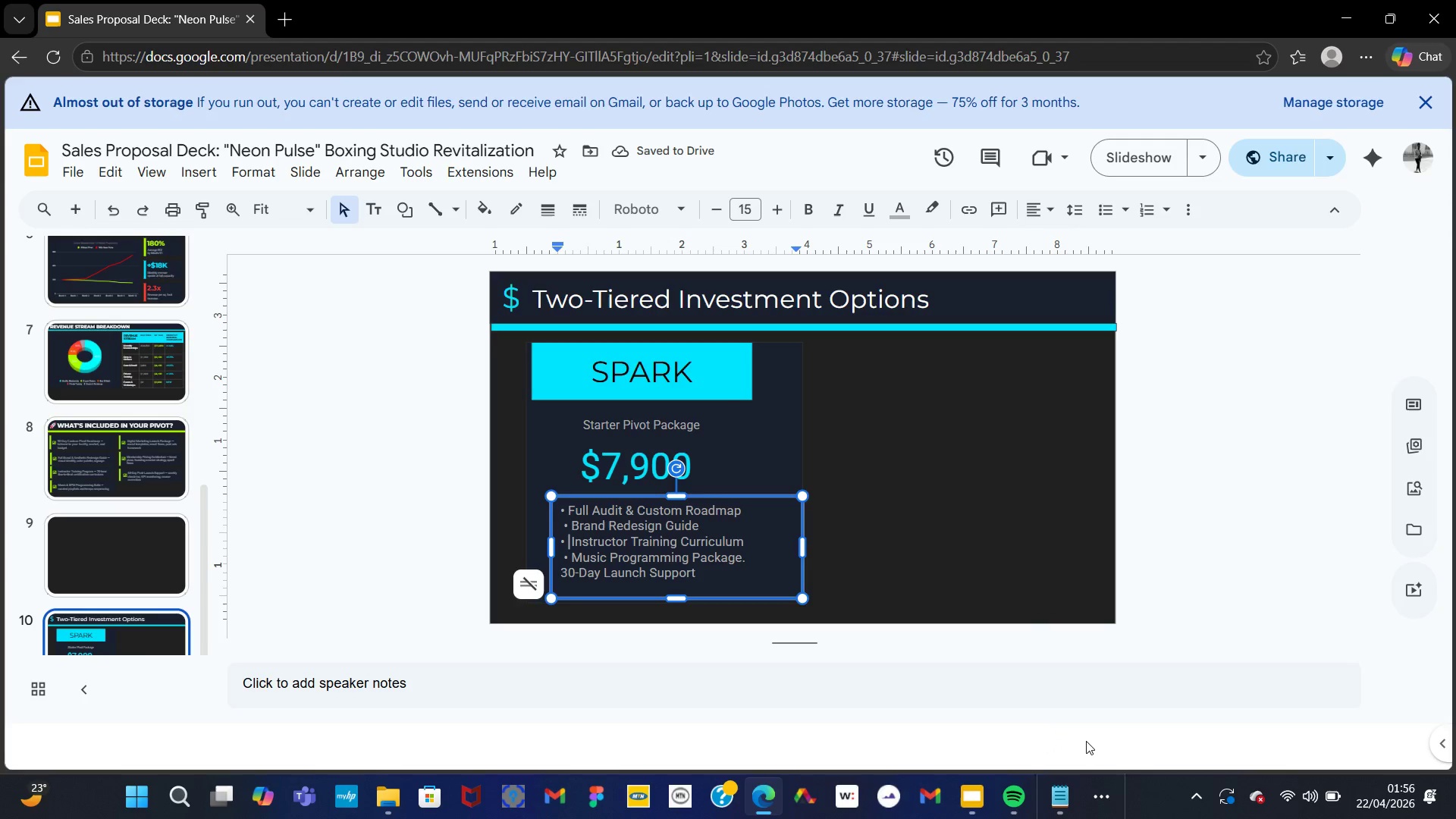 
key(Control+Z)
 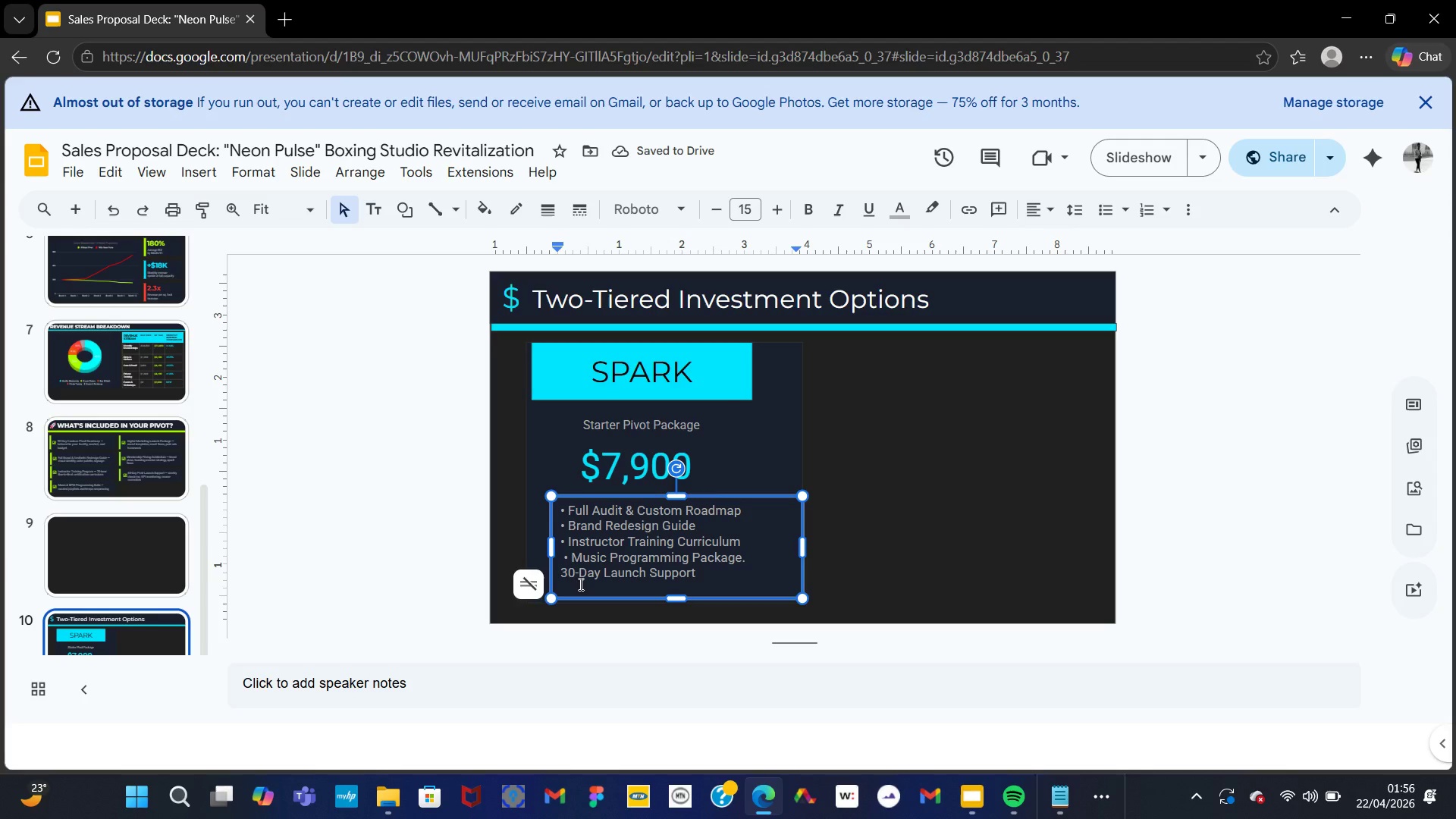 
left_click([566, 560])
 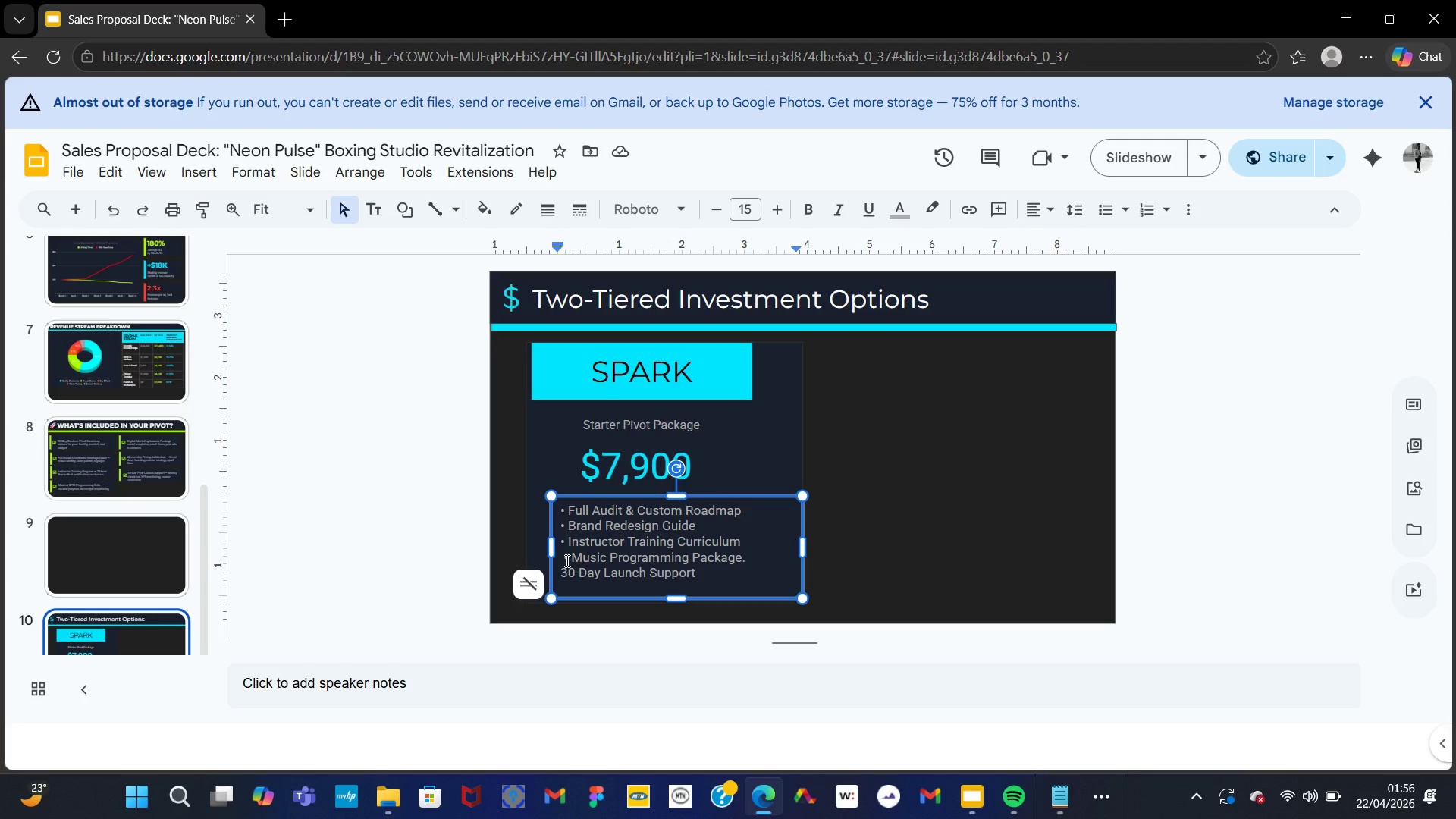 
key(ArrowLeft)
 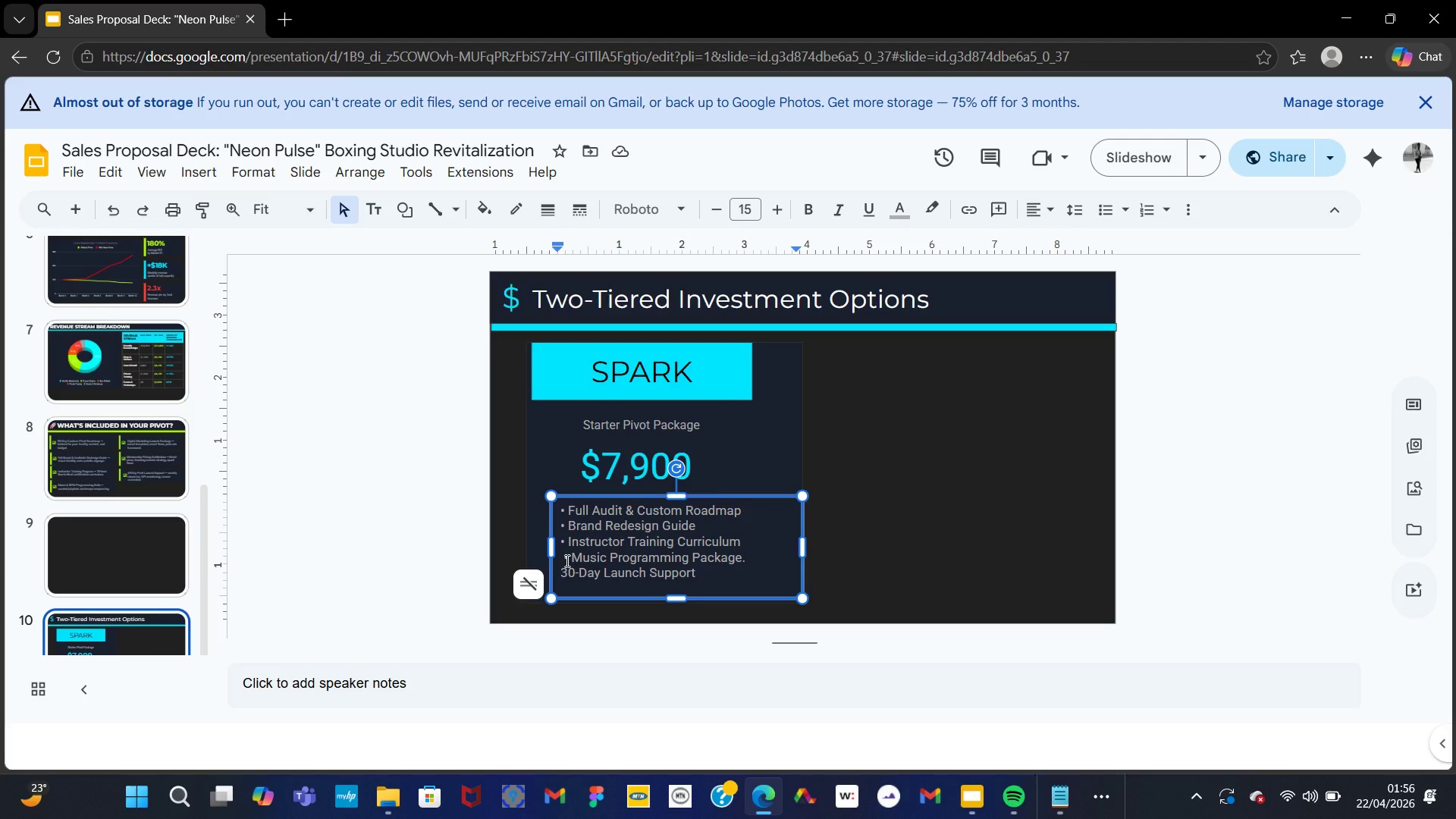 
key(Backspace)
 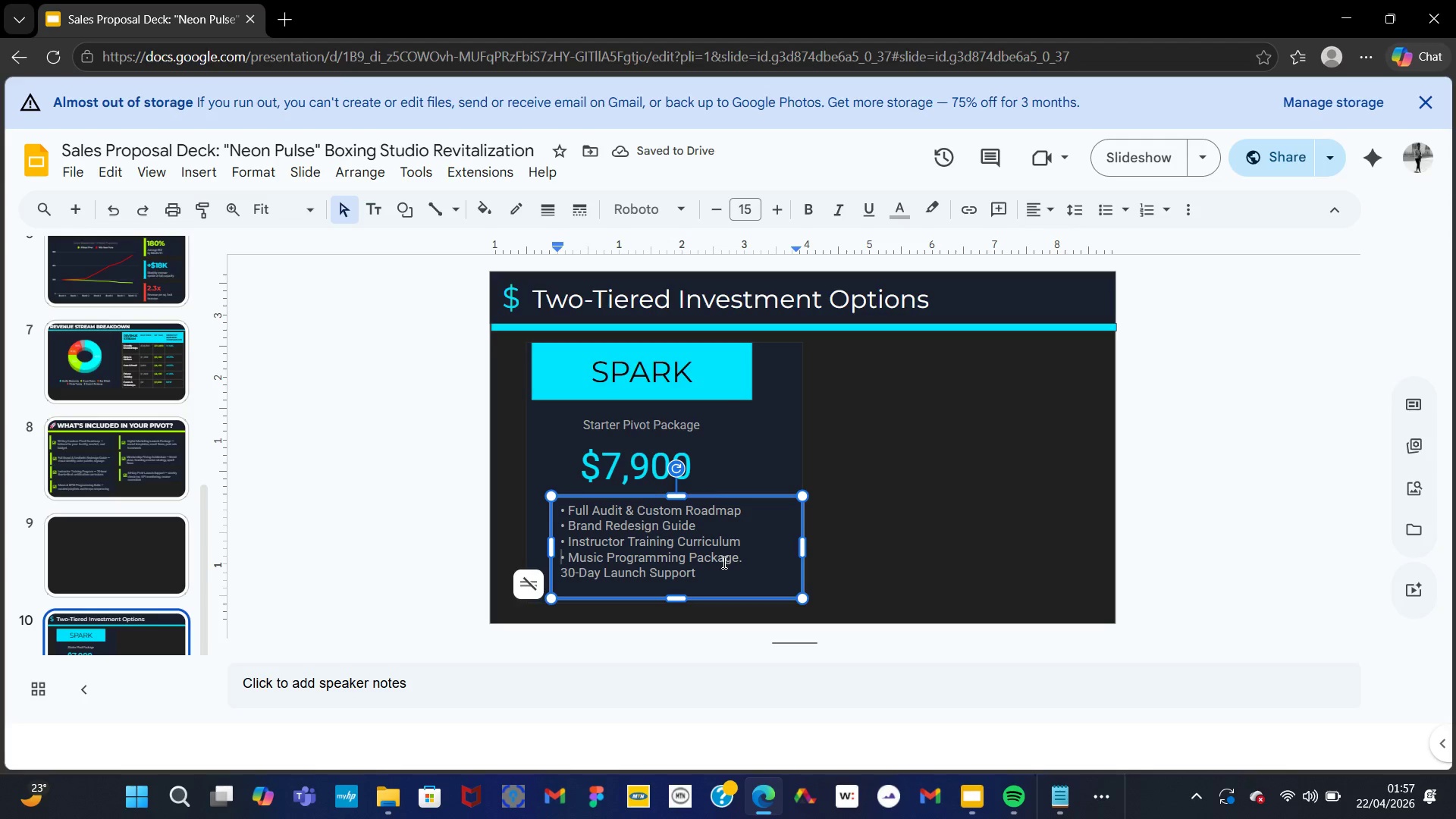 
left_click([921, 514])
 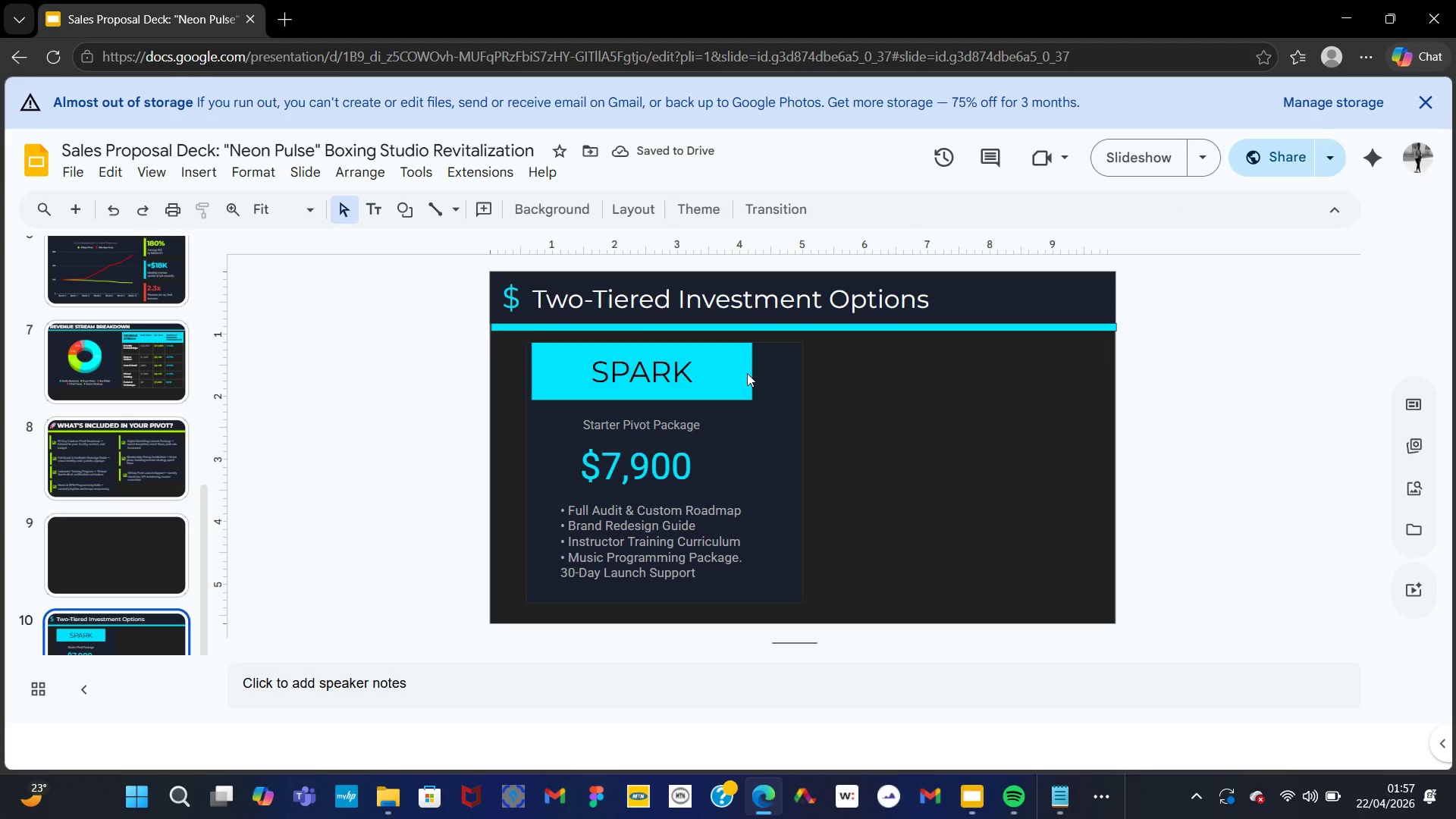 
left_click([747, 373])
 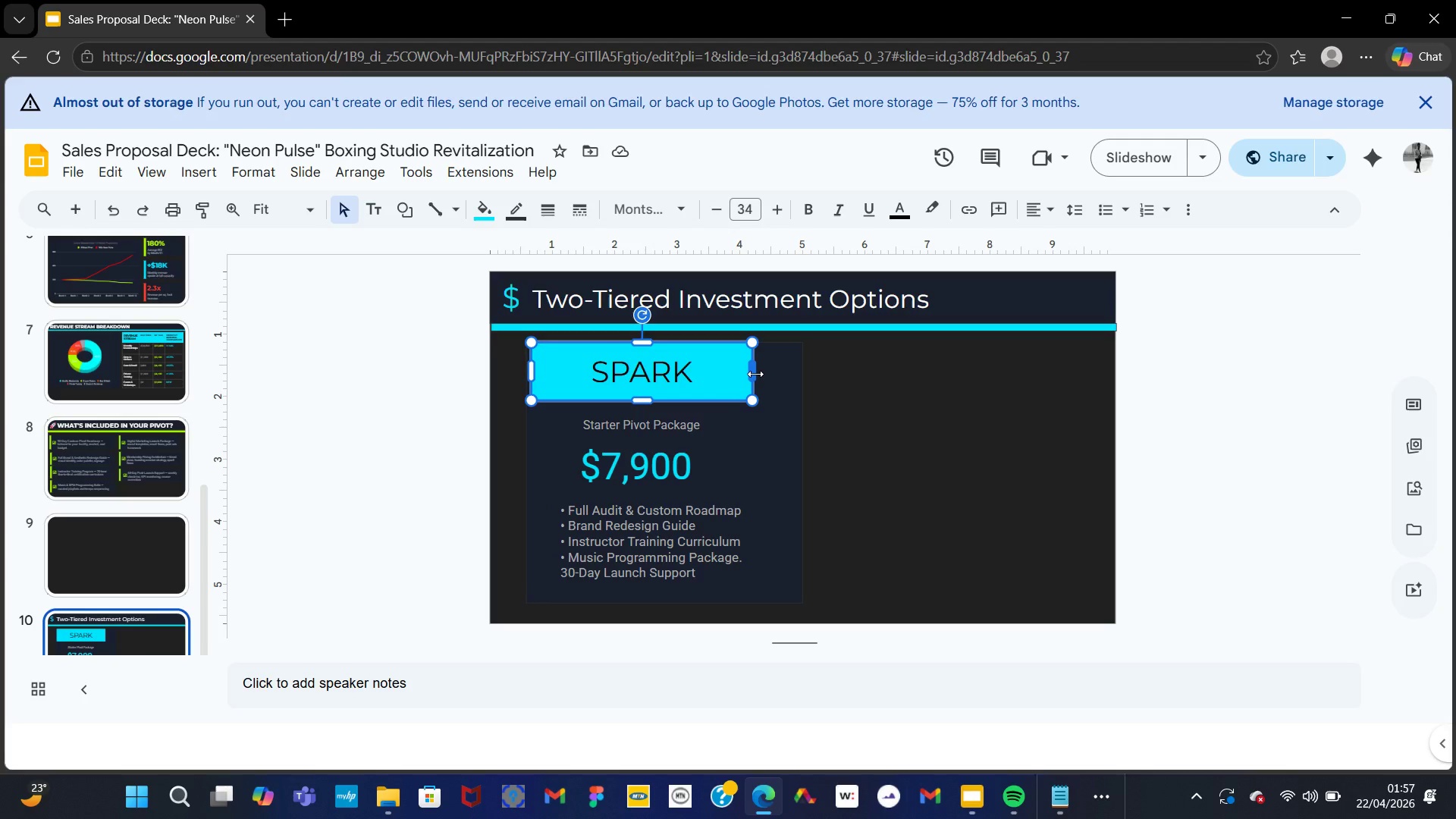 
left_click_drag(start_coordinate=[755, 374], to_coordinate=[807, 373])
 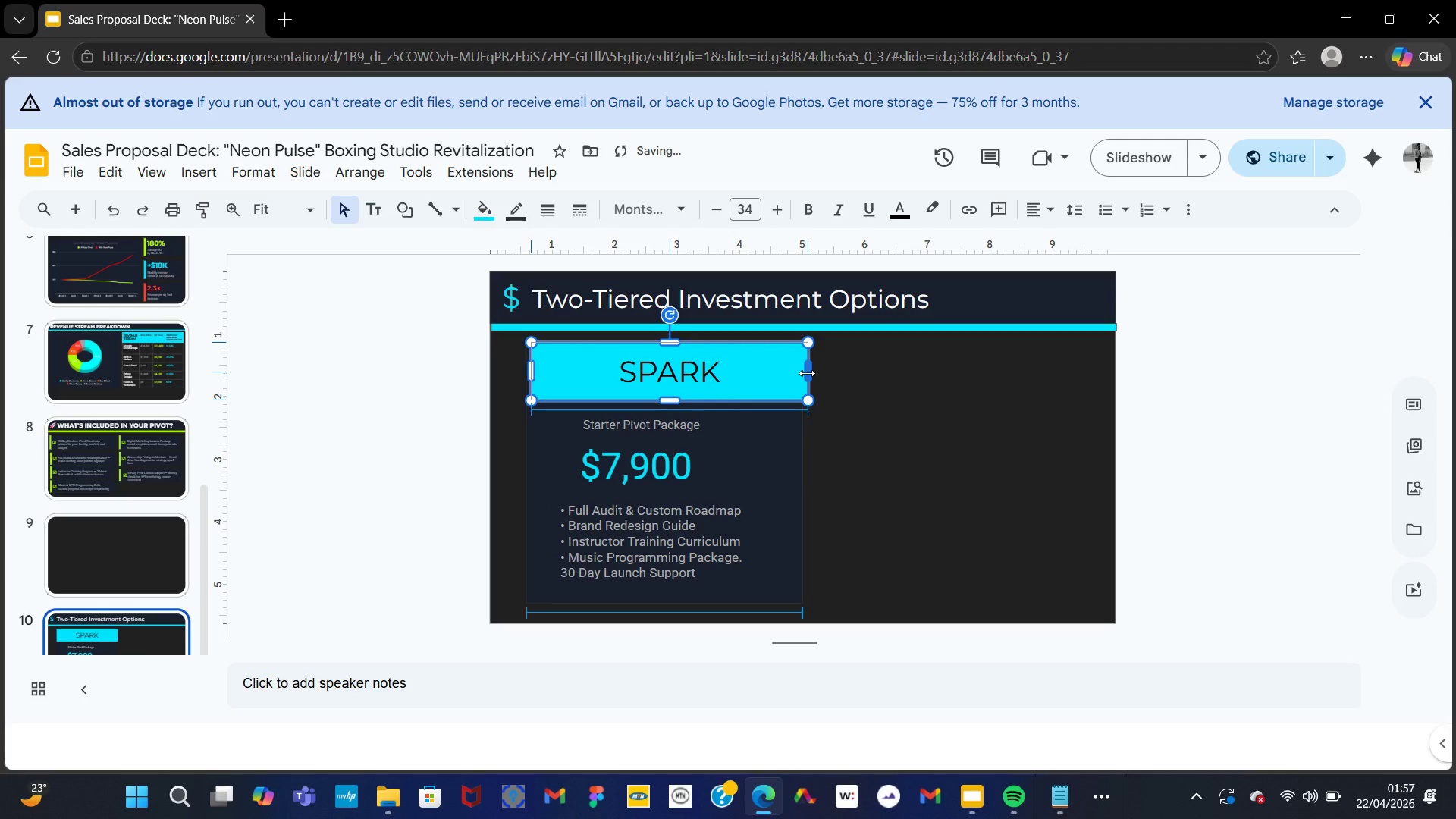 
left_click([807, 373])
 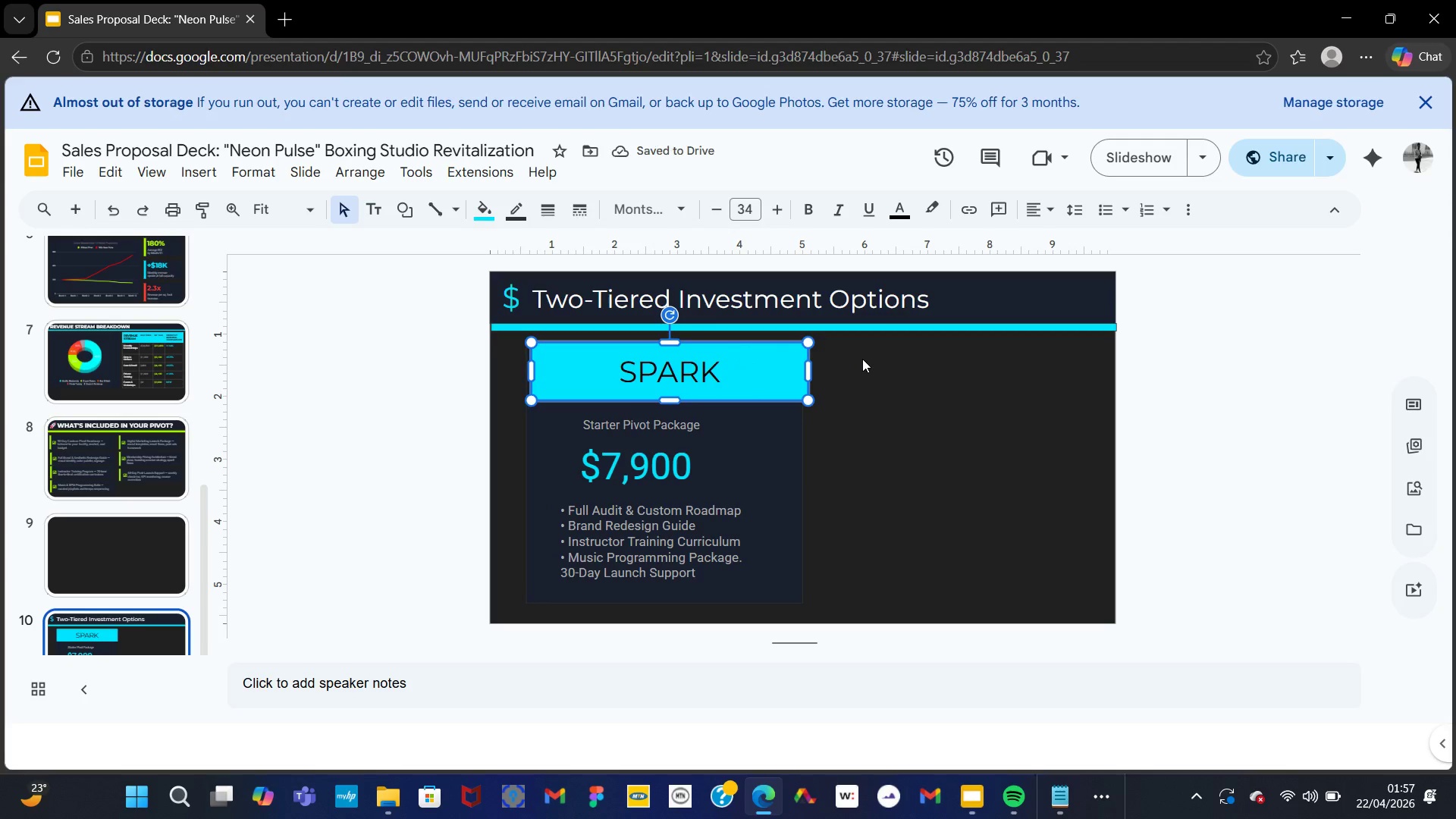 
left_click([862, 359])
 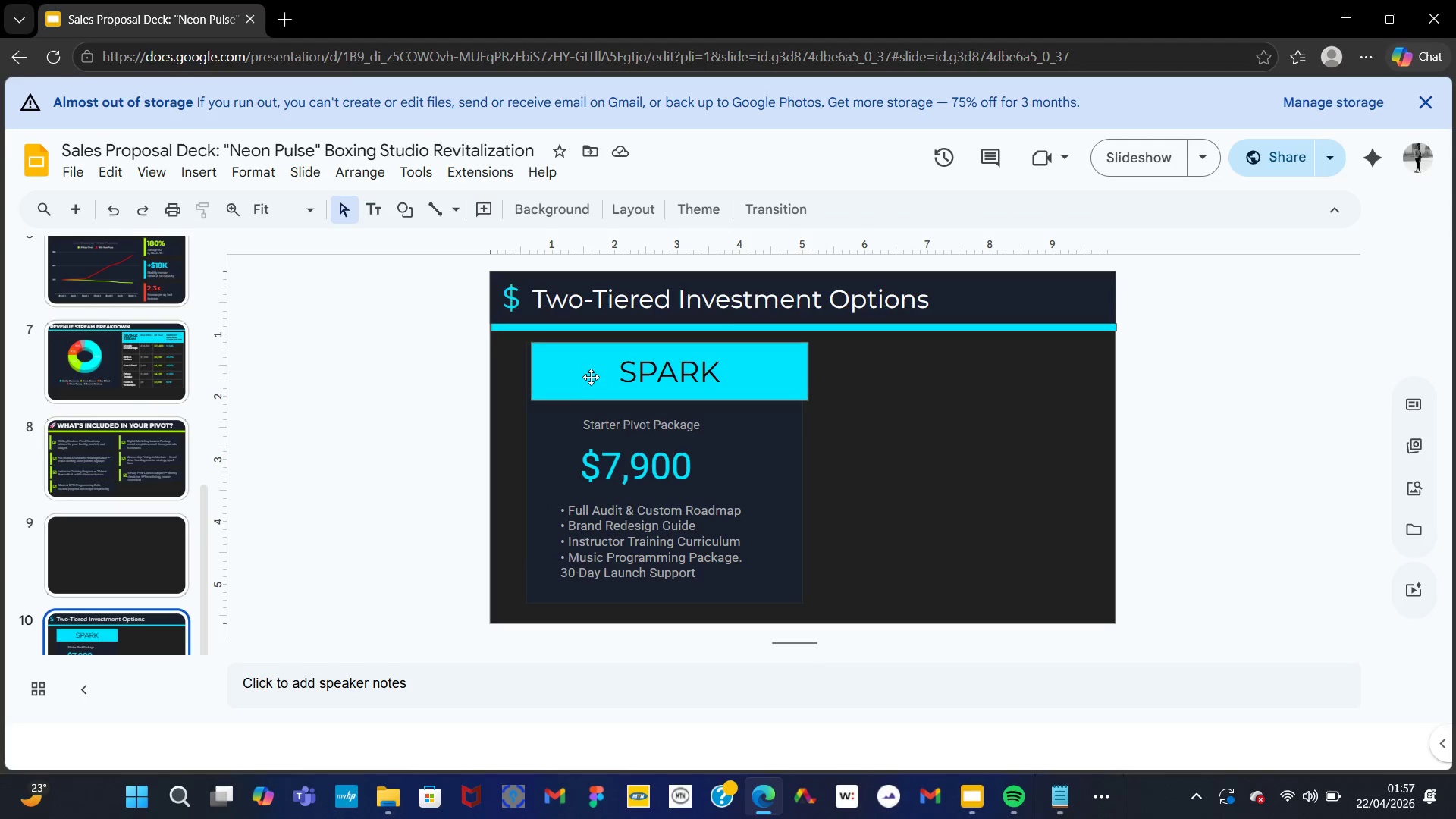 
left_click_drag(start_coordinate=[522, 355], to_coordinate=[822, 602])
 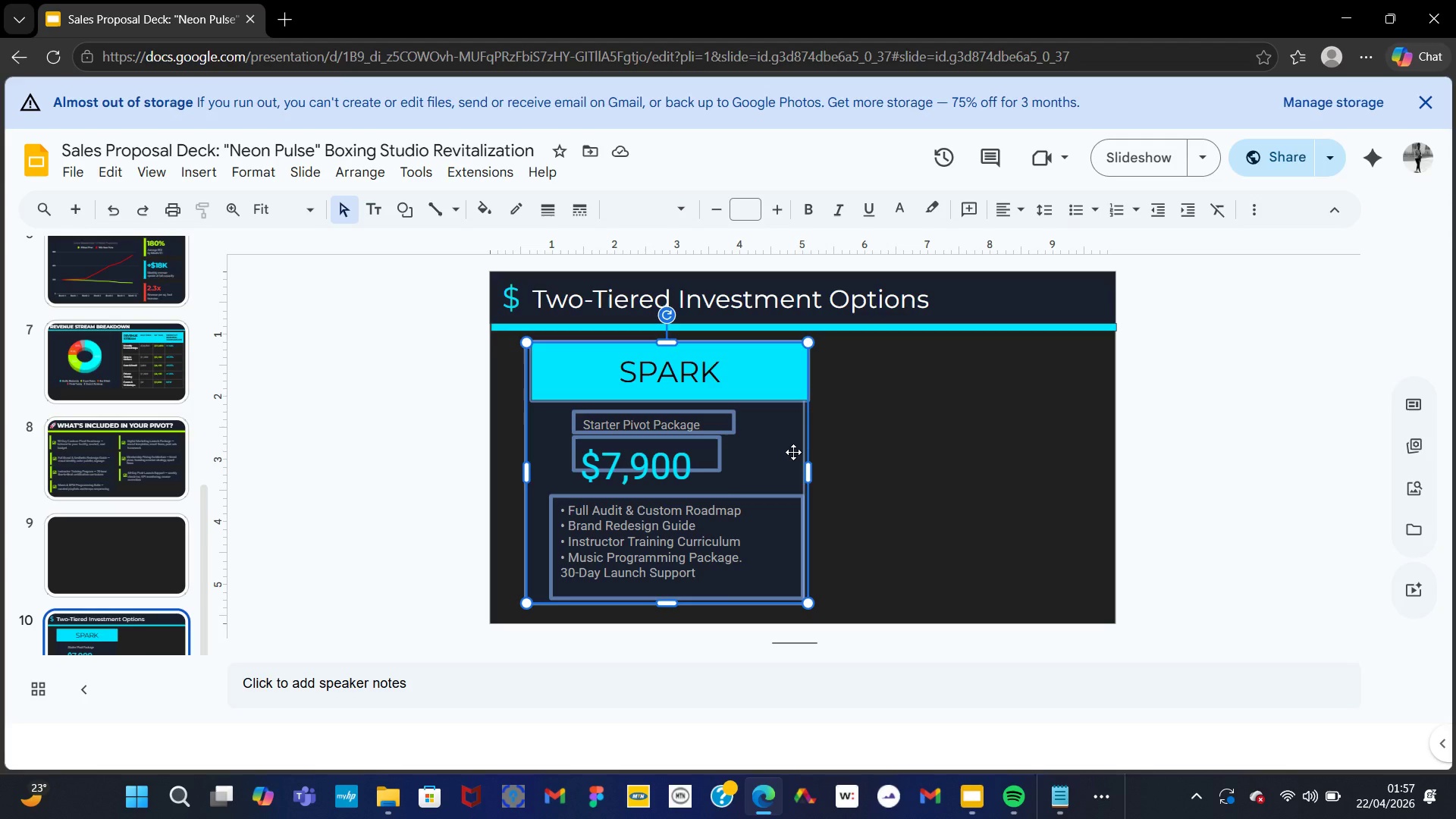 
right_click([793, 452])
 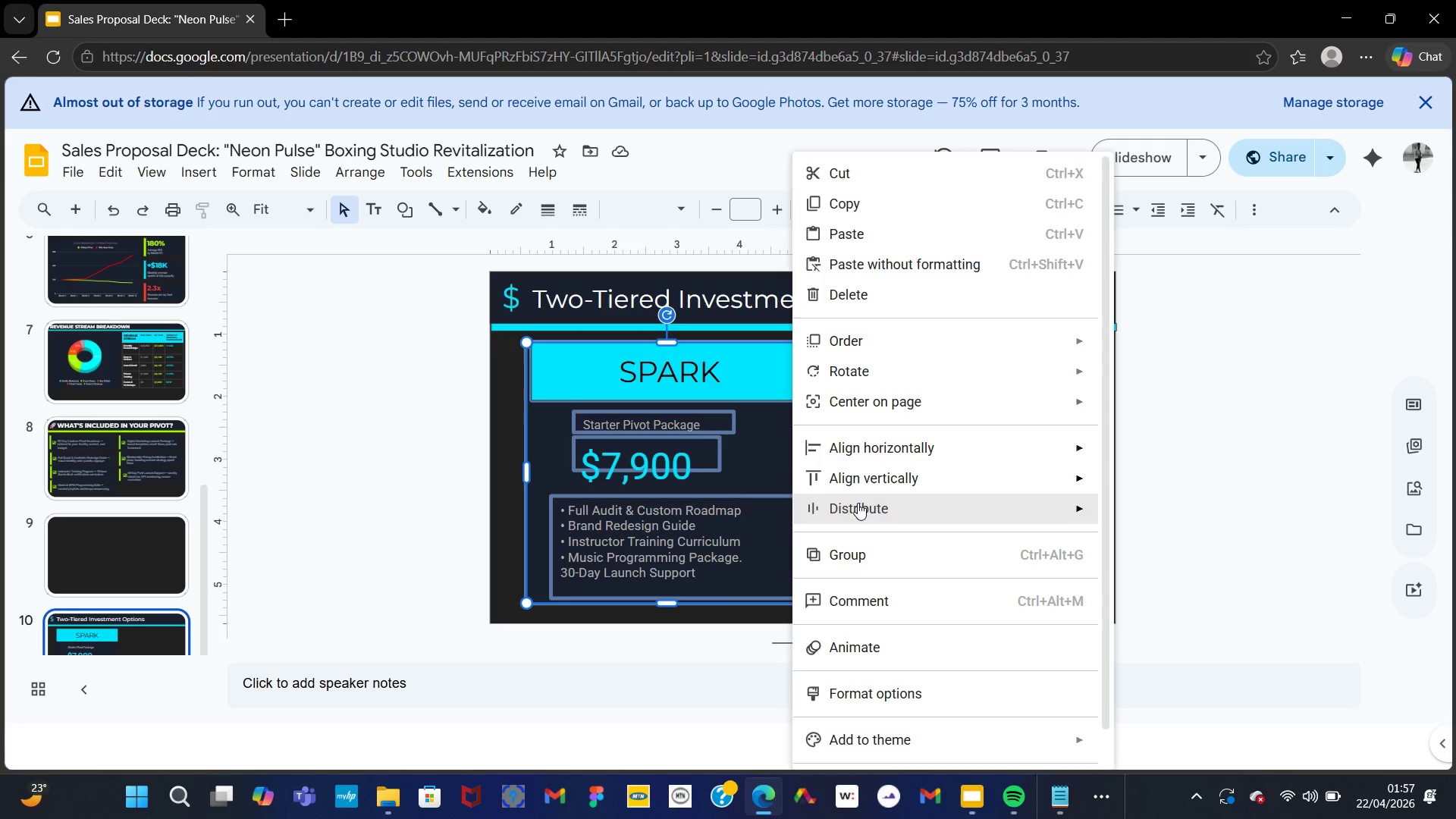 
left_click([855, 558])
 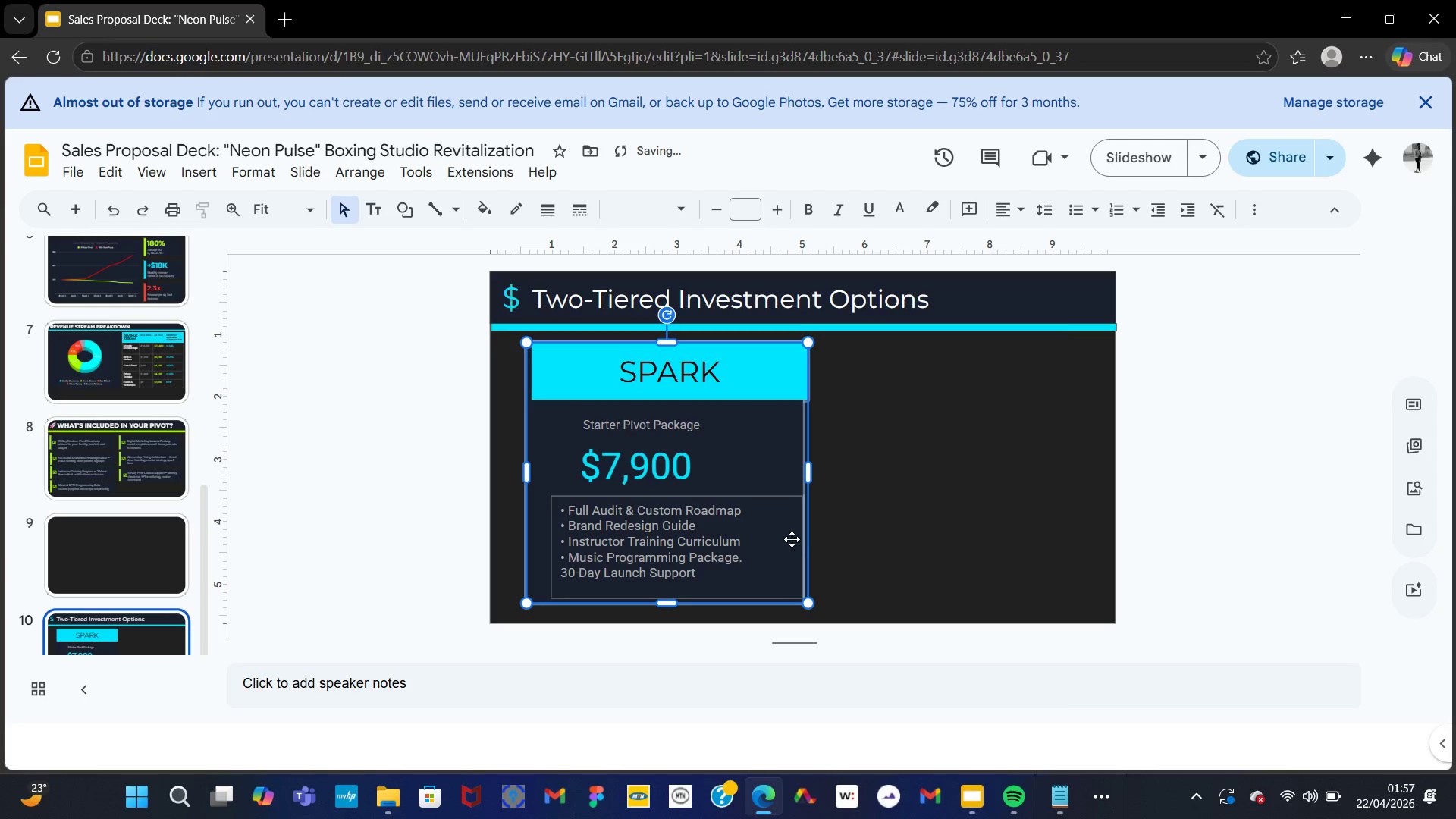 
right_click([792, 538])
 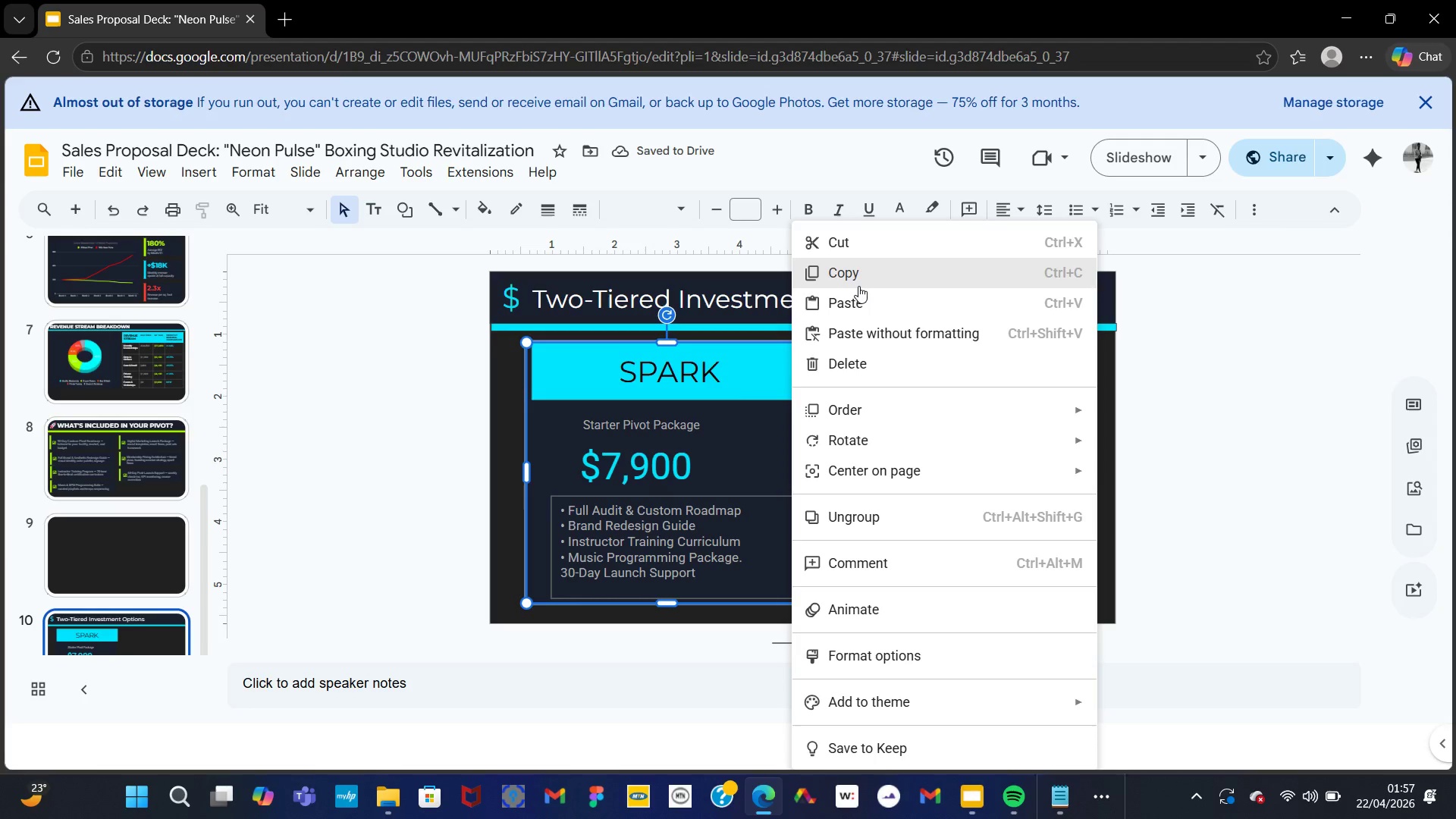 
left_click([858, 286])
 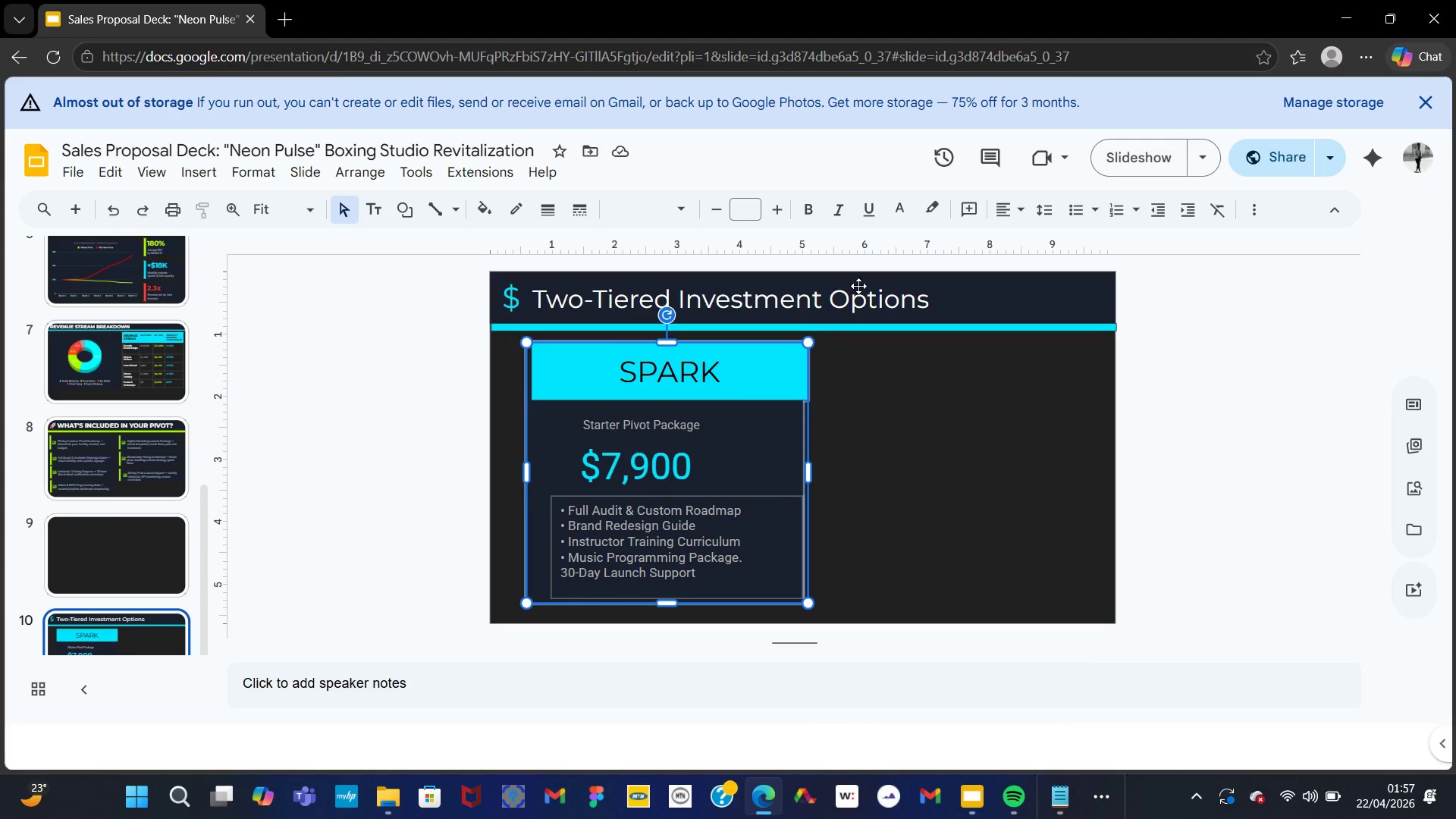 
key(Control+X)
 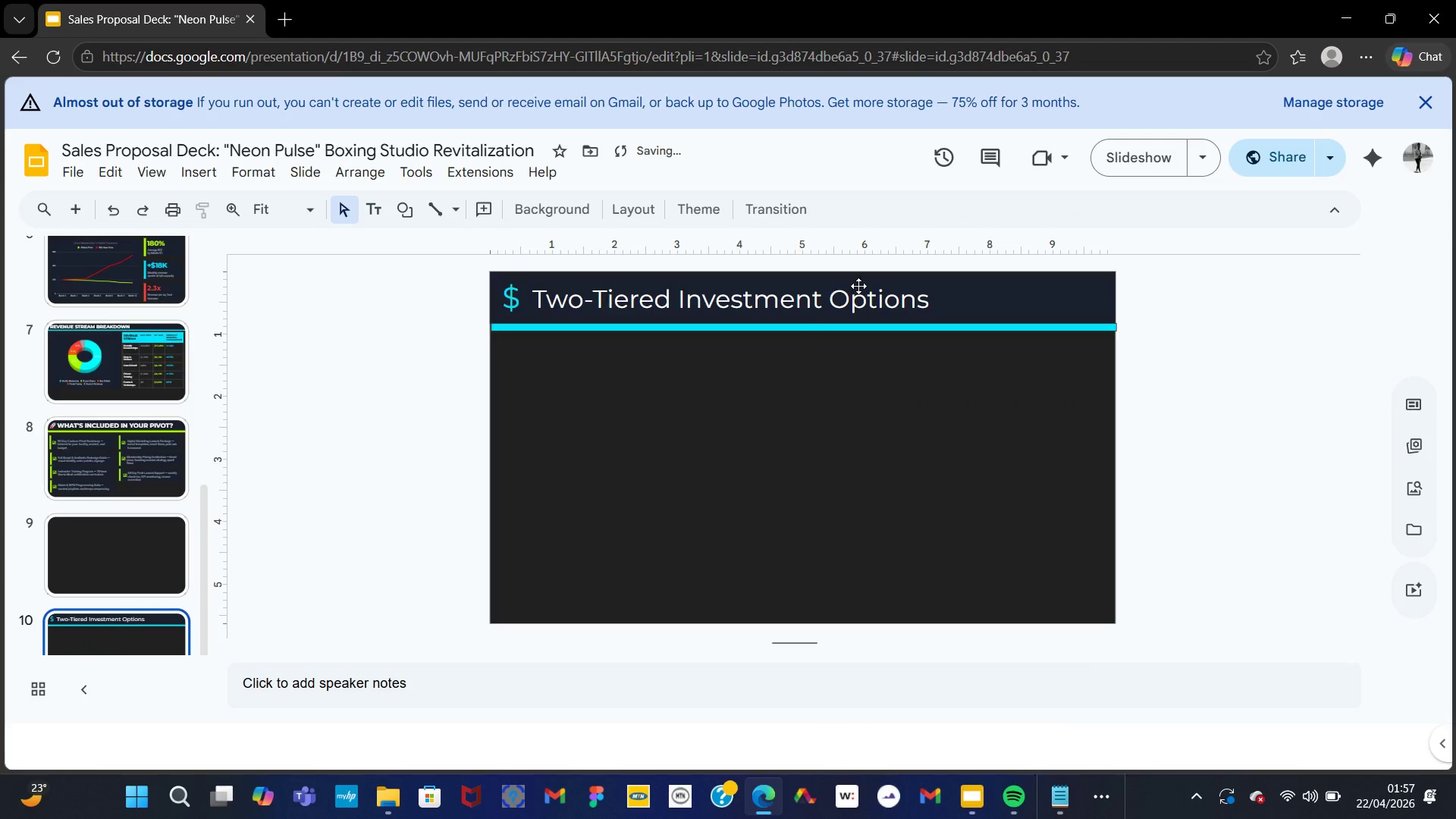 
key(Control+Z)
 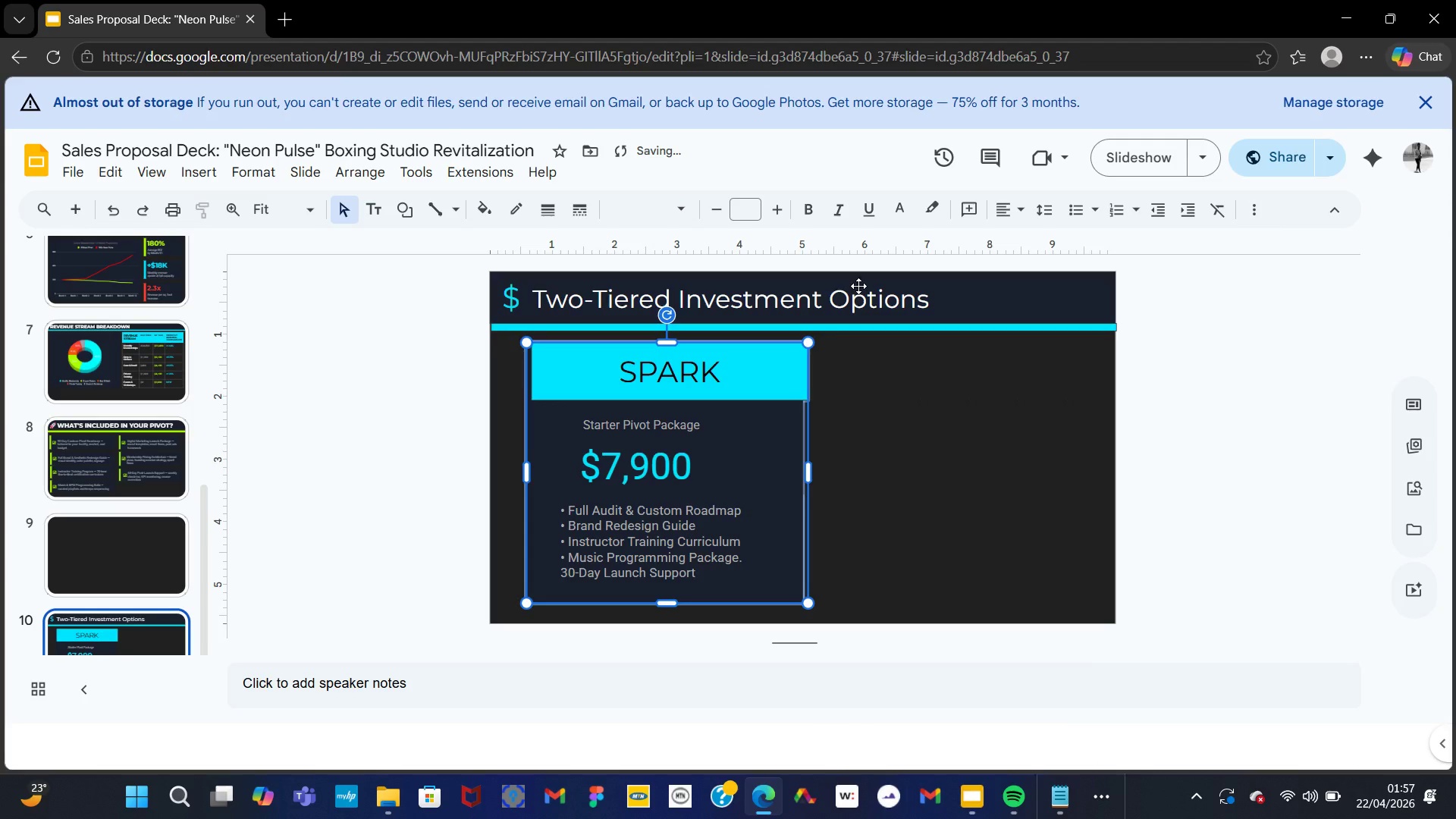 
key(Control+V)
 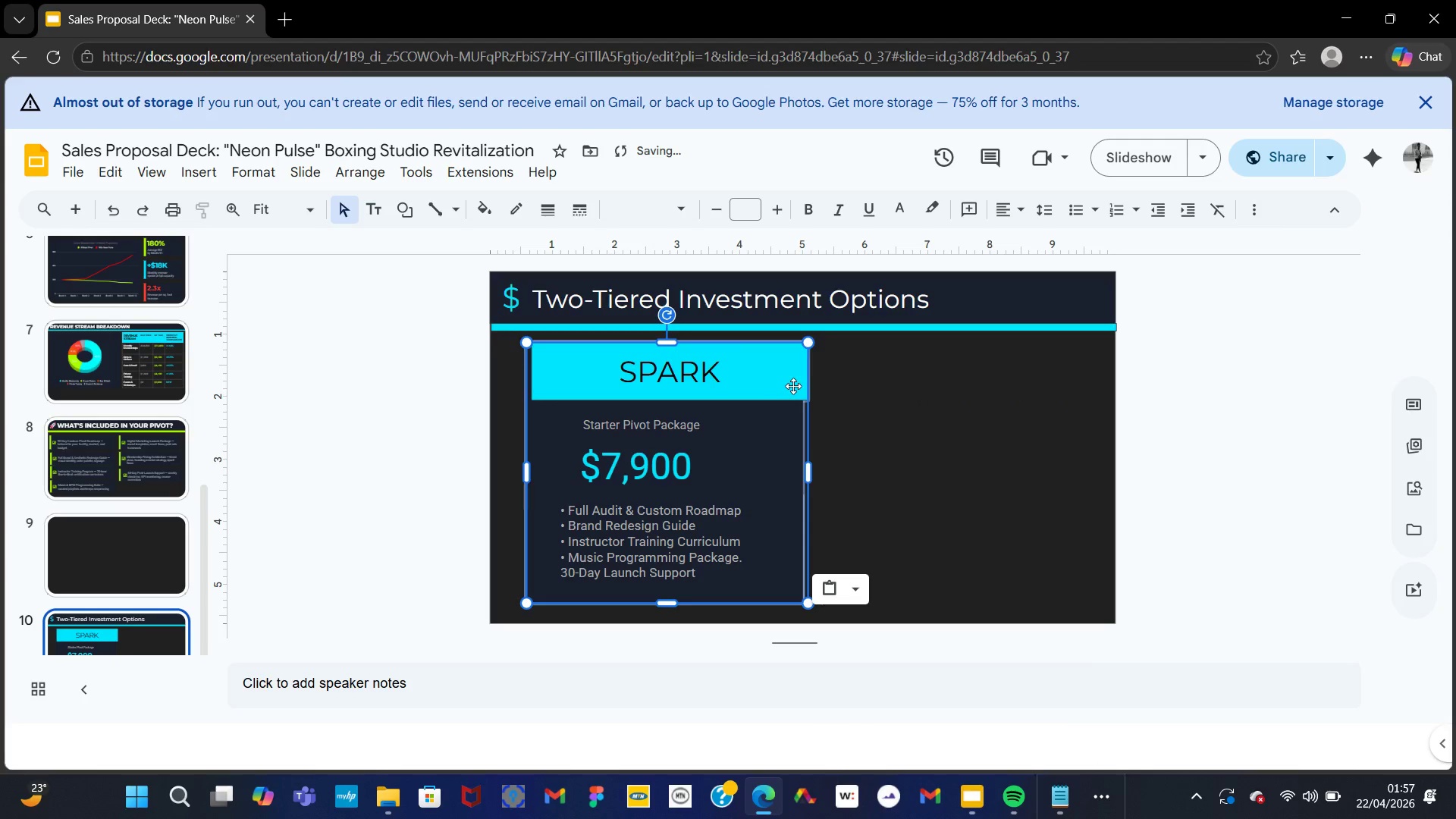 
left_click_drag(start_coordinate=[775, 406], to_coordinate=[1067, 411])
 